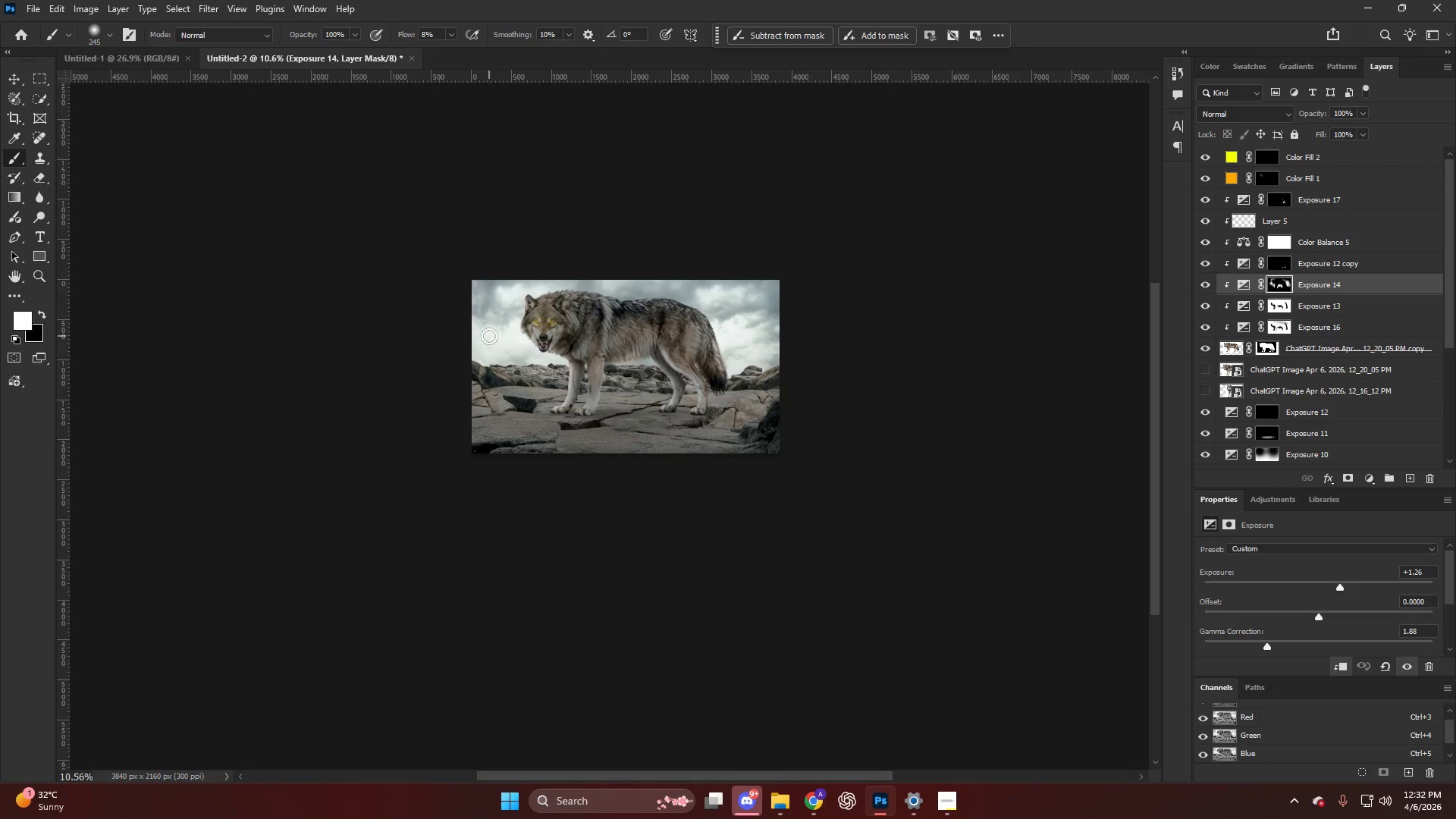 
key(Alt+AltLeft)
 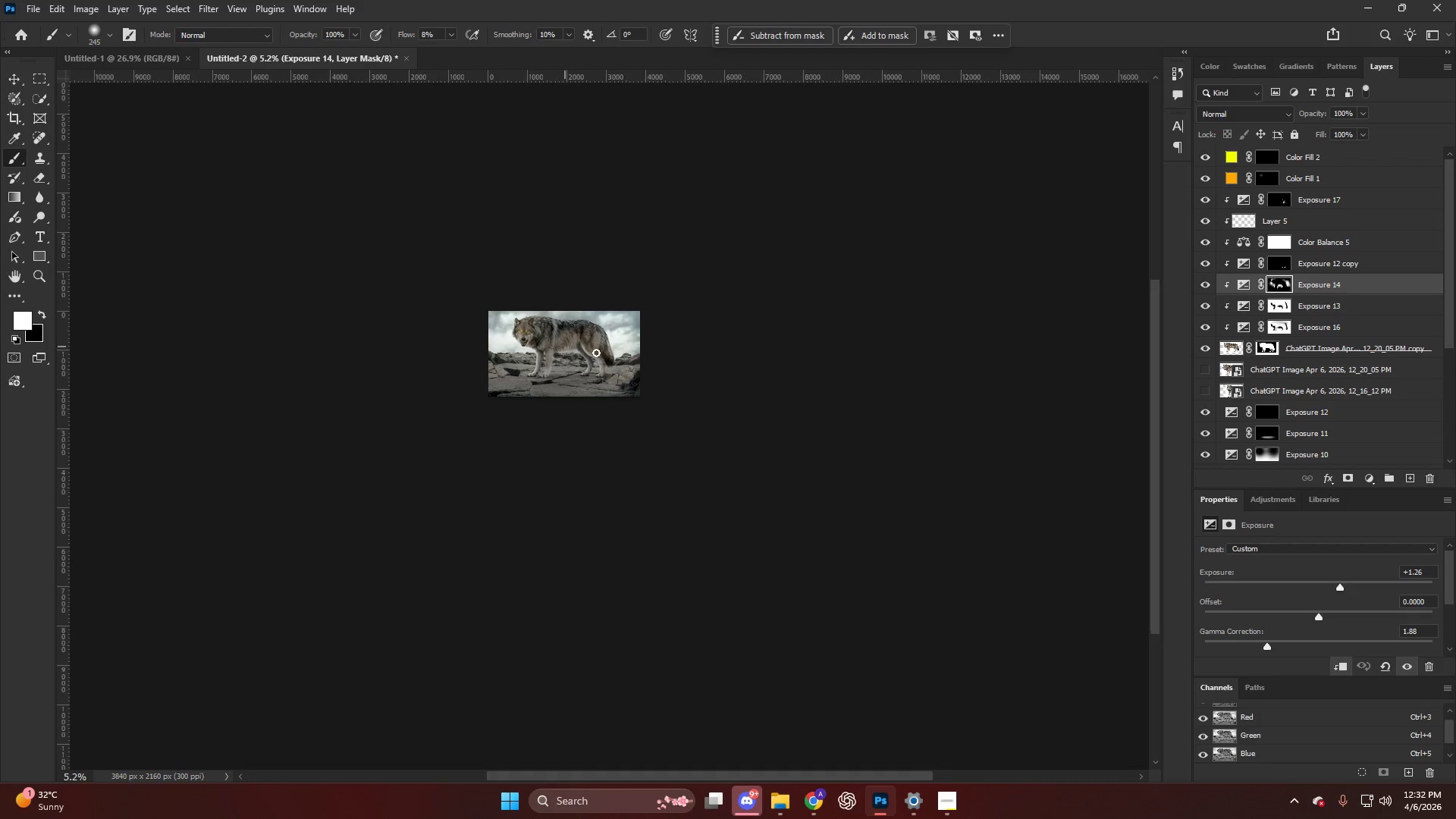 
key(Control+ControlLeft)
 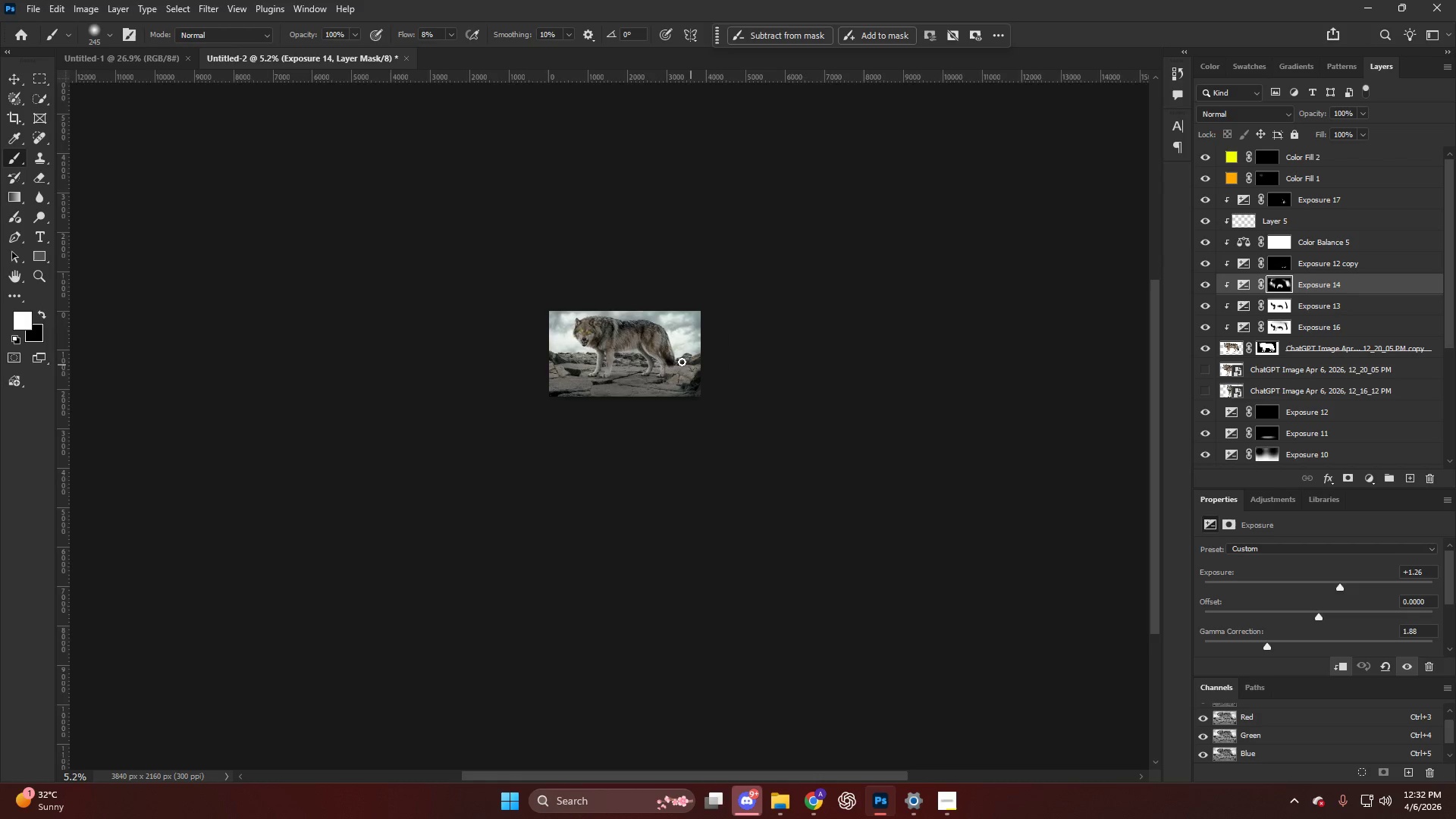 
hold_key(key=AltLeft, duration=1.08)
hold_key(key=ControlLeft, duration=0.52)
scroll: coordinate [1270, 287], scroll_direction: up, amount: 36.0
 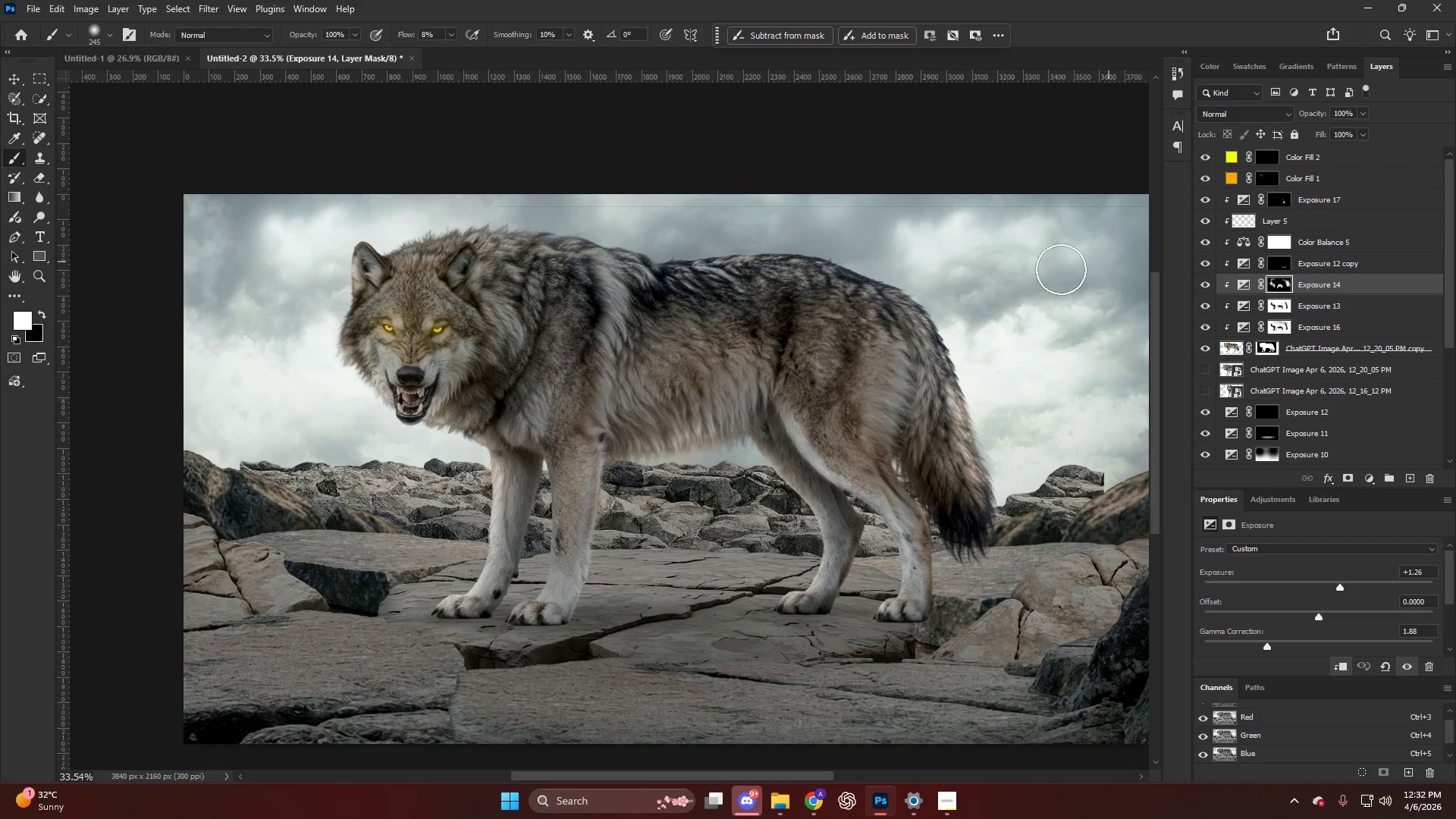 
hold_key(key=AltLeft, duration=0.88)
hold_key(key=AltLeft, duration=0.88)
scroll: coordinate [413, 347], scroll_direction: down, amount: 9.0
 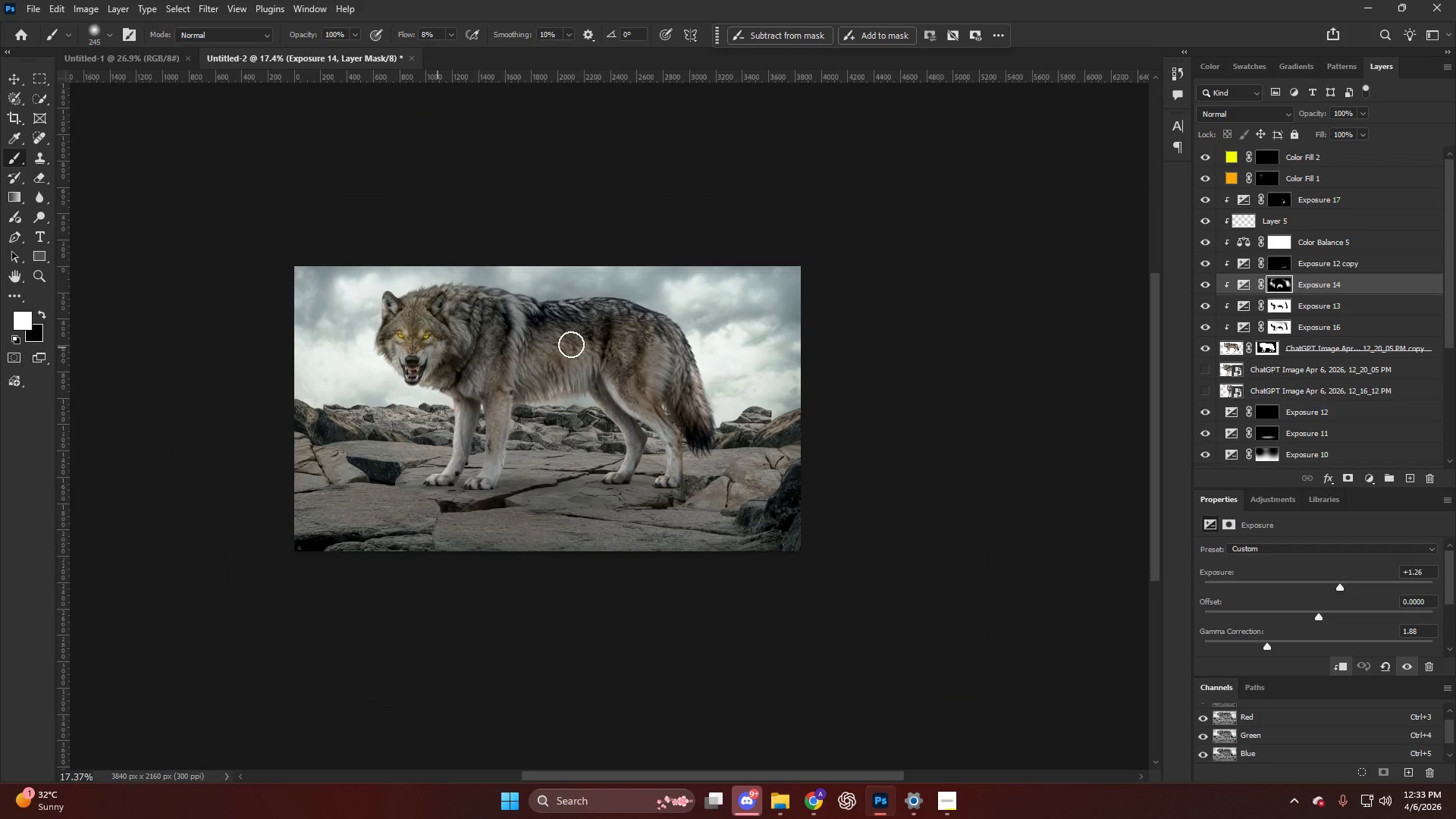 
hold_key(key=AltLeft, duration=0.38)
scroll: coordinate [503, 335], scroll_direction: up, amount: 4.0
 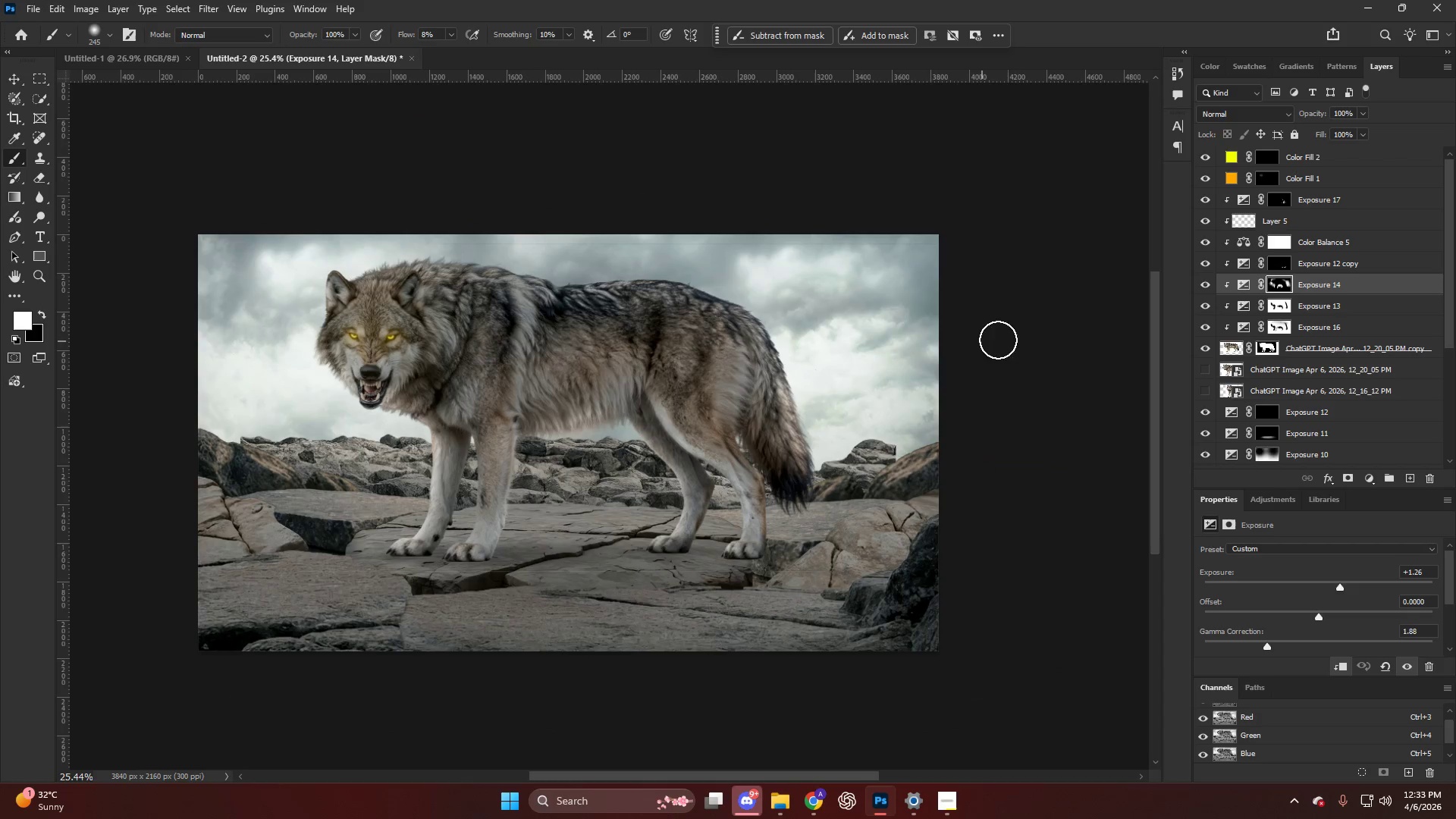 
scroll: coordinate [1324, 372], scroll_direction: down, amount: 11.0
 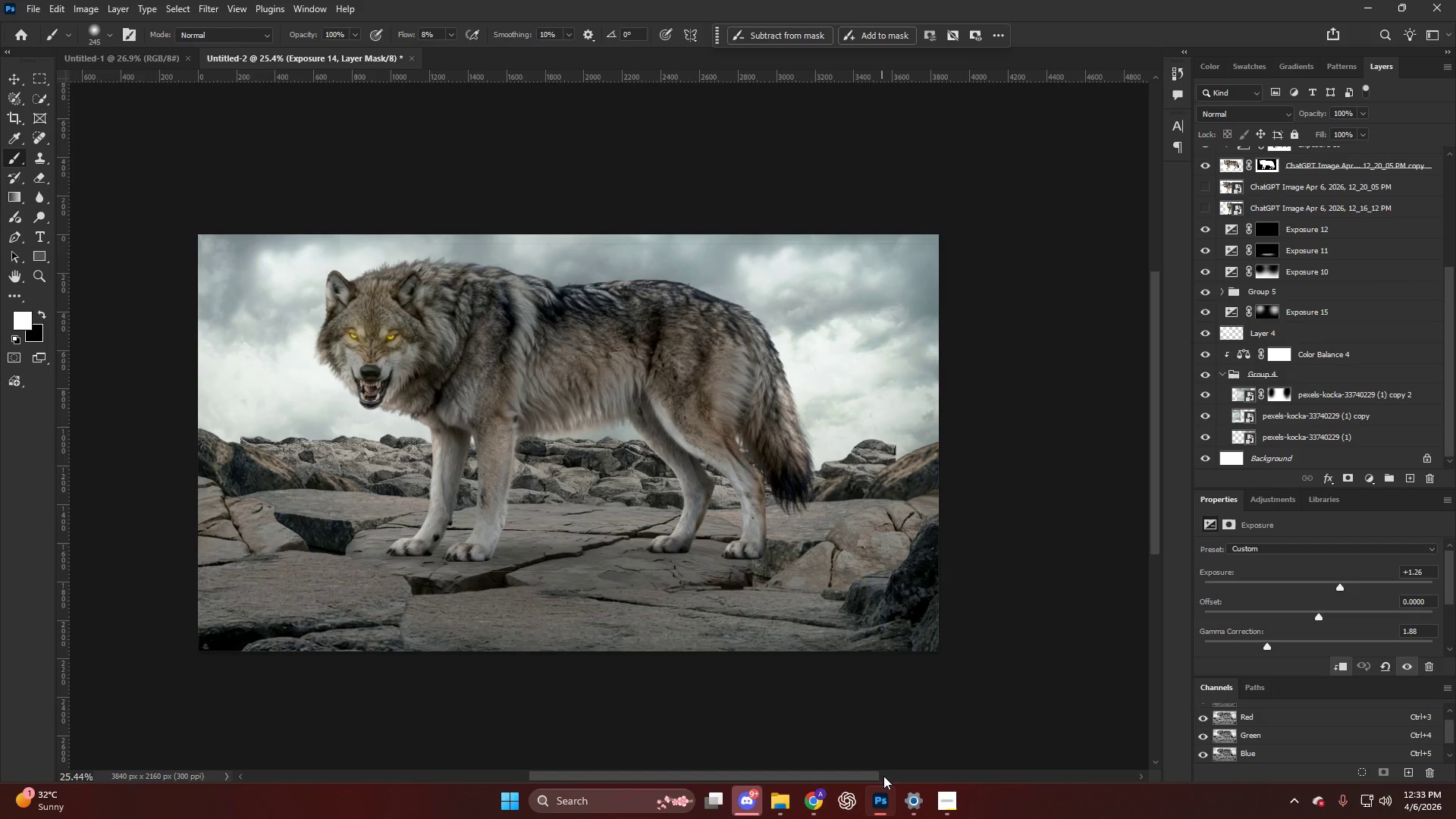 
mouse_move([812, 799])
 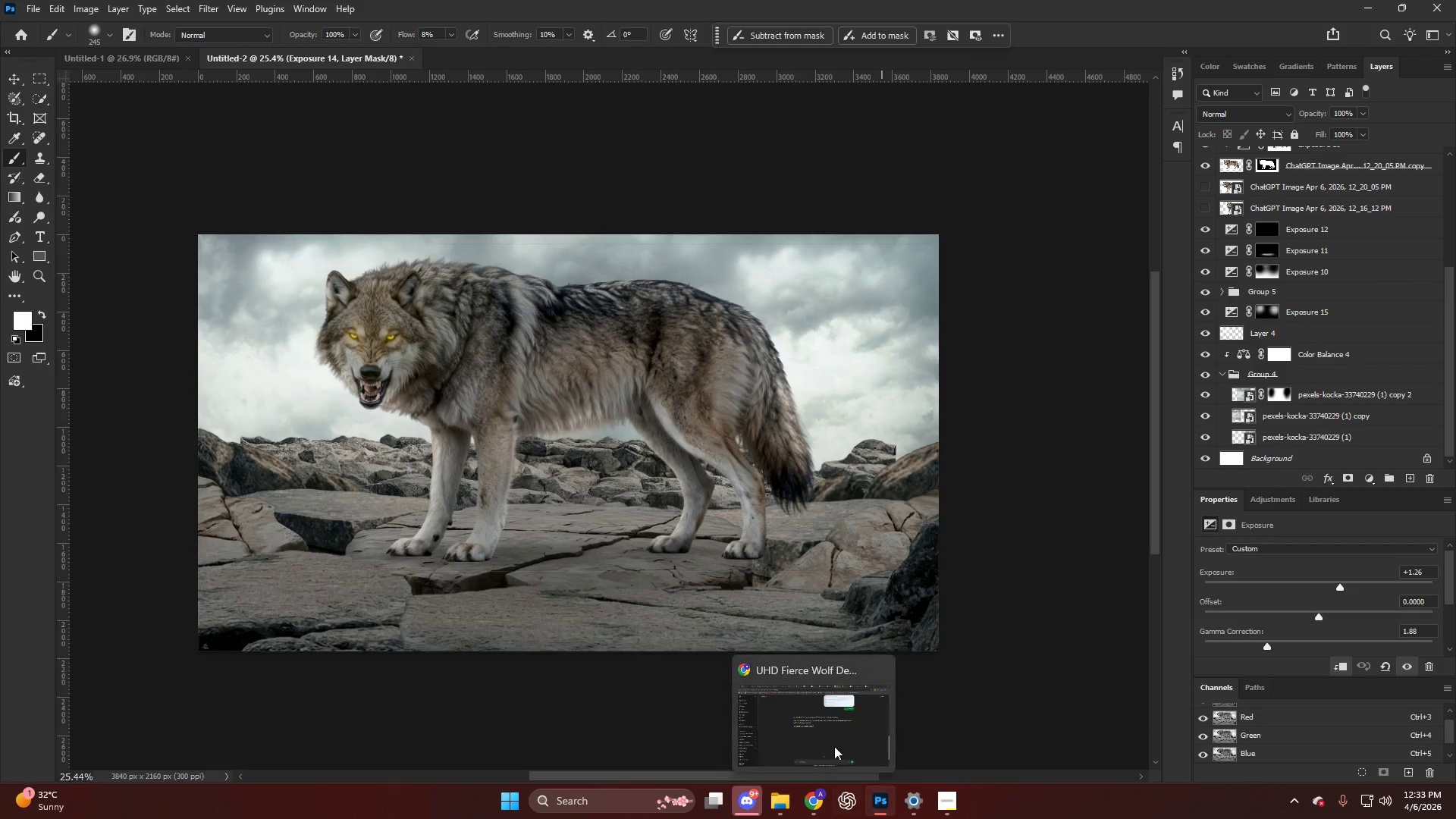 
left_click([828, 723])
 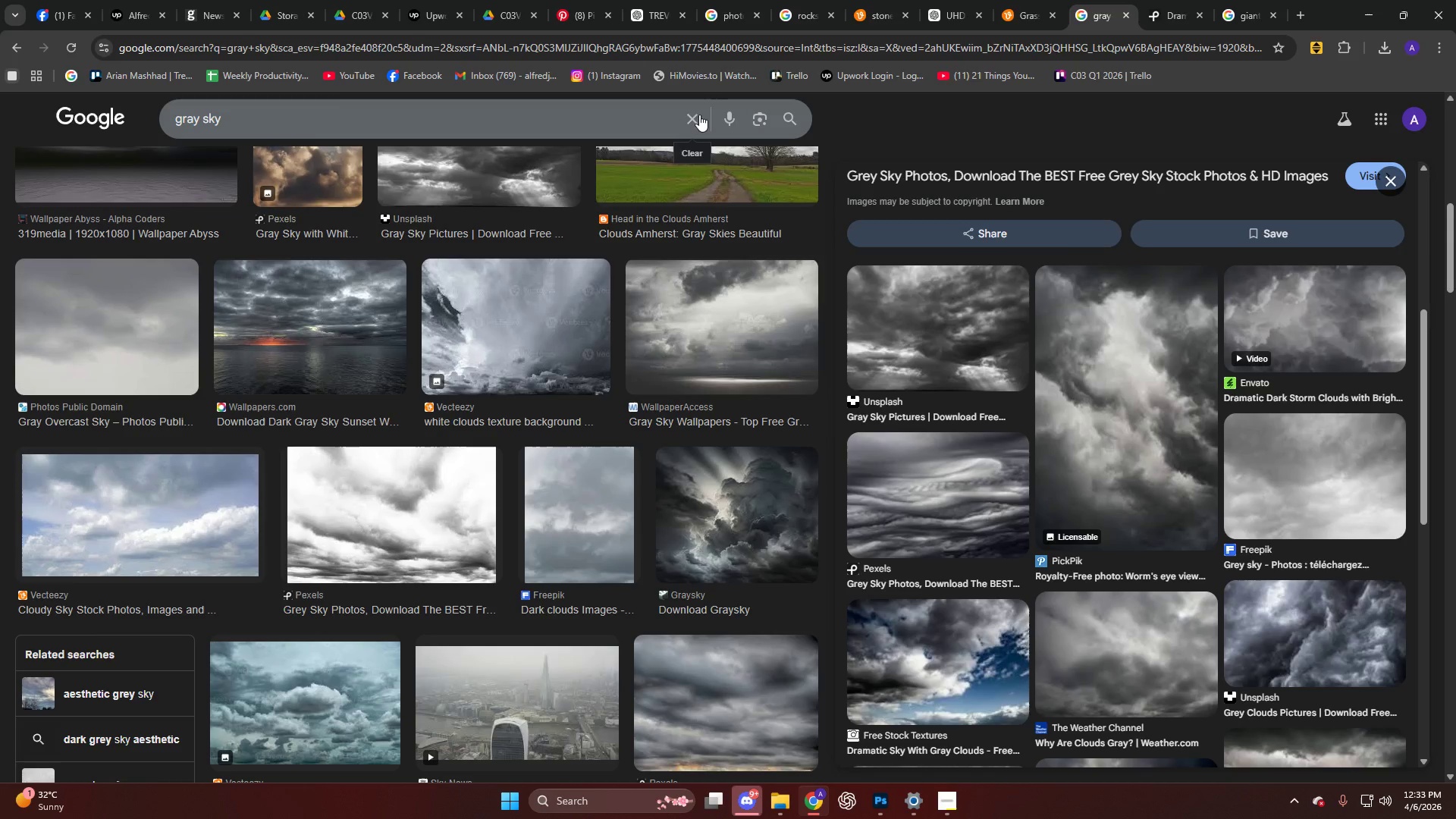 
type(girl ra)
key(Backspace)
key(Backspace)
type(carrie)
key(Backspace)
key(Backspace)
type(ying ab)
key(Backspace)
type(pple)
 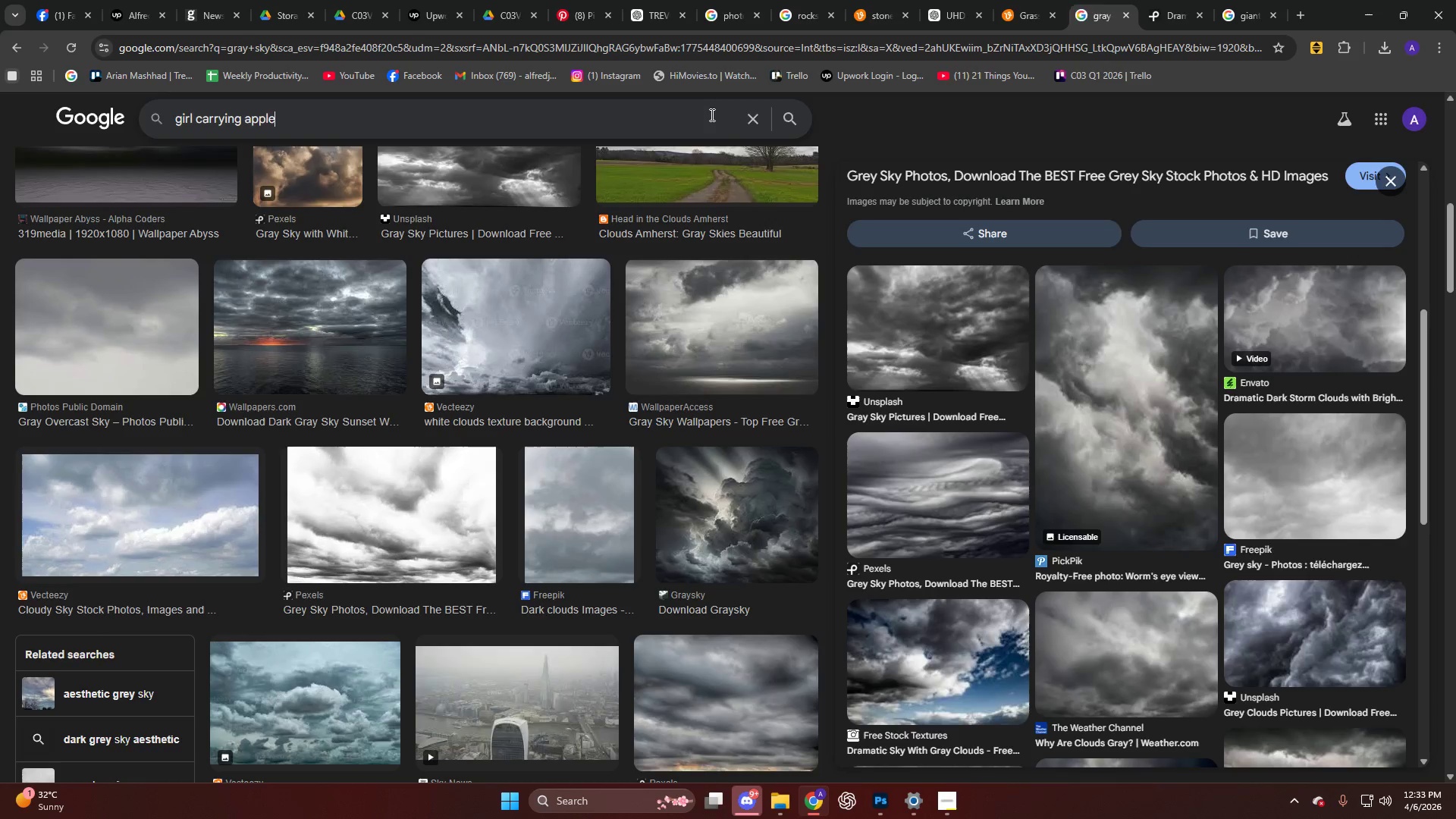 
key(Enter)
 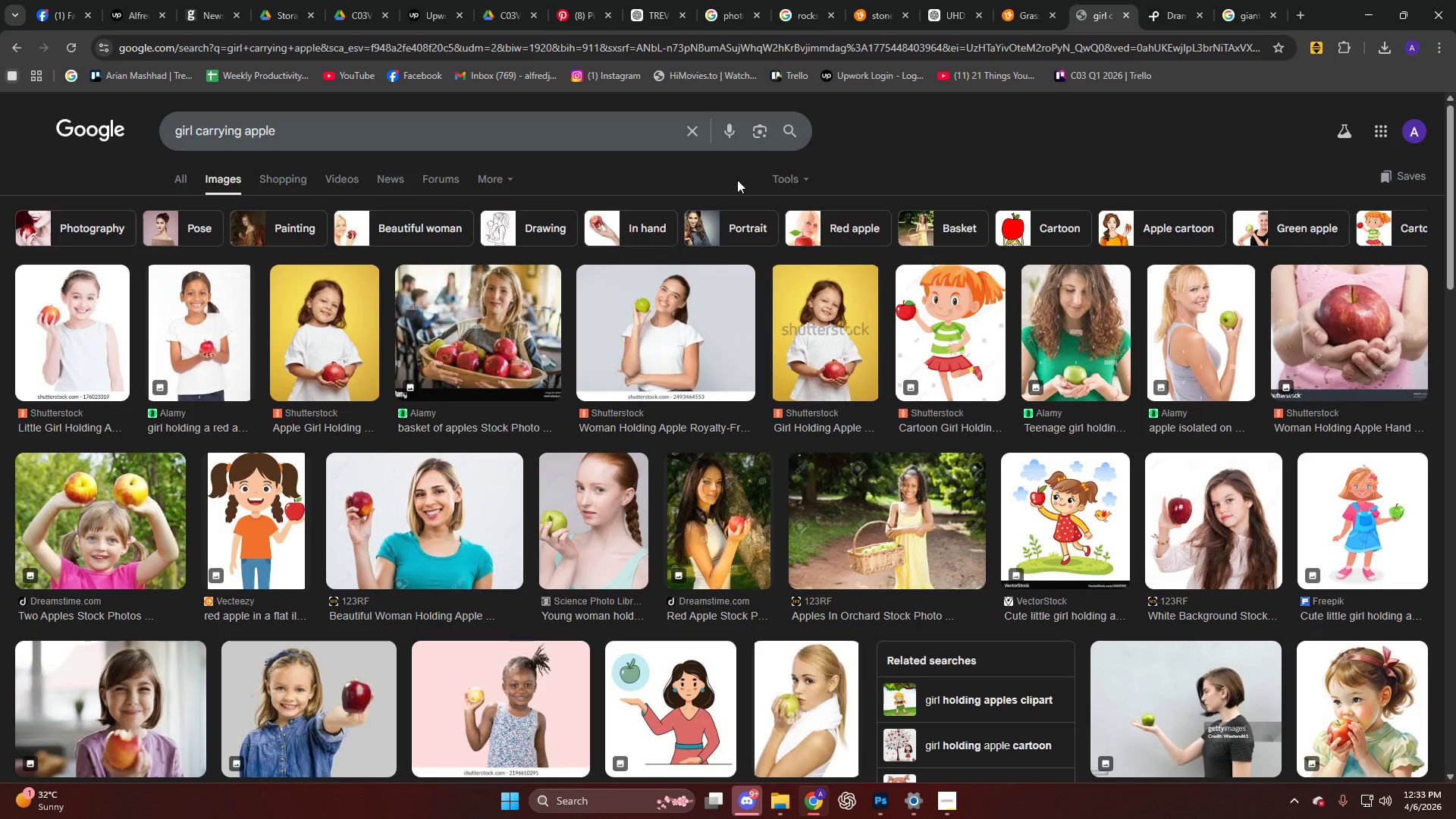 
left_click([798, 174])
 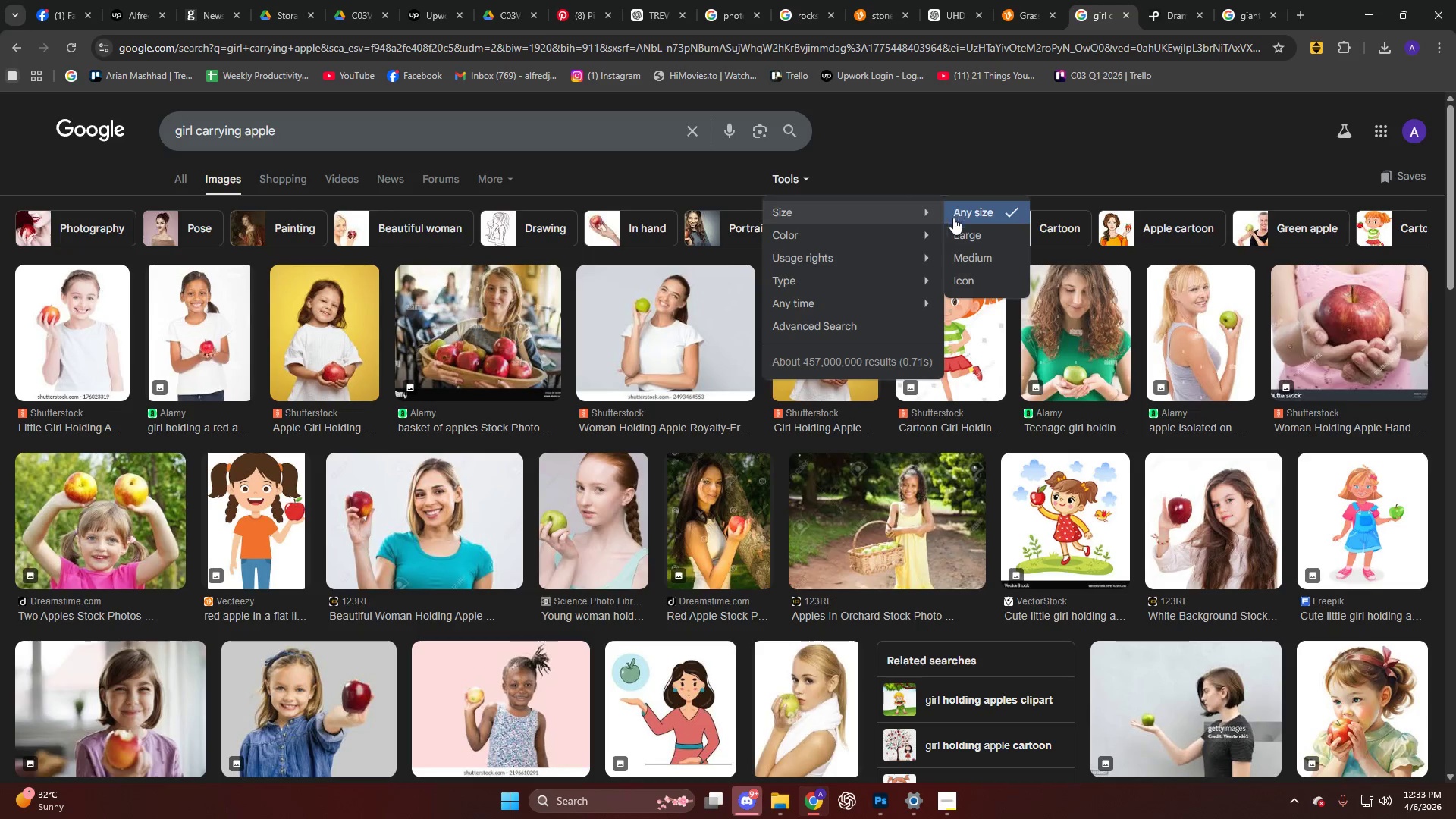 
left_click([962, 226])
 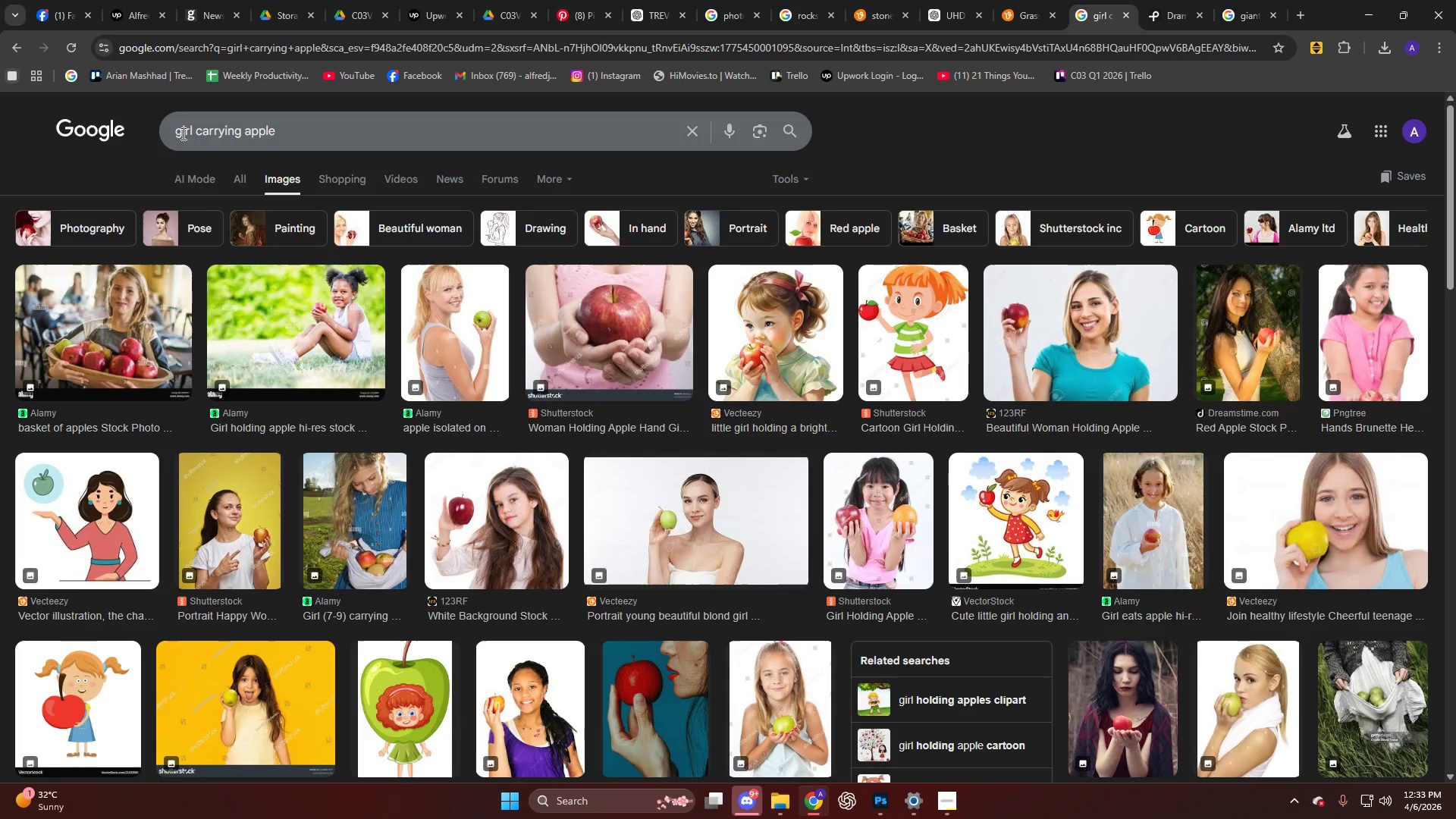 
left_click_drag(start_coordinate=[197, 128], to_coordinate=[165, 134])
 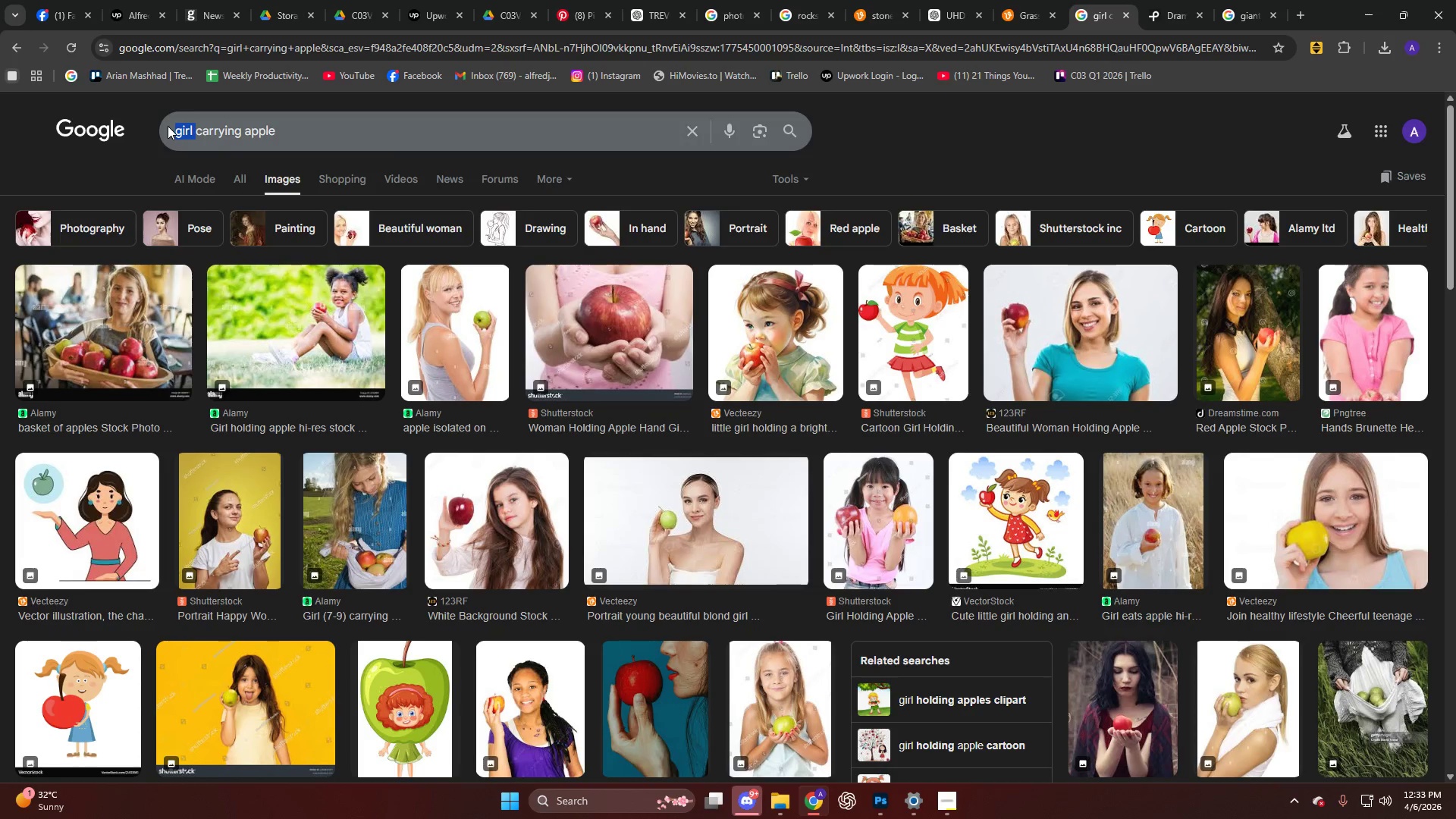 
type(womane)
key(Backspace)
key(Backspace)
type(en )
 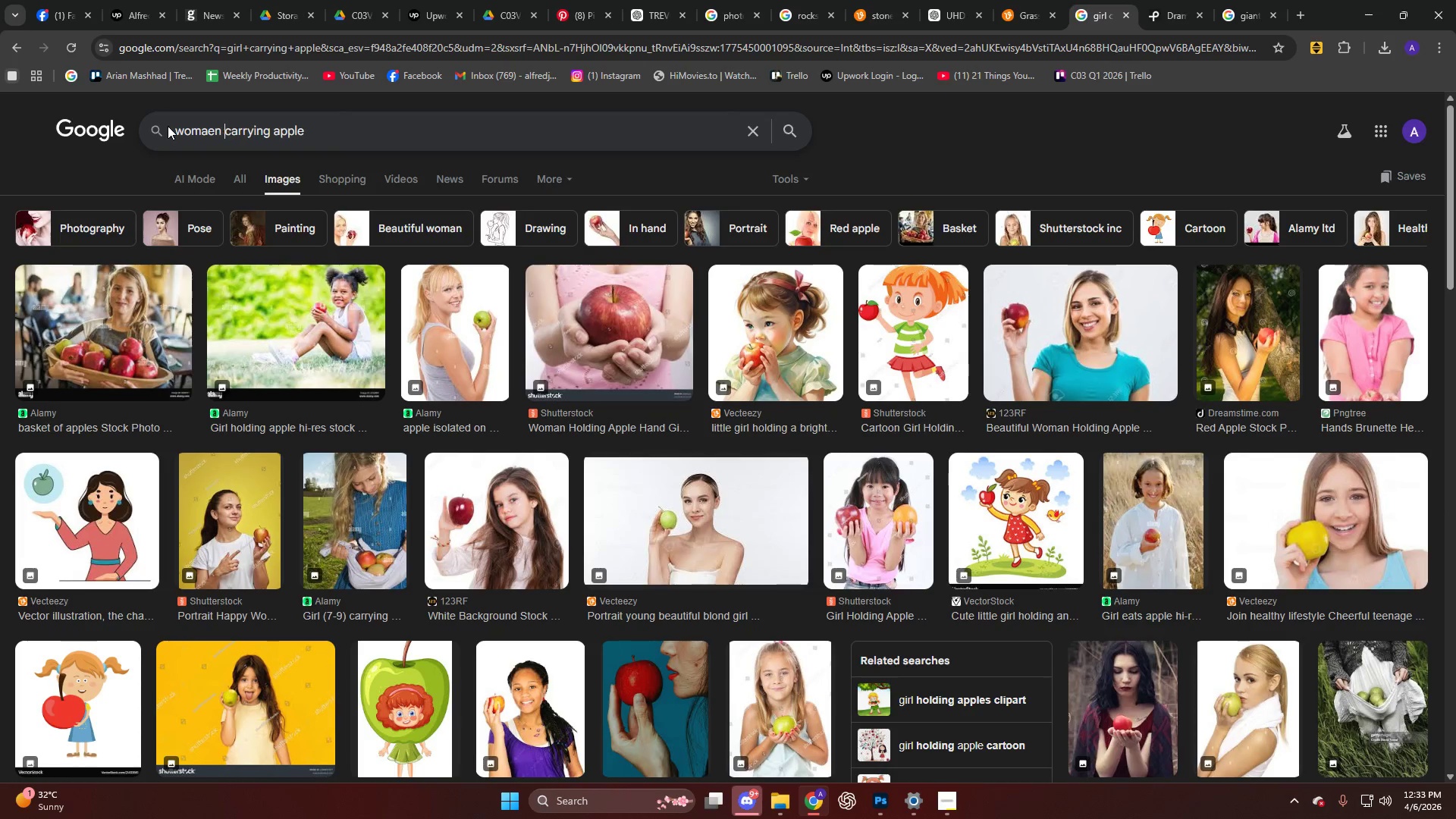 
key(Enter)
 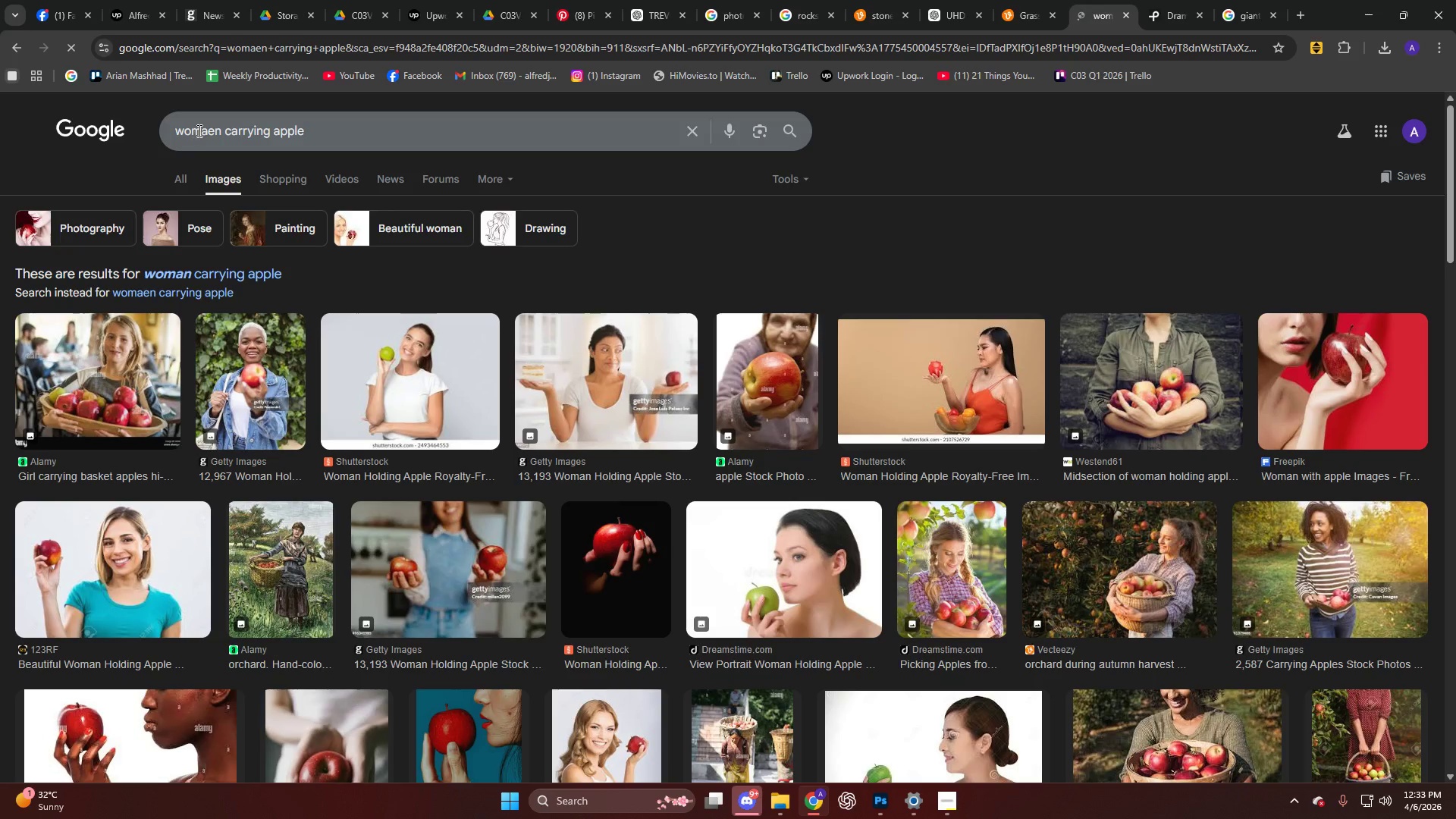 
left_click([206, 133])
 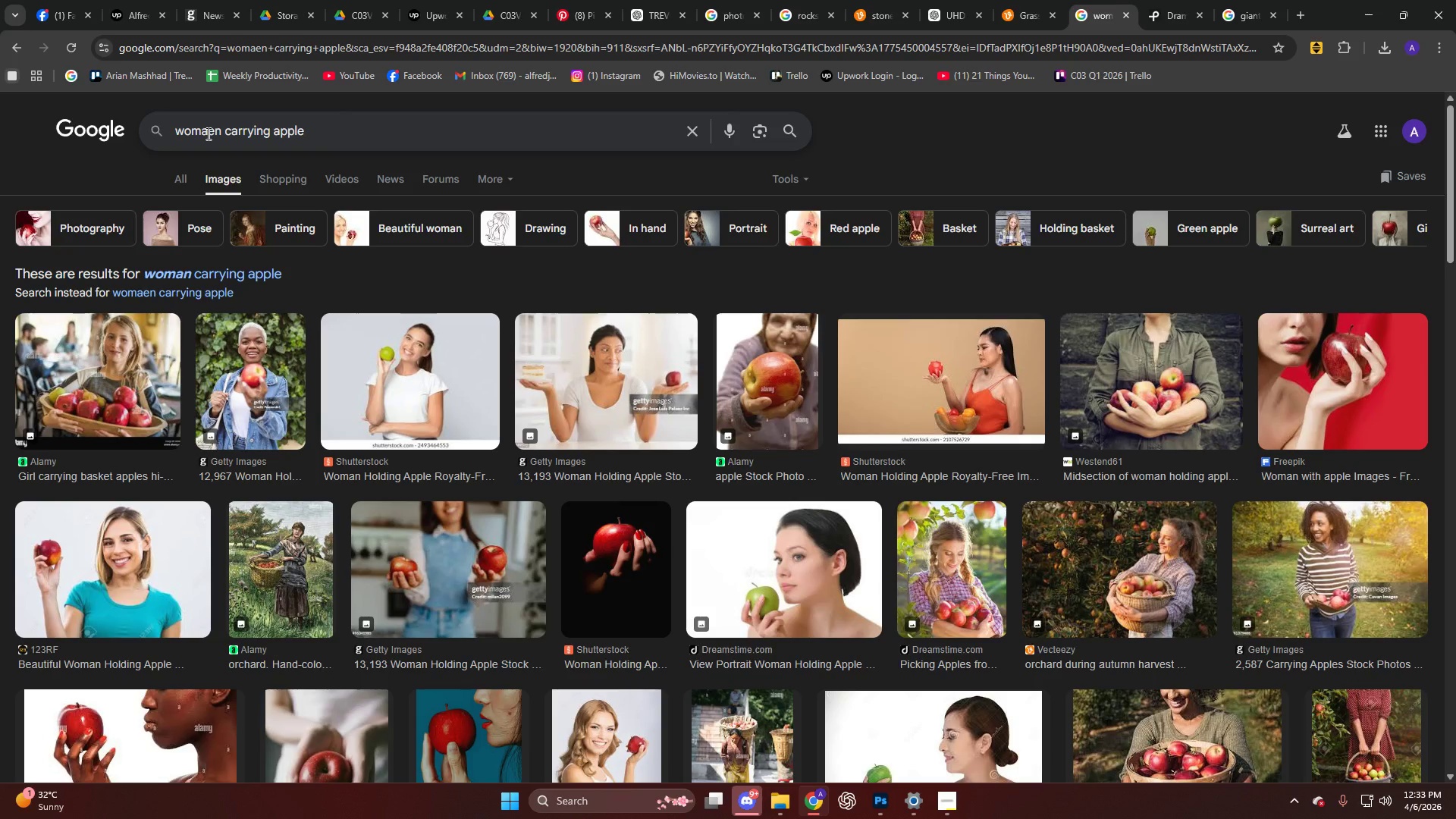 
key(Backspace)
 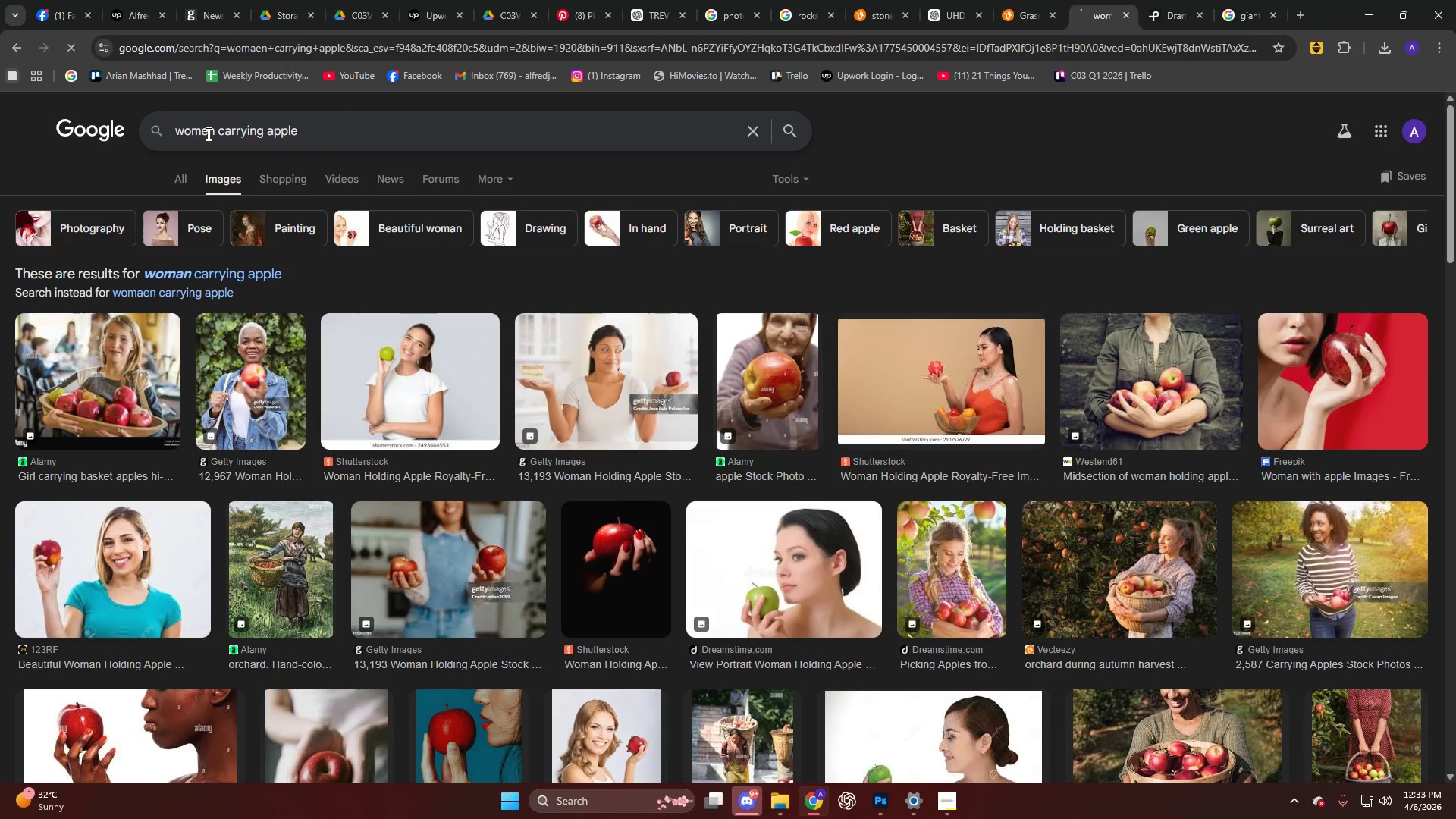 
key(Enter)
 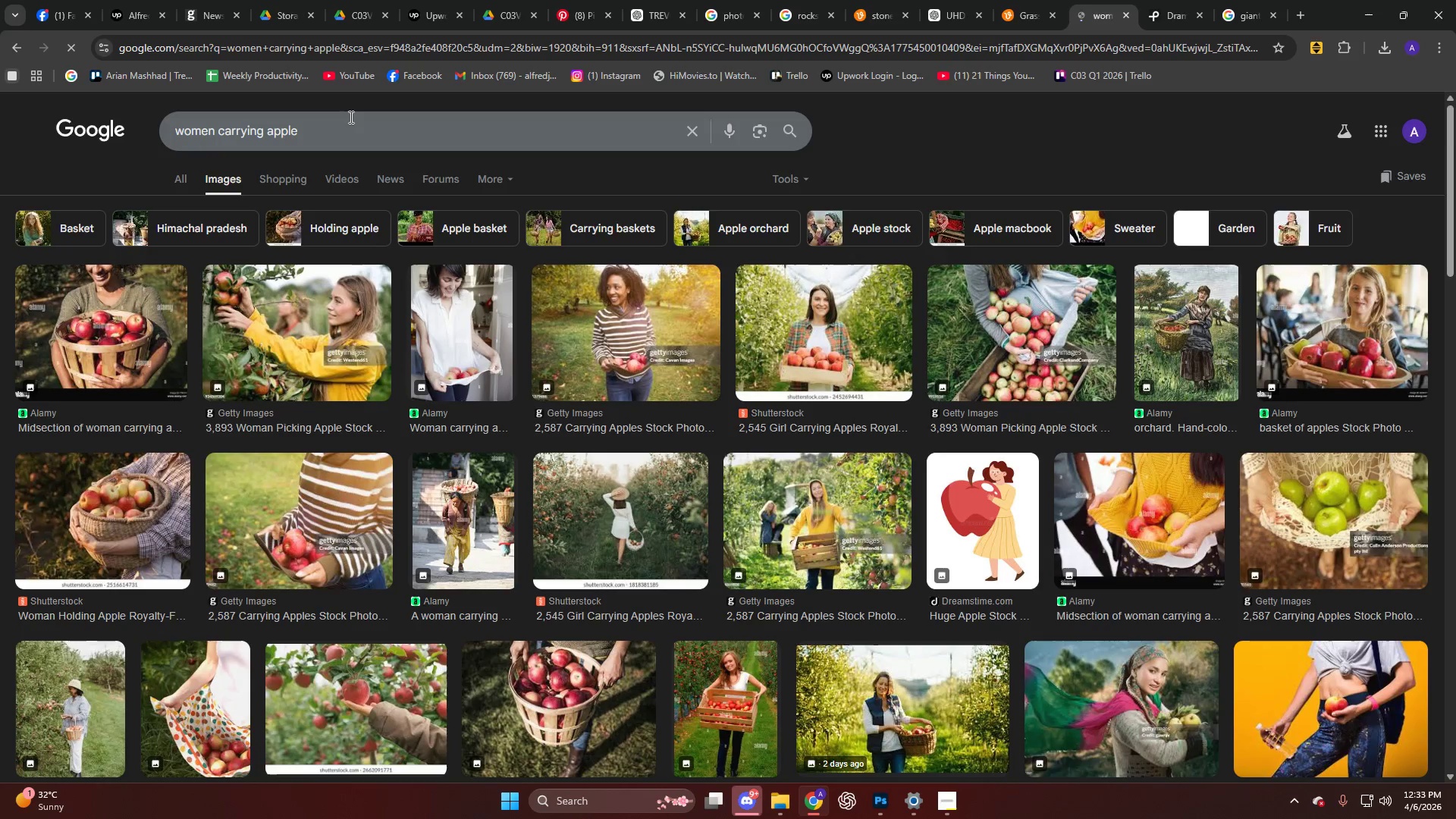 
left_click([352, 122])
 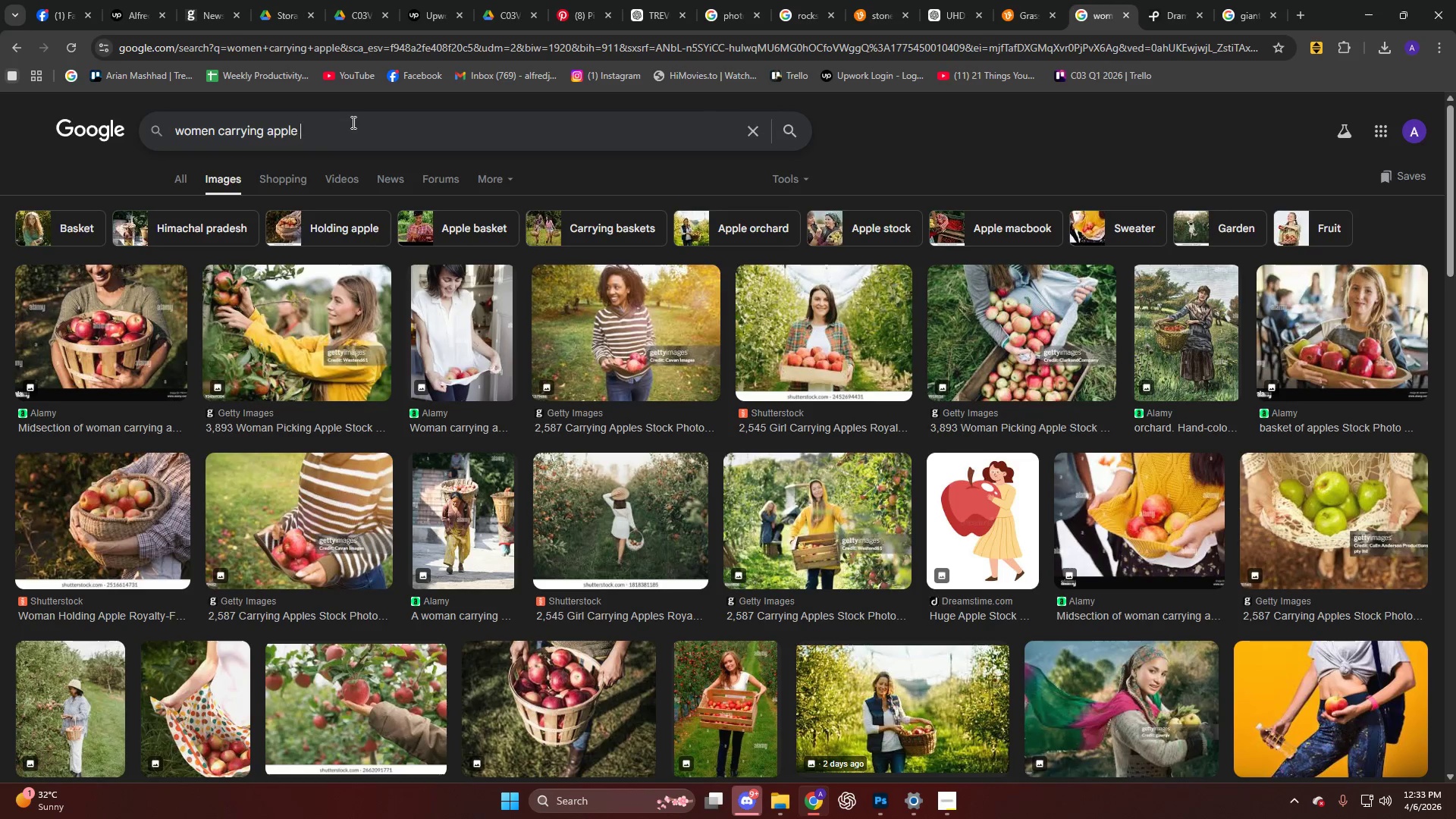 
type( mediaval)
 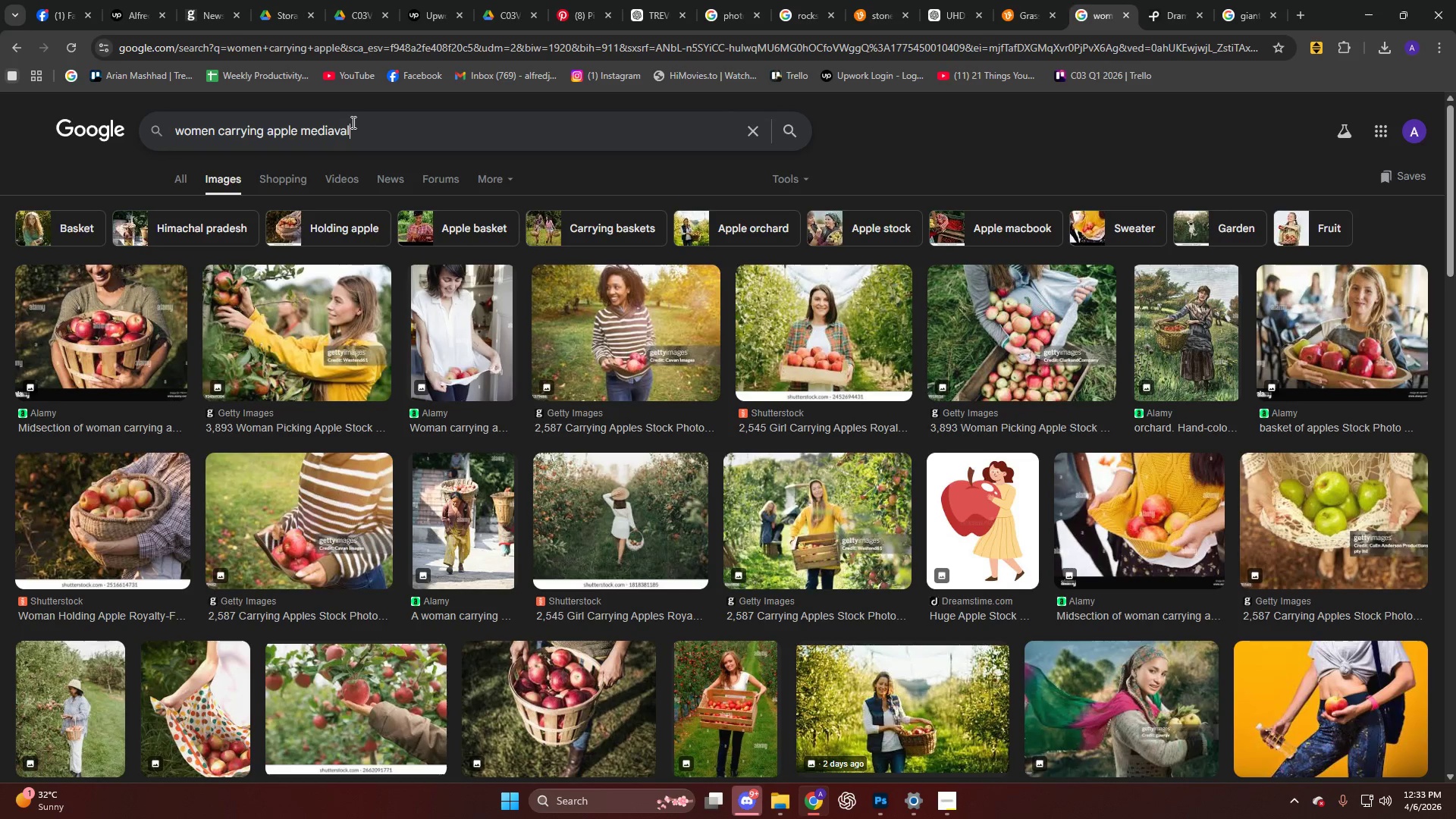 
key(Enter)
 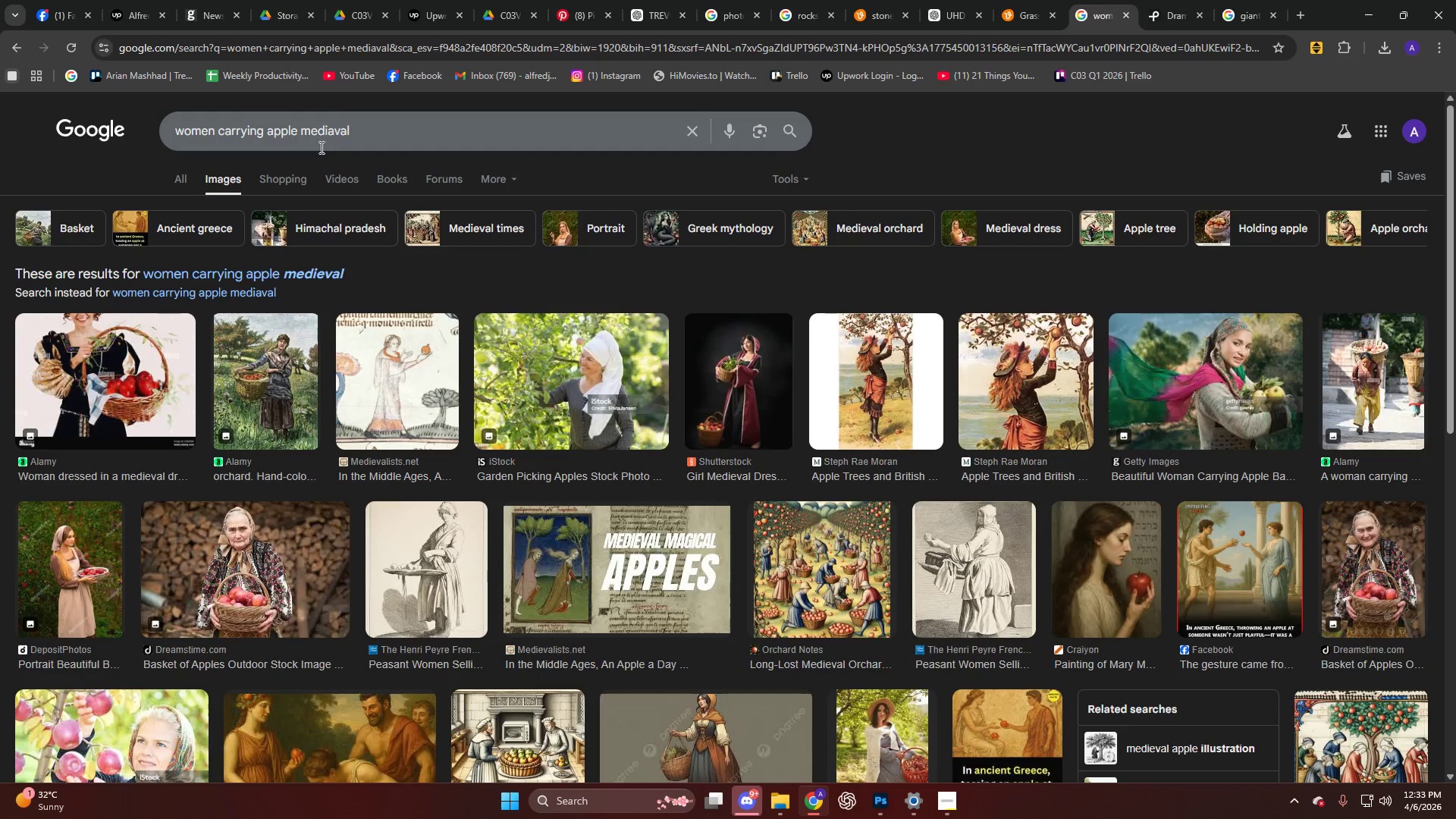 
left_click([332, 133])
 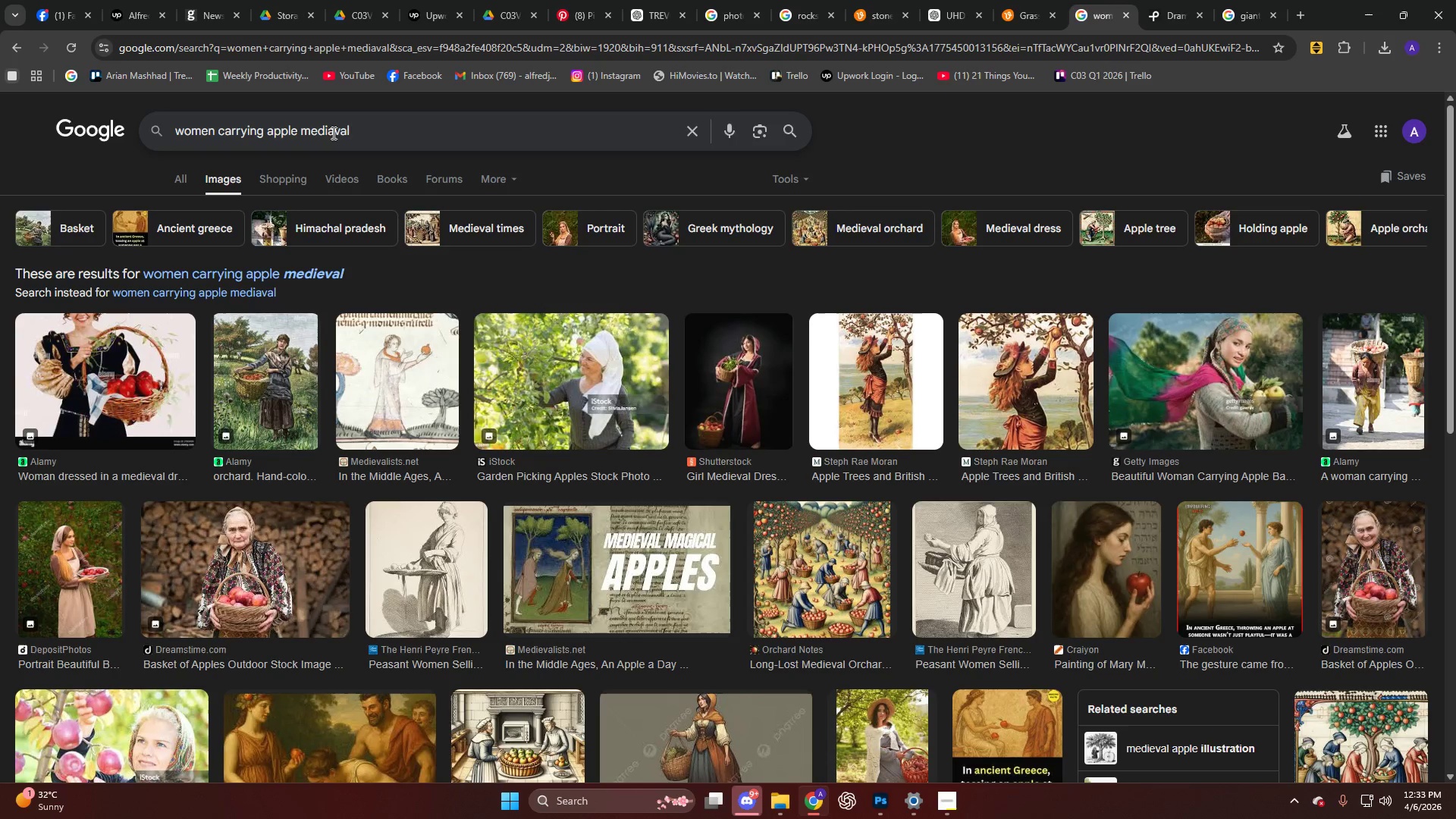 
key(Backspace)
 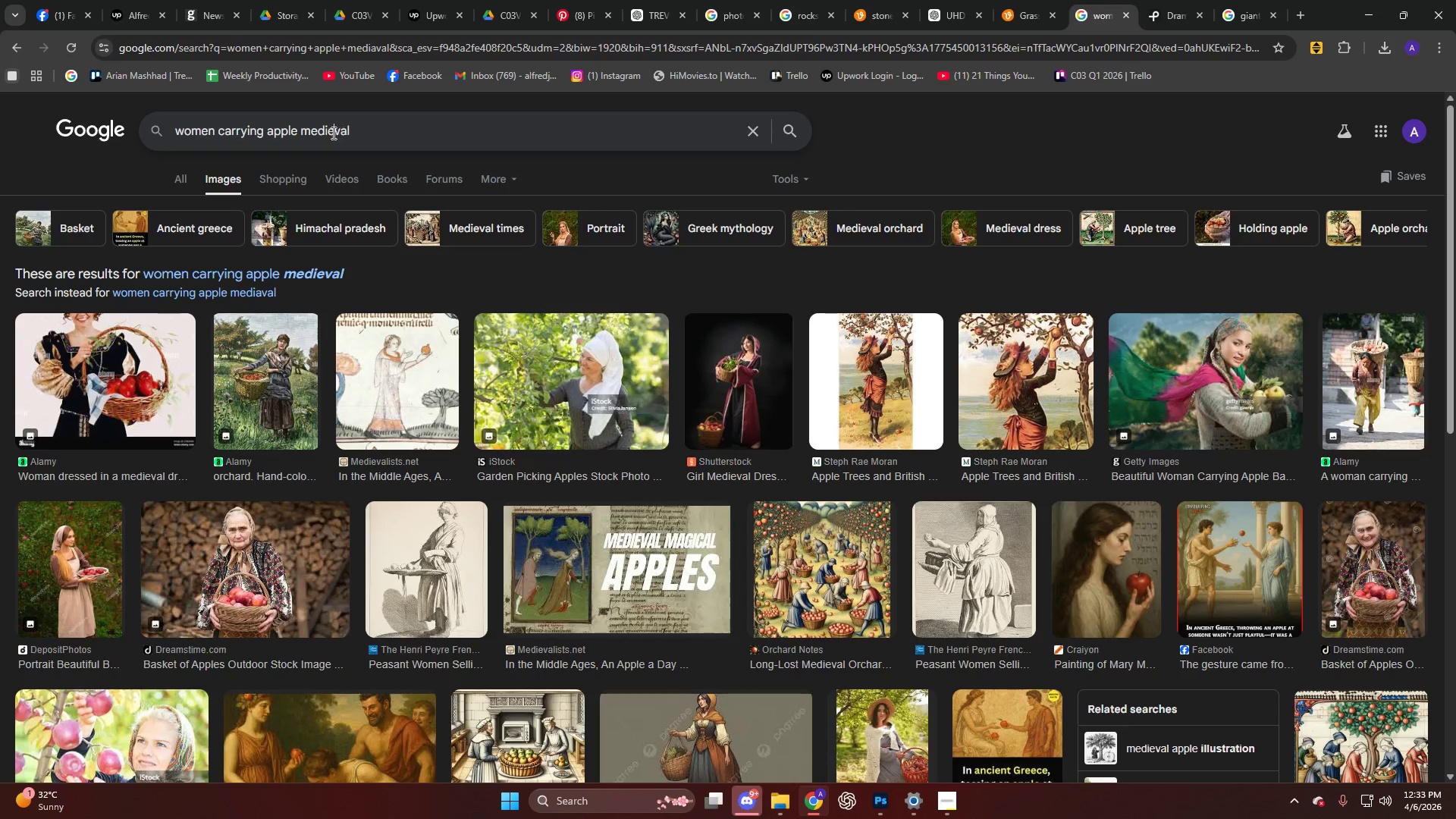 
key(E)
 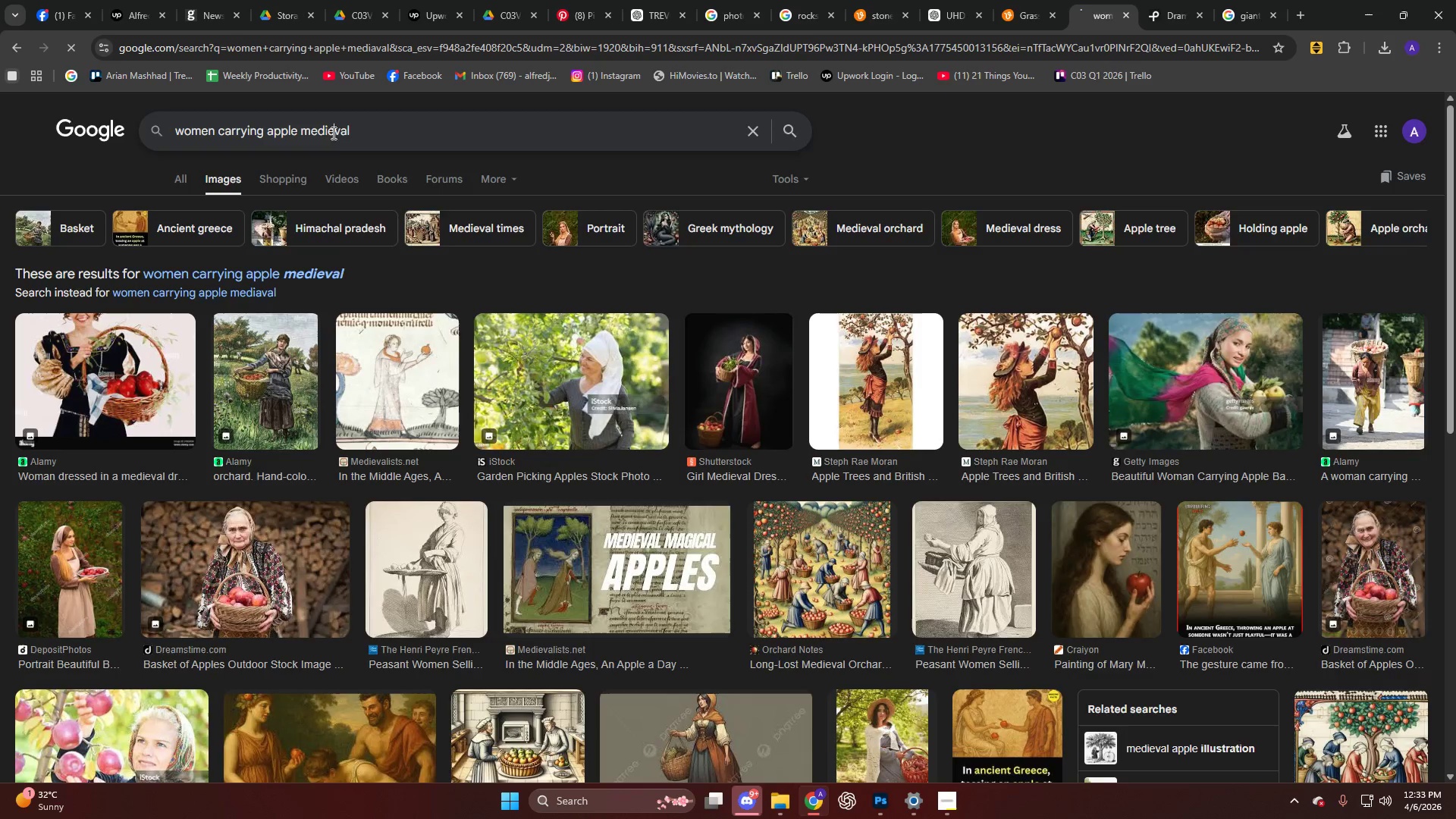 
key(Enter)
 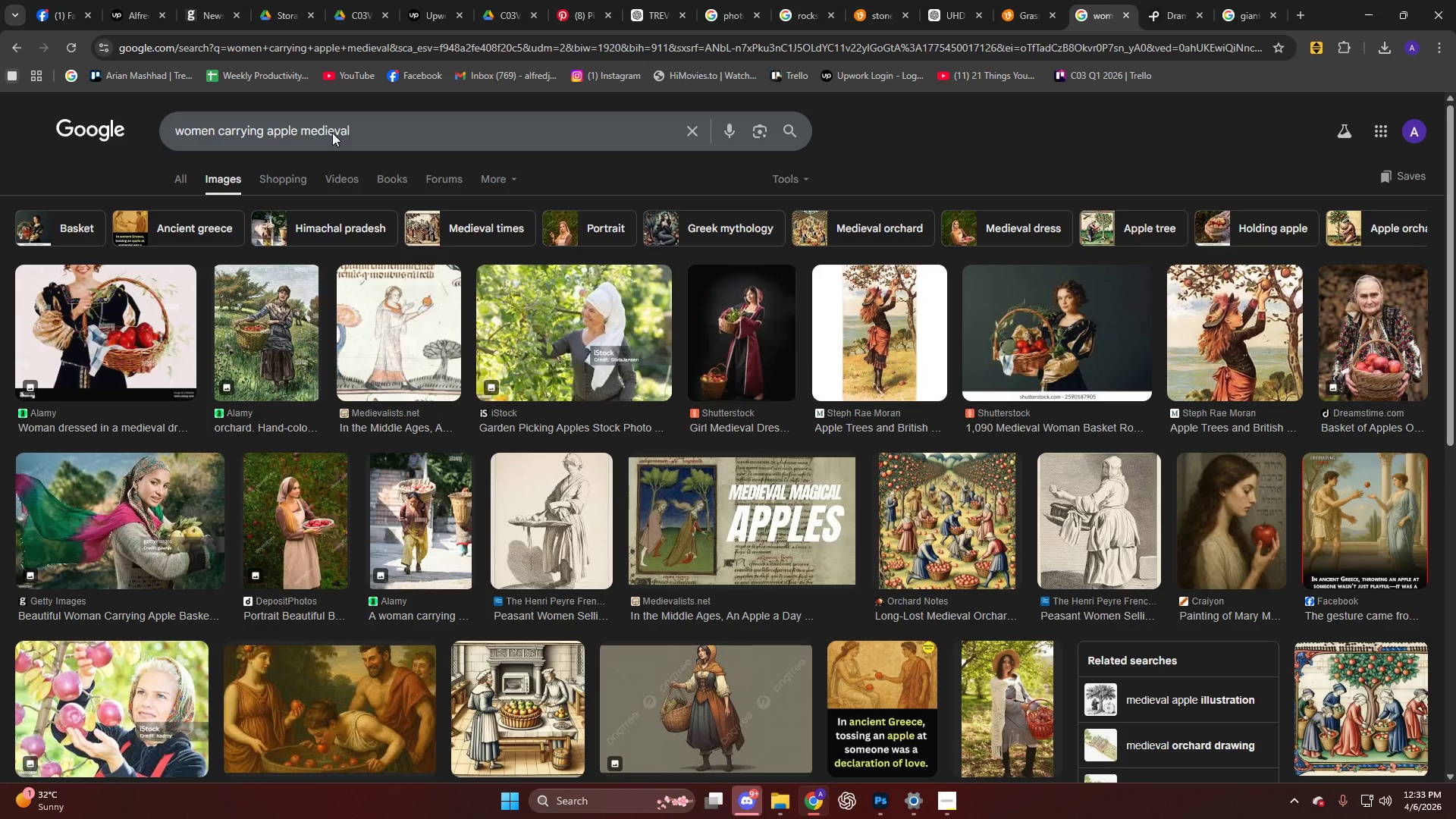 
scroll: coordinate [424, 169], scroll_direction: down, amount: 10.0
 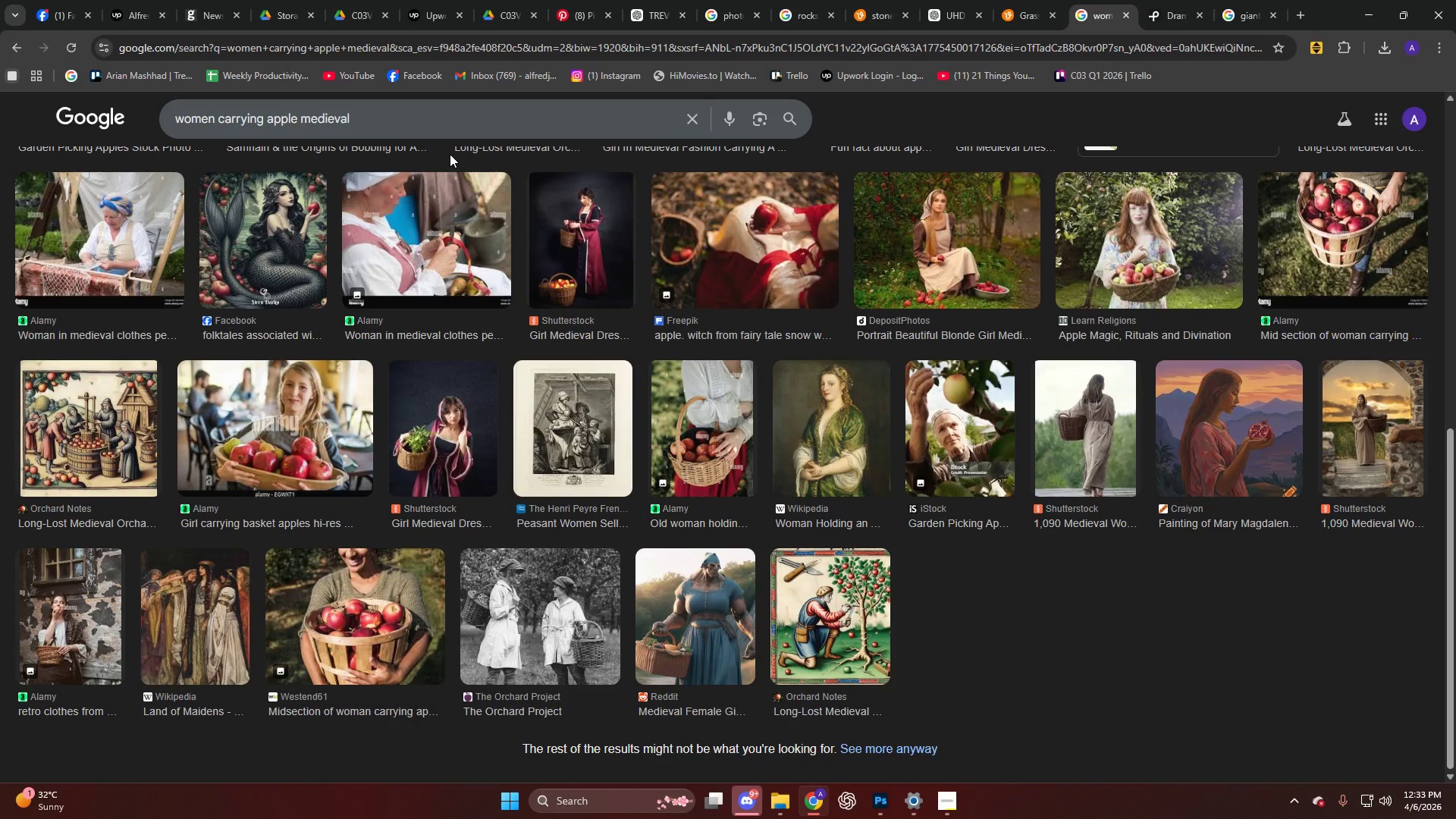 
scroll: coordinate [1020, 369], scroll_direction: up, amount: 3.0
 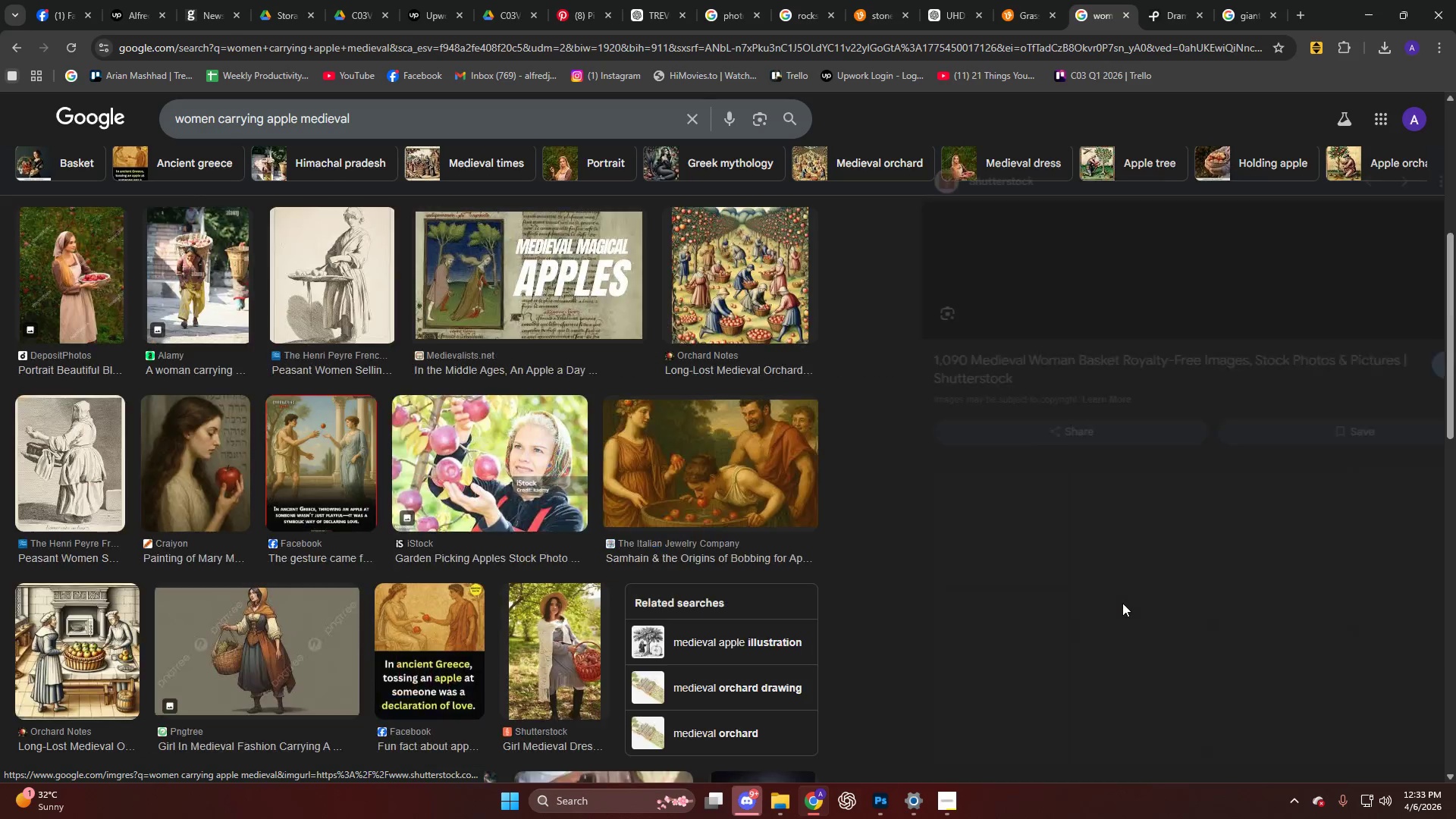 
scroll: coordinate [1087, 333], scroll_direction: down, amount: 8.0
 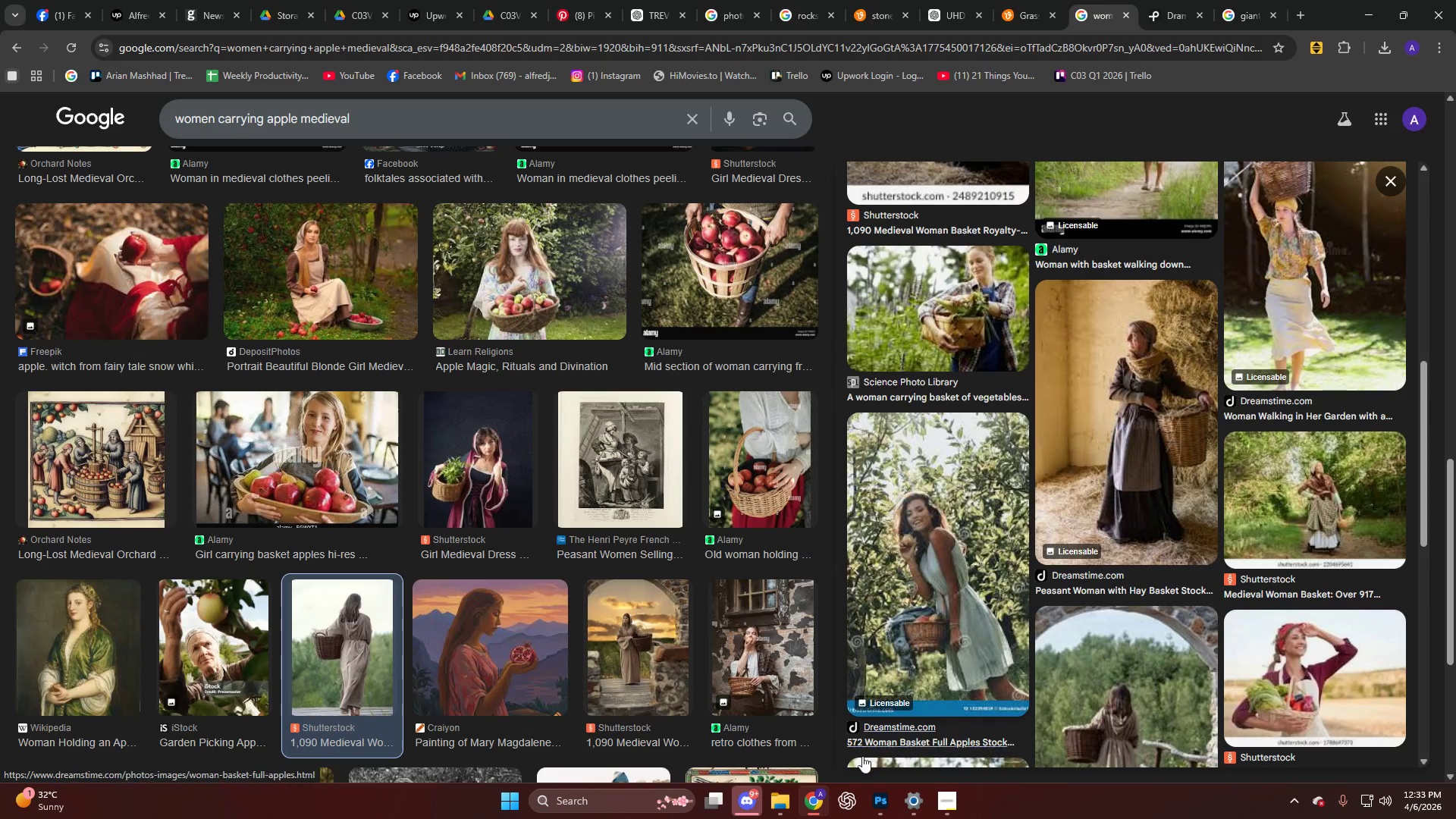 
left_click([879, 799])
 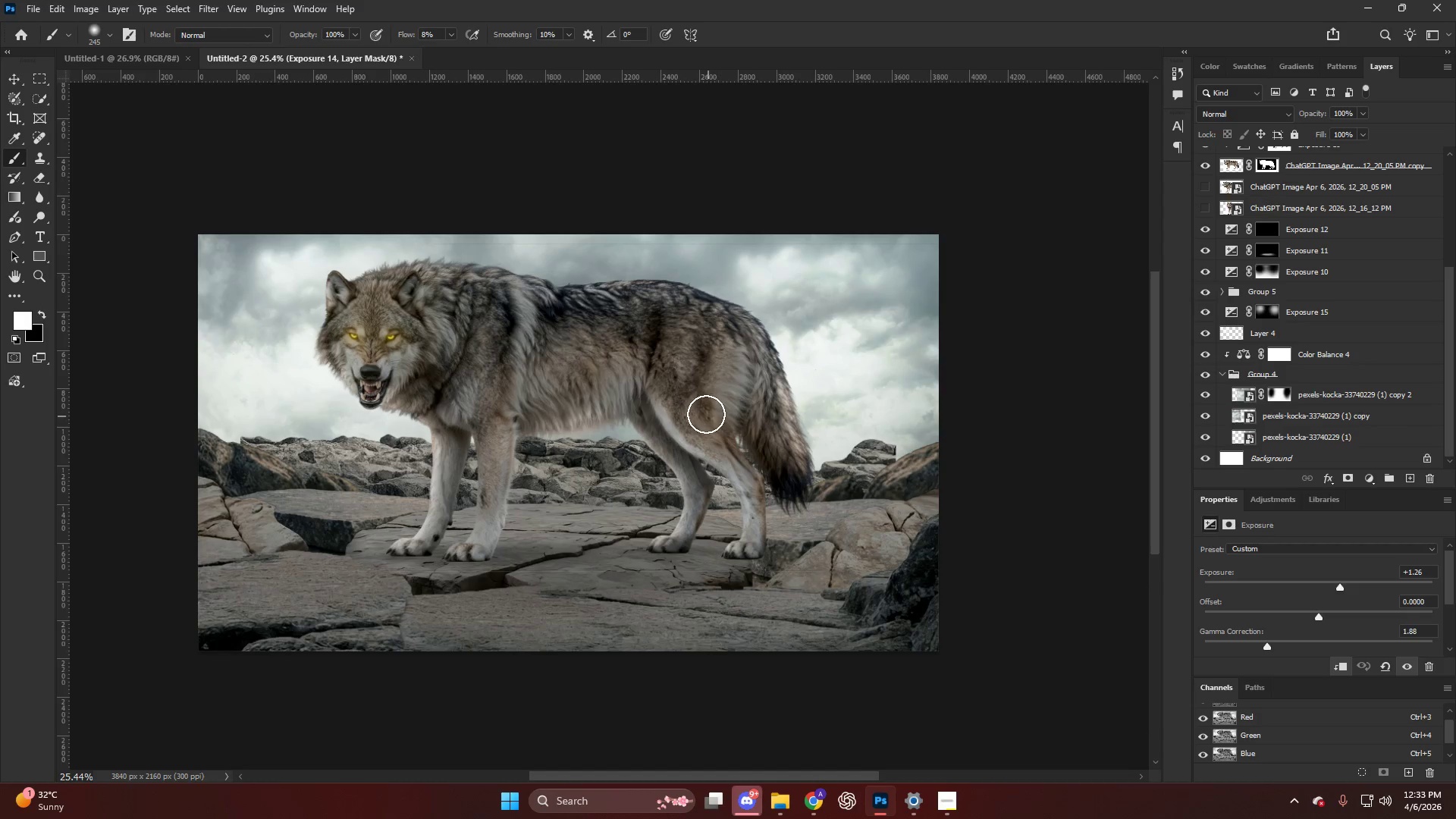 
key(Alt+AltLeft)
 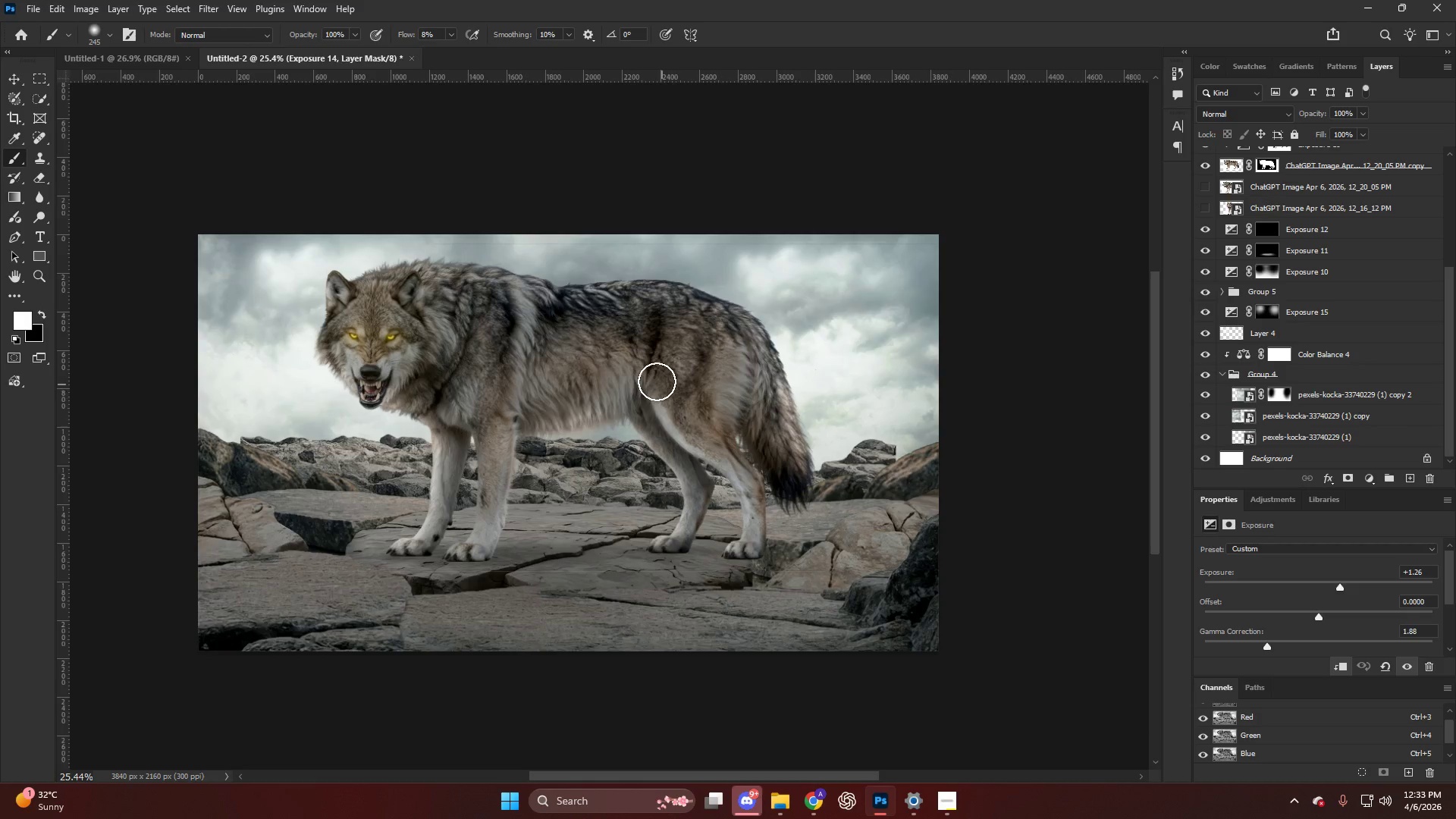 
hold_key(key=ControlLeft, duration=0.39)
 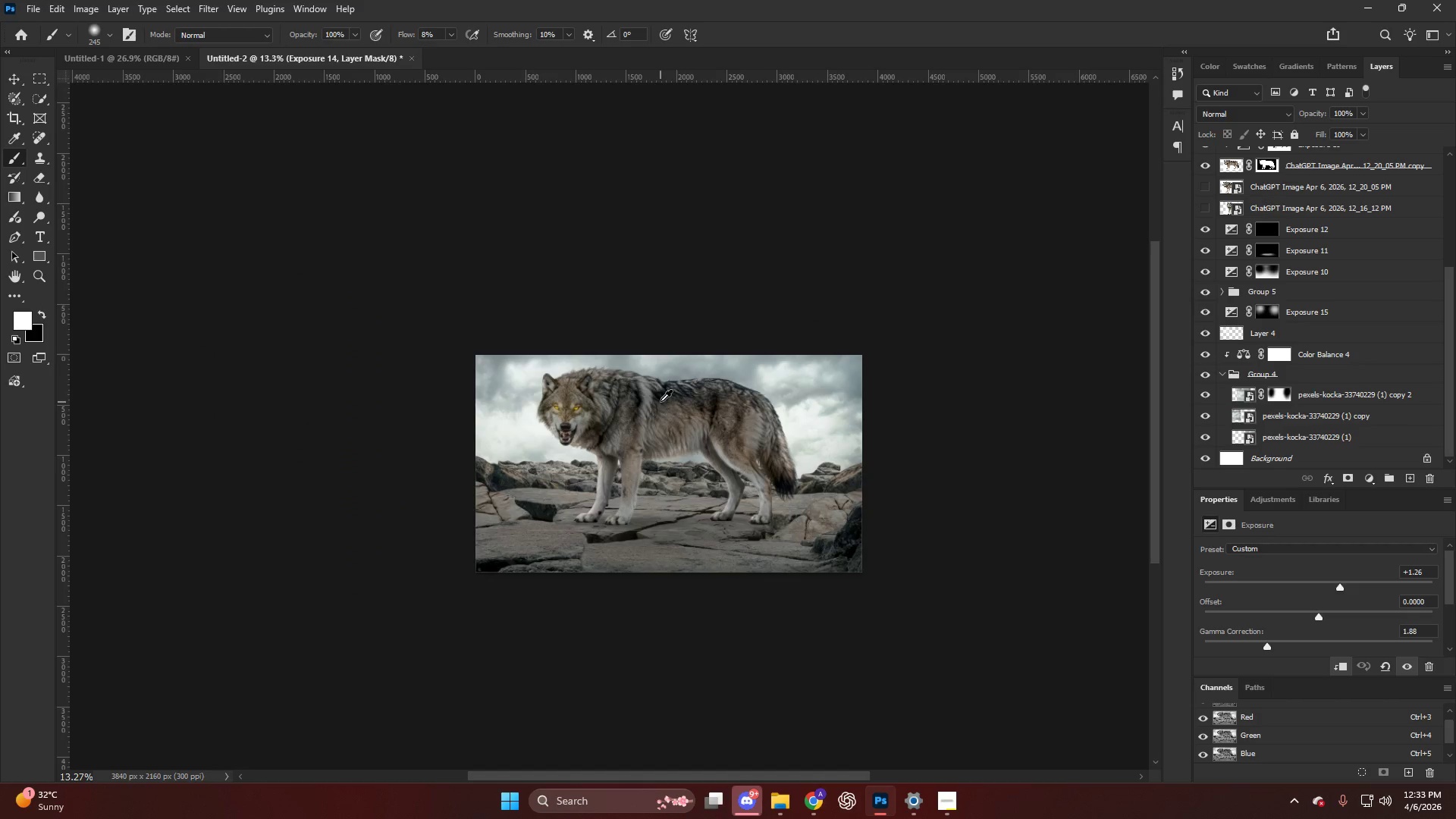 
key(Alt+AltLeft)
 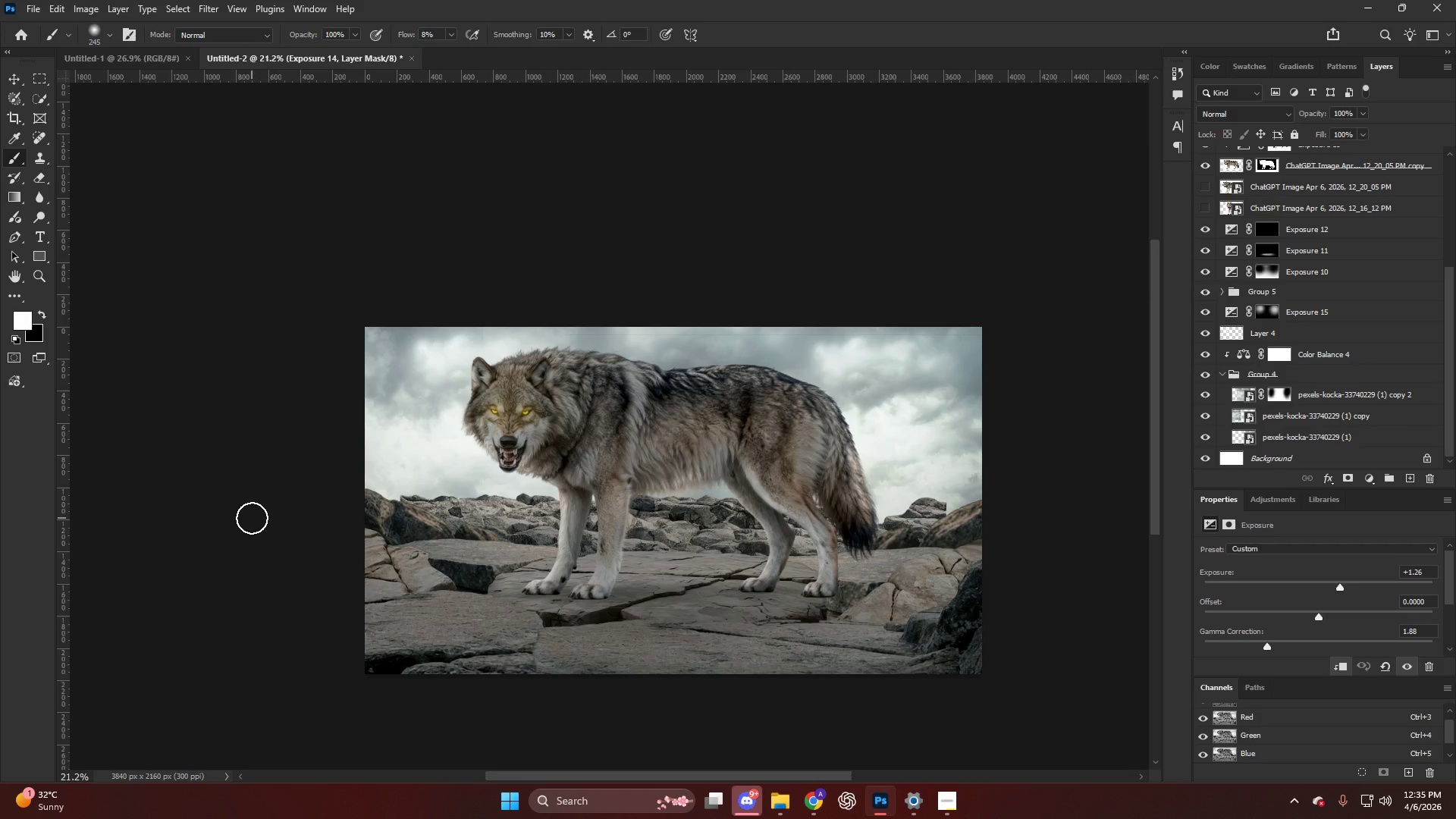 
scroll: coordinate [661, 401], scroll_direction: up, amount: 6.0
 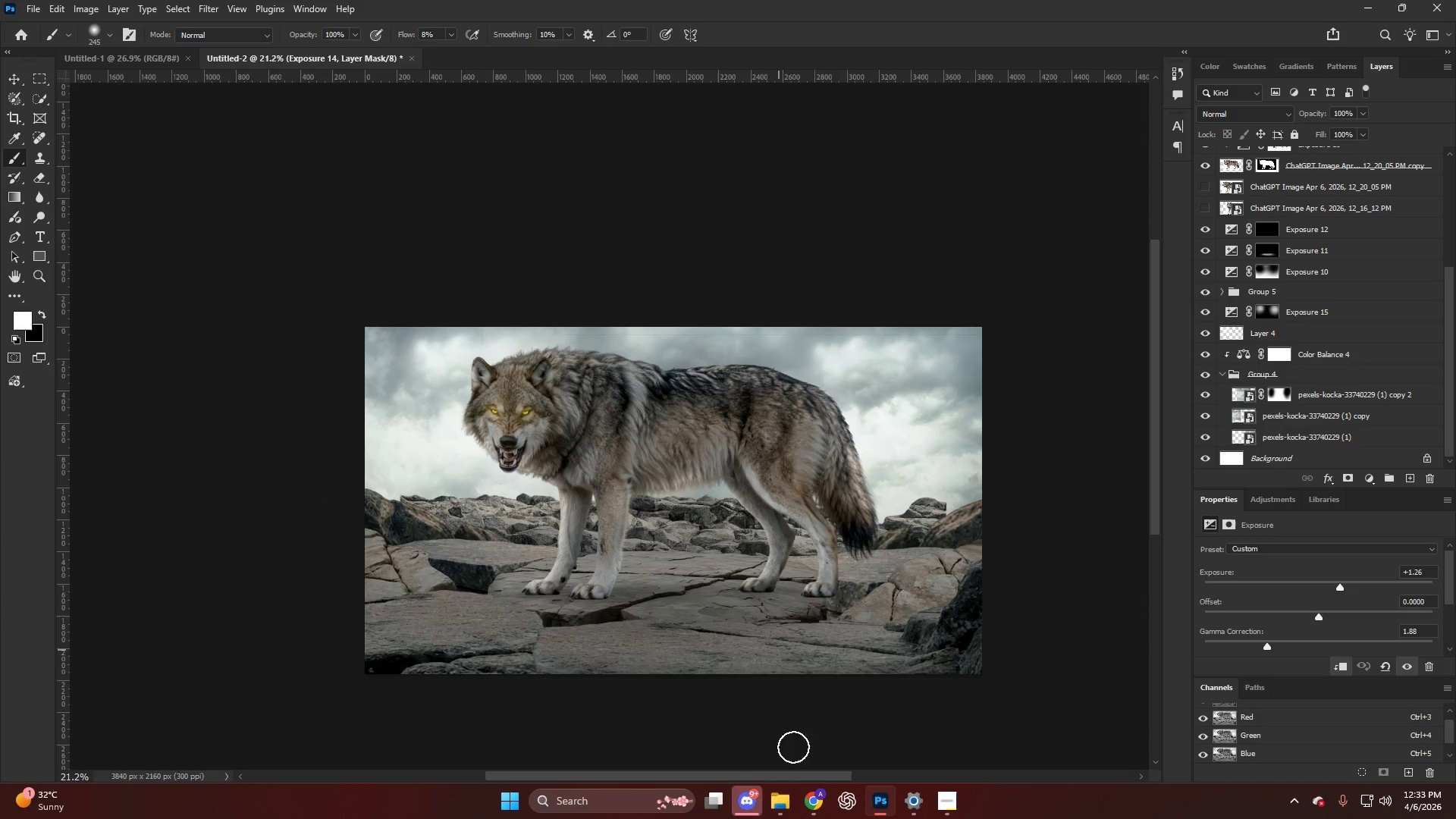 
wait(88.03)
 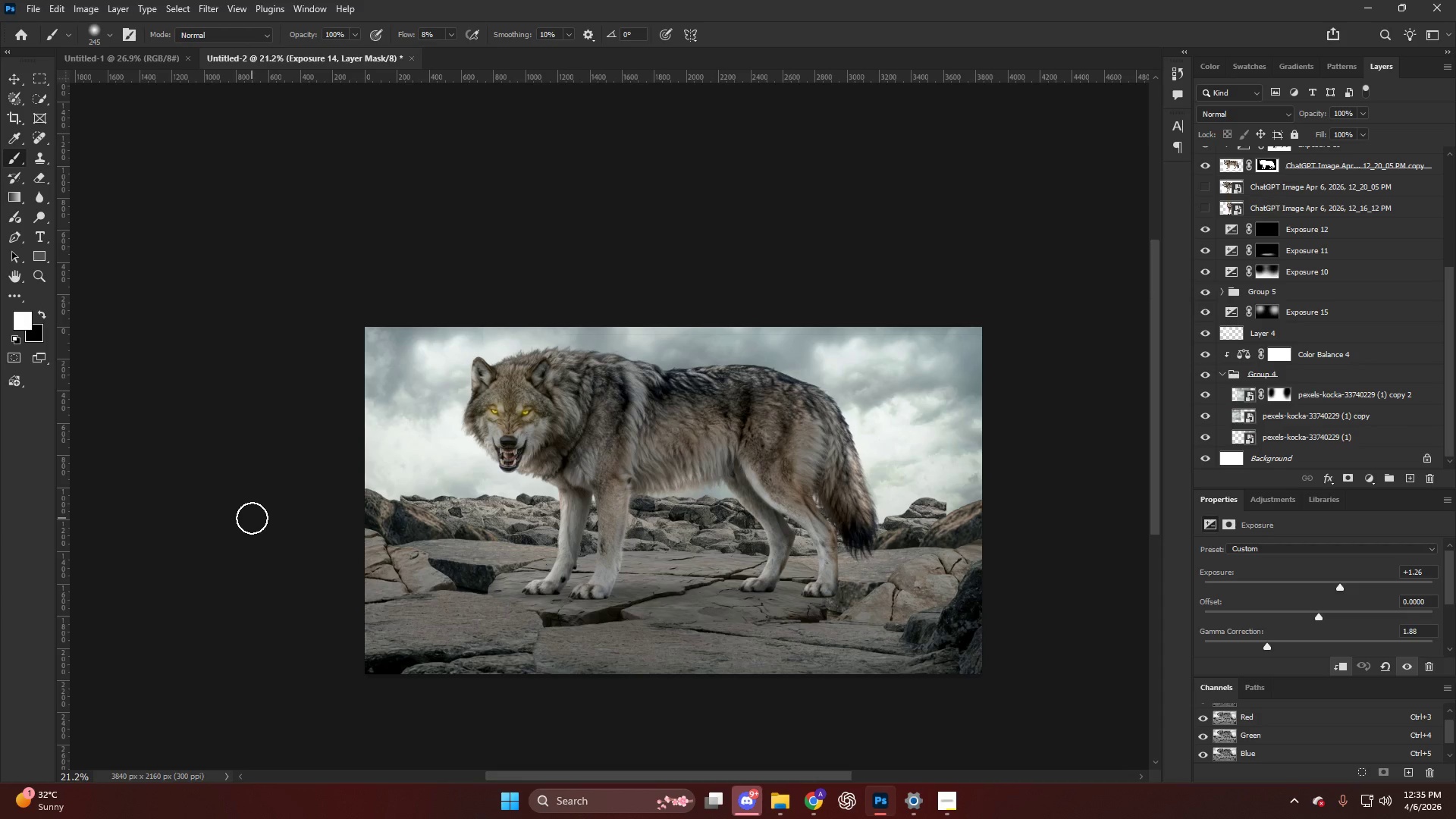 
scroll: coordinate [1304, 312], scroll_direction: up, amount: 4.0
 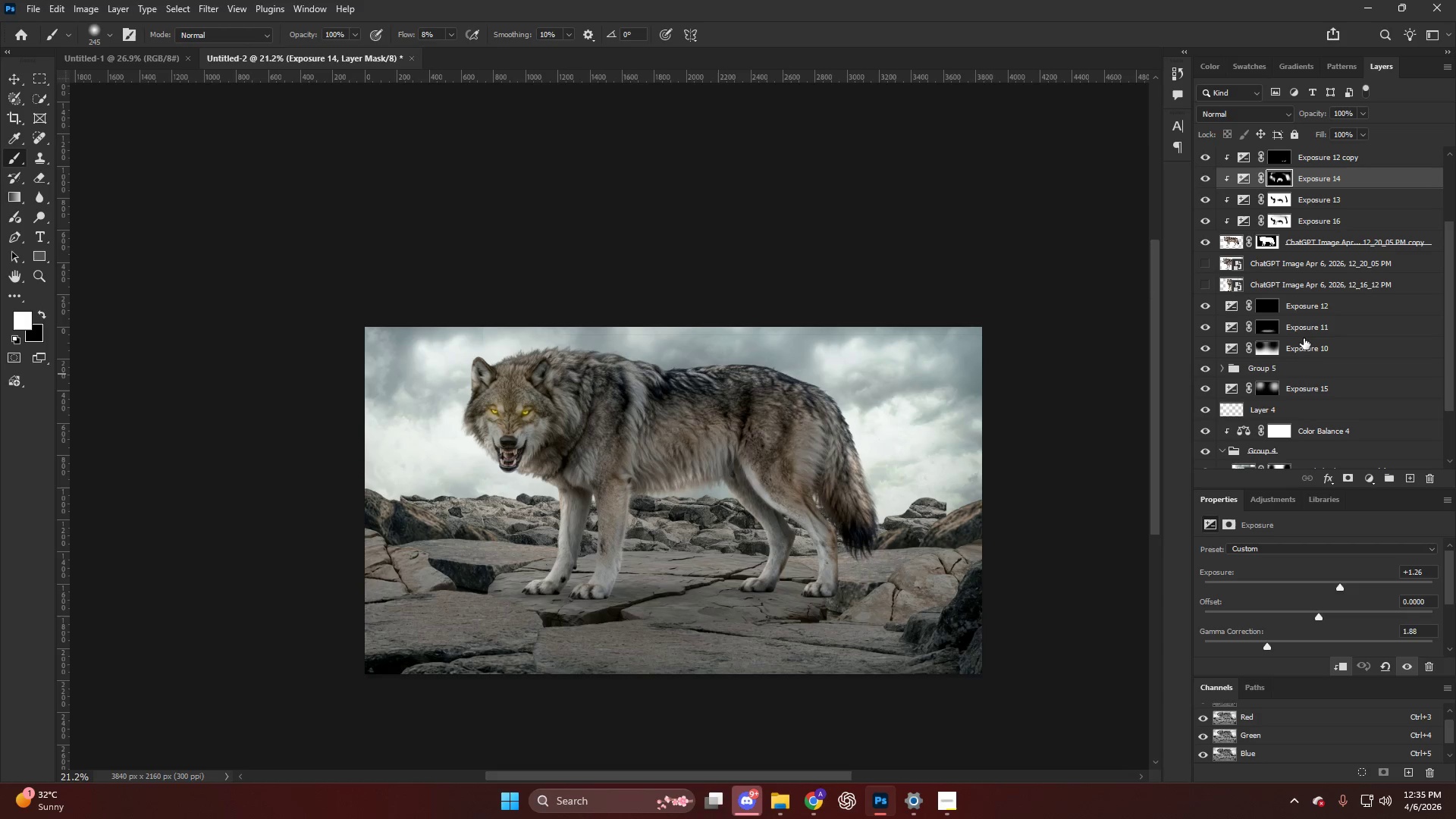 
key(V)
 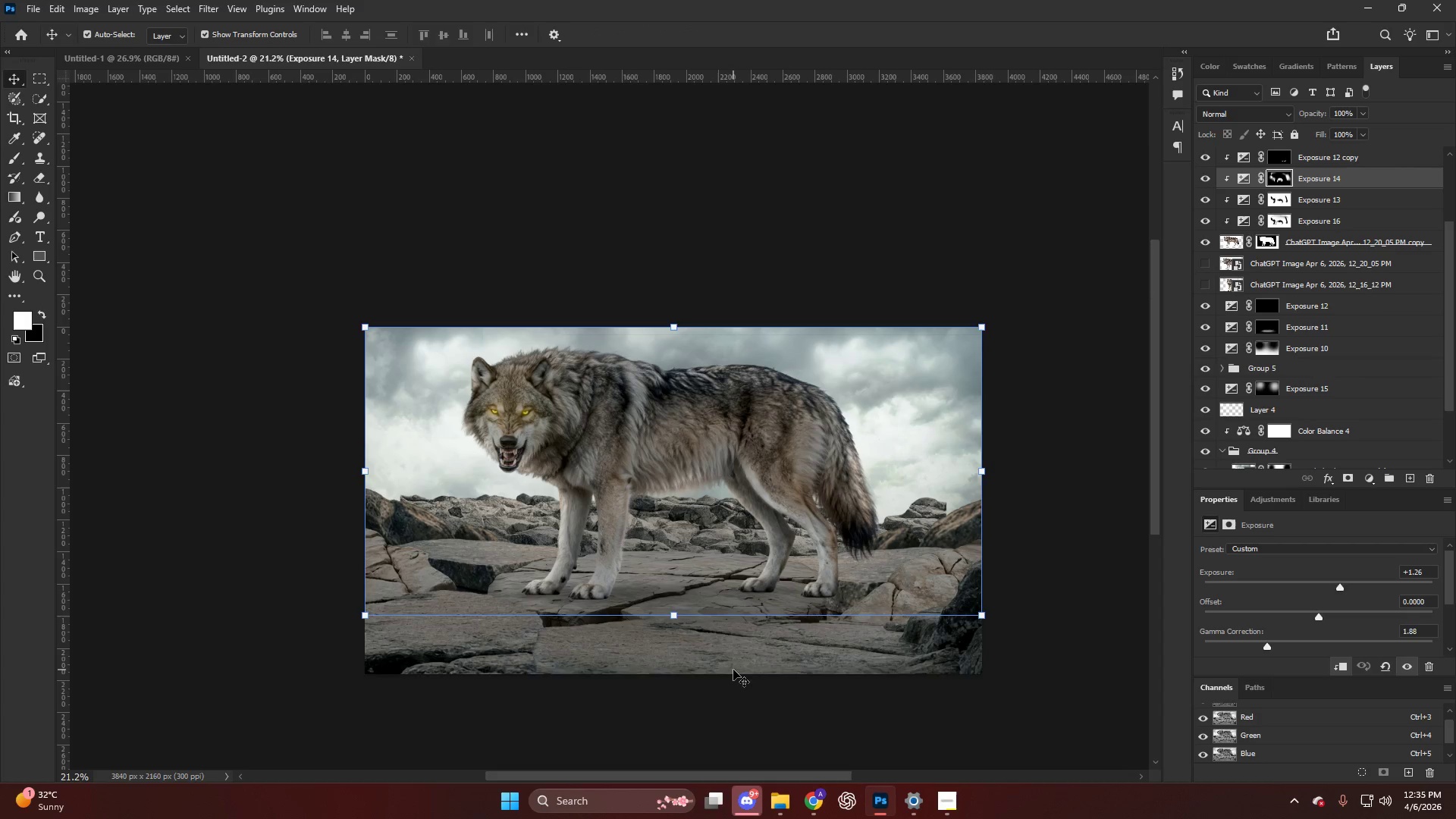 
left_click([733, 670])
 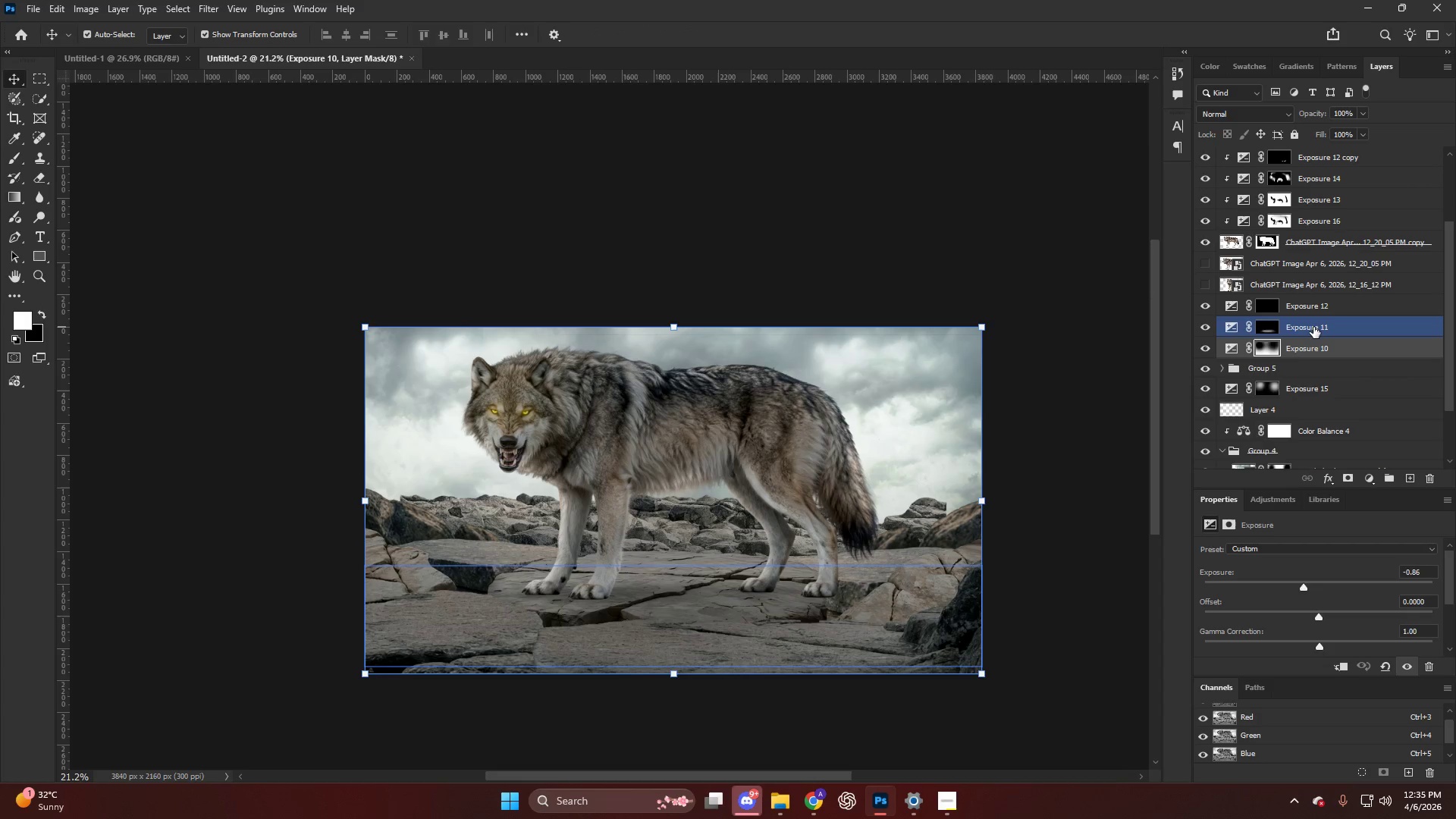 
scroll: coordinate [1299, 337], scroll_direction: down, amount: 3.0
 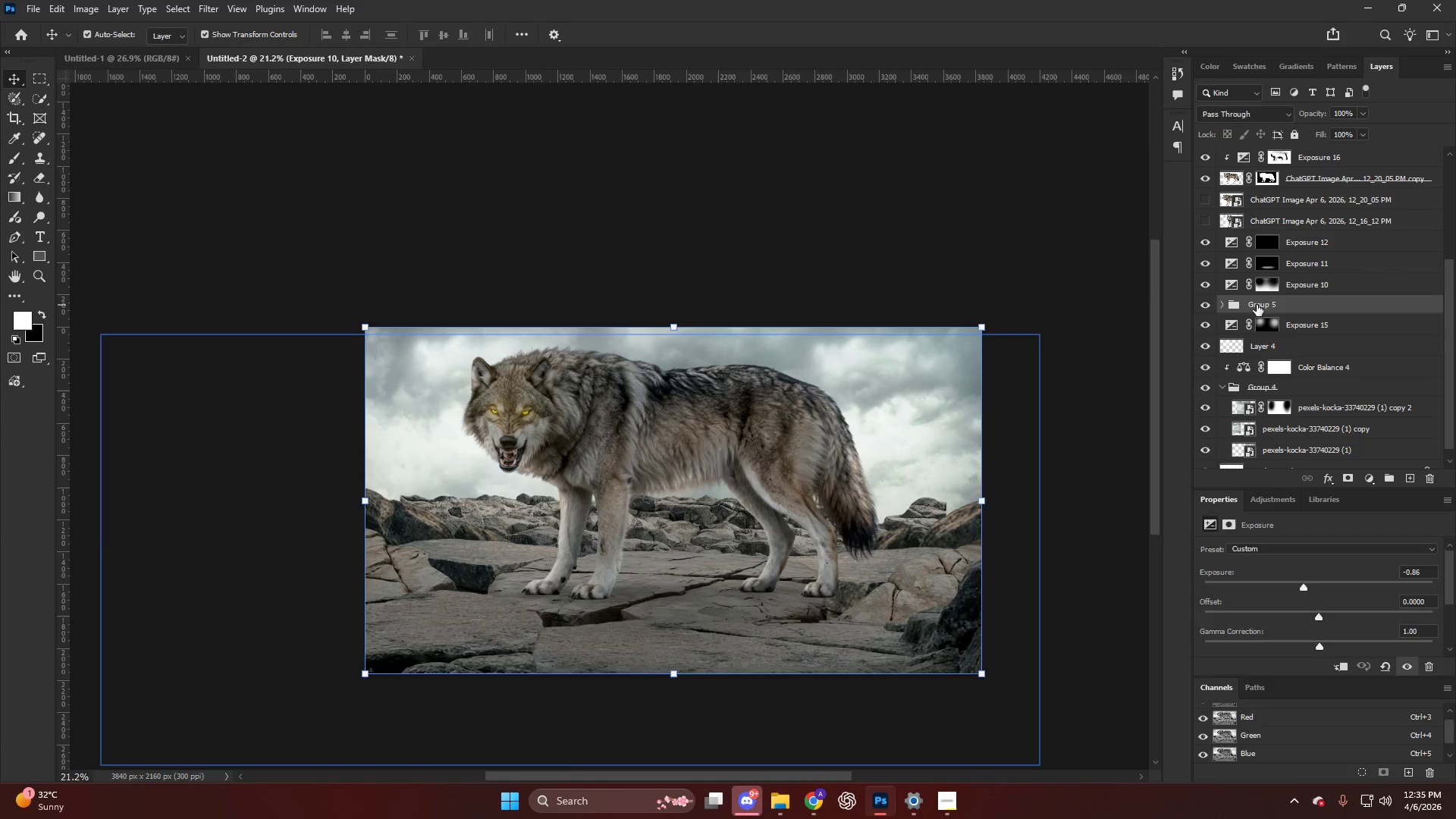 
double_click([1200, 311])
 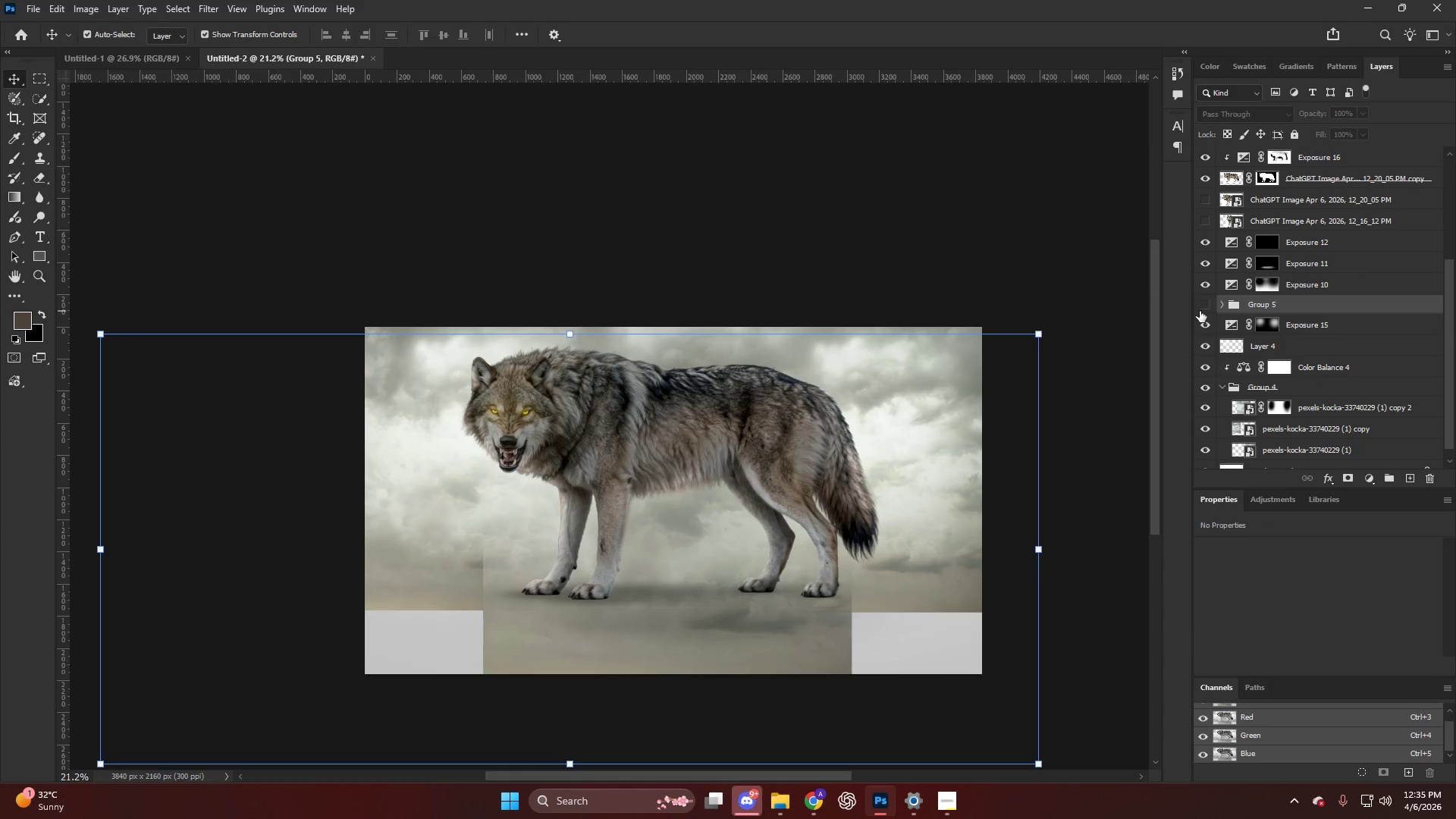 
triple_click([1200, 311])
 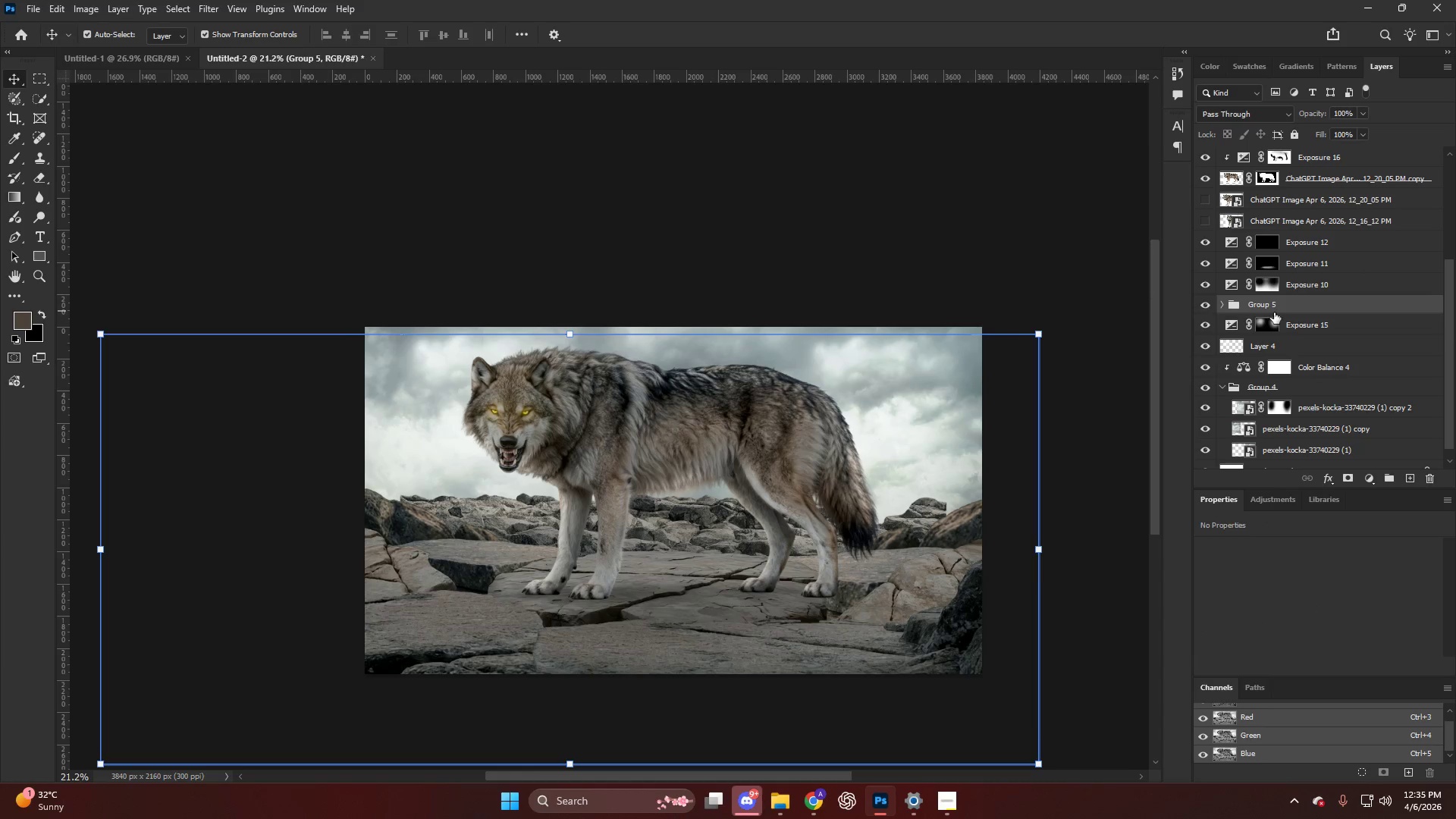 
left_click([1274, 312])
 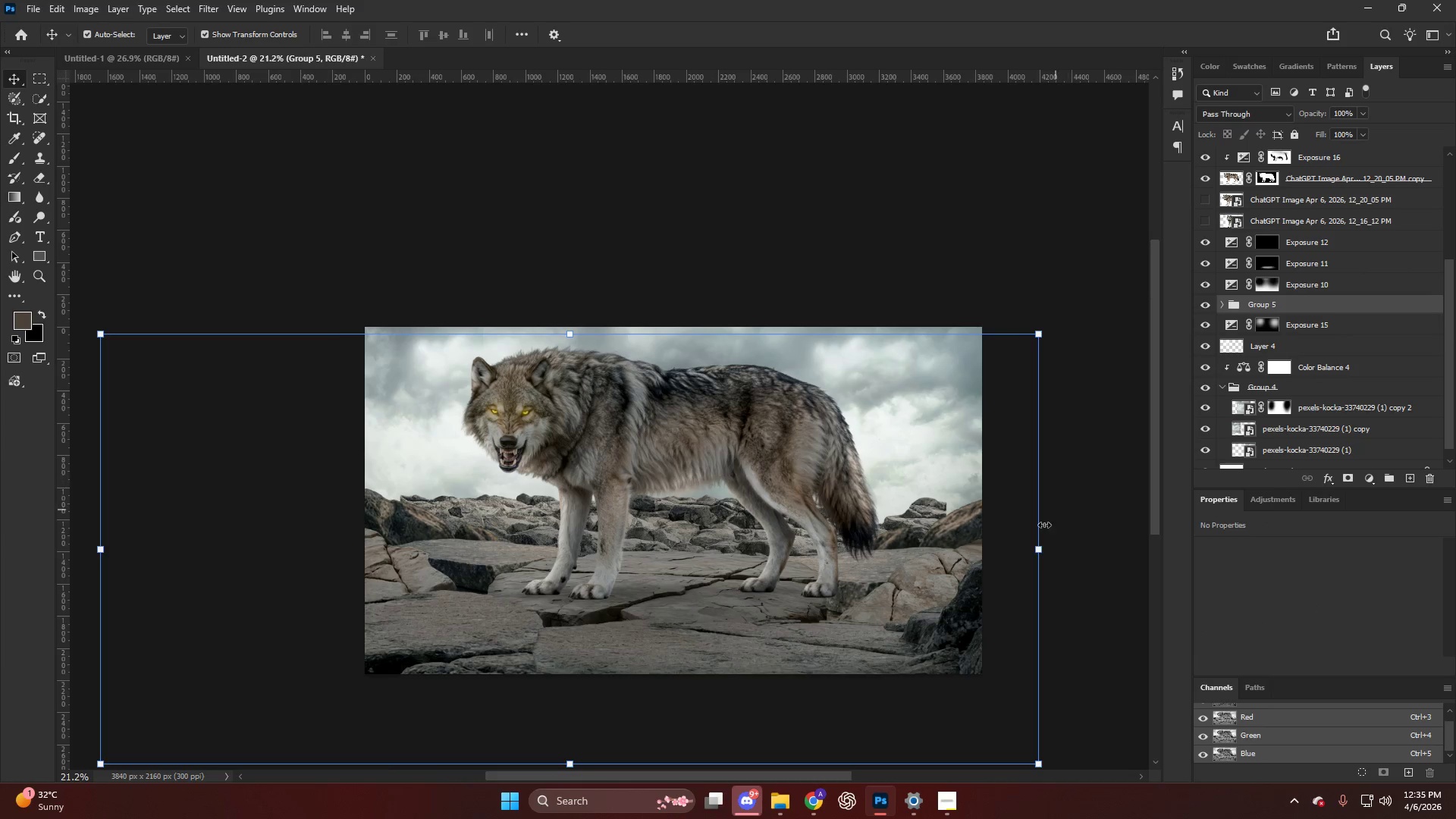 
hold_key(key=AltLeft, duration=2.36)
left_click_drag(start_coordinate=[1040, 554], to_coordinate=[981, 554])
 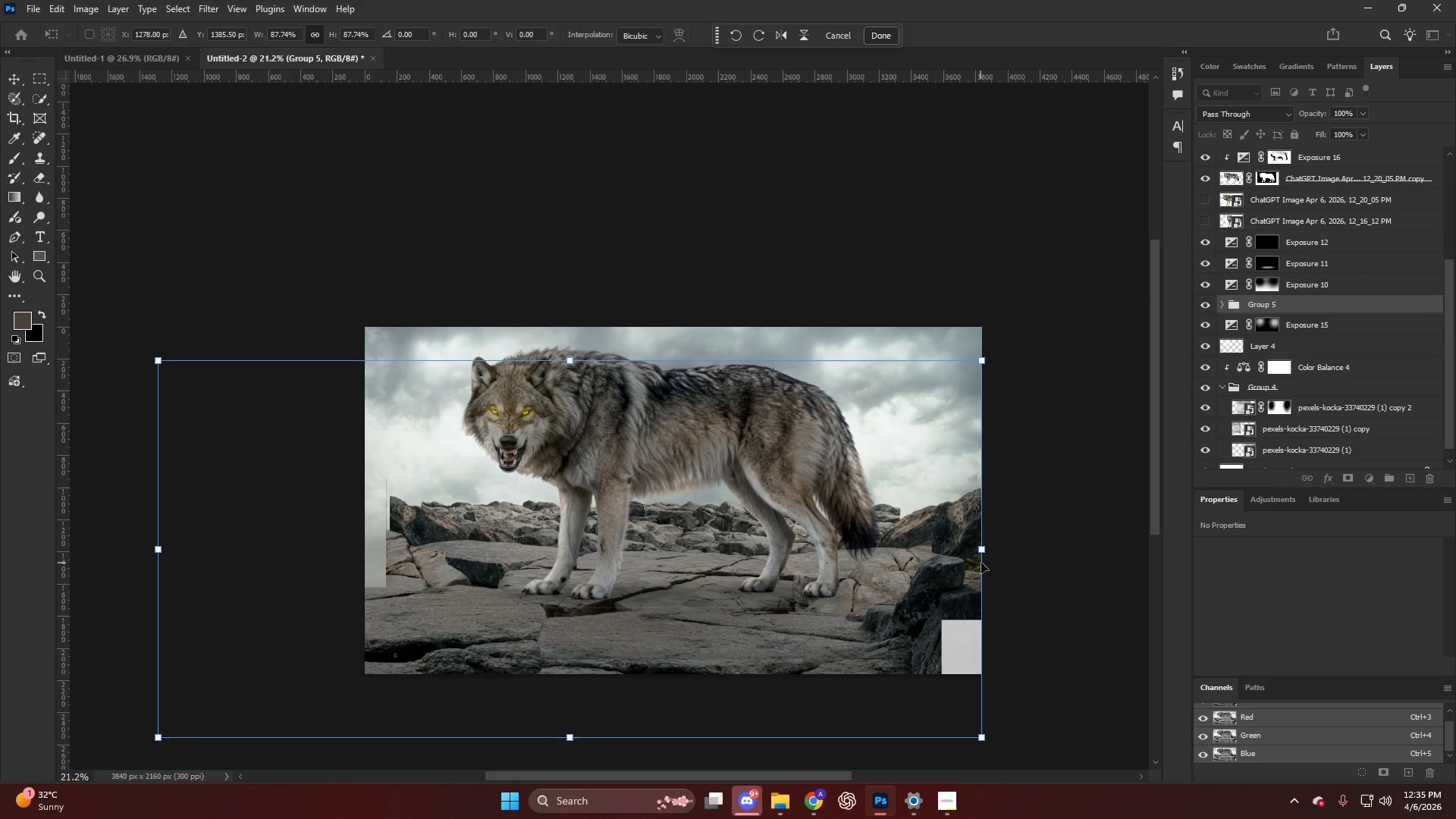 
hold_key(key=ShiftLeft, duration=1.97)
left_click_drag(start_coordinate=[984, 551], to_coordinate=[1036, 554])
 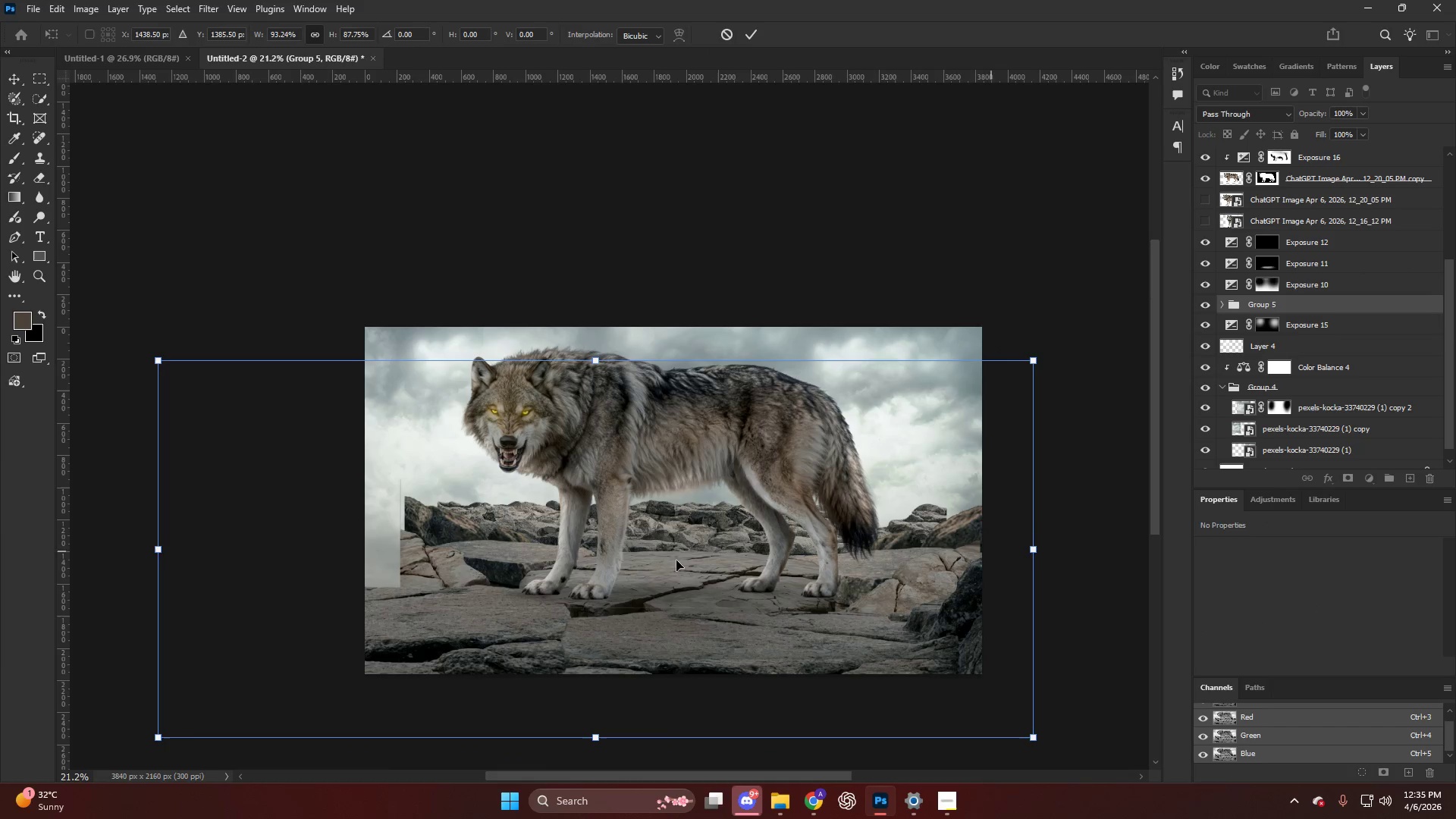 
hold_key(key=ShiftLeft, duration=3.56)
left_click_drag(start_coordinate=[160, 551], to_coordinate=[71, 553])
 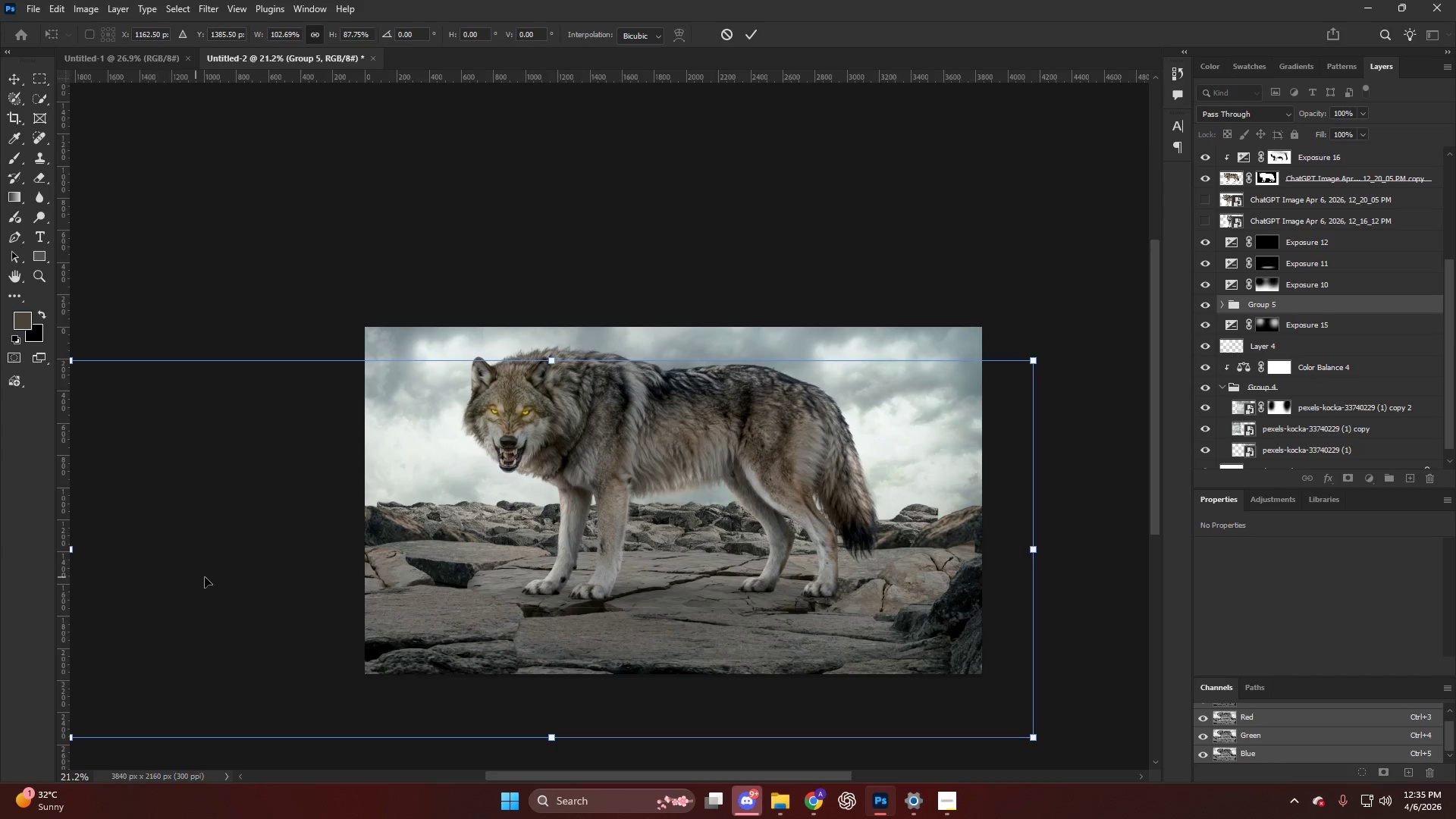 
left_click_drag(start_coordinate=[206, 577], to_coordinate=[222, 576])
 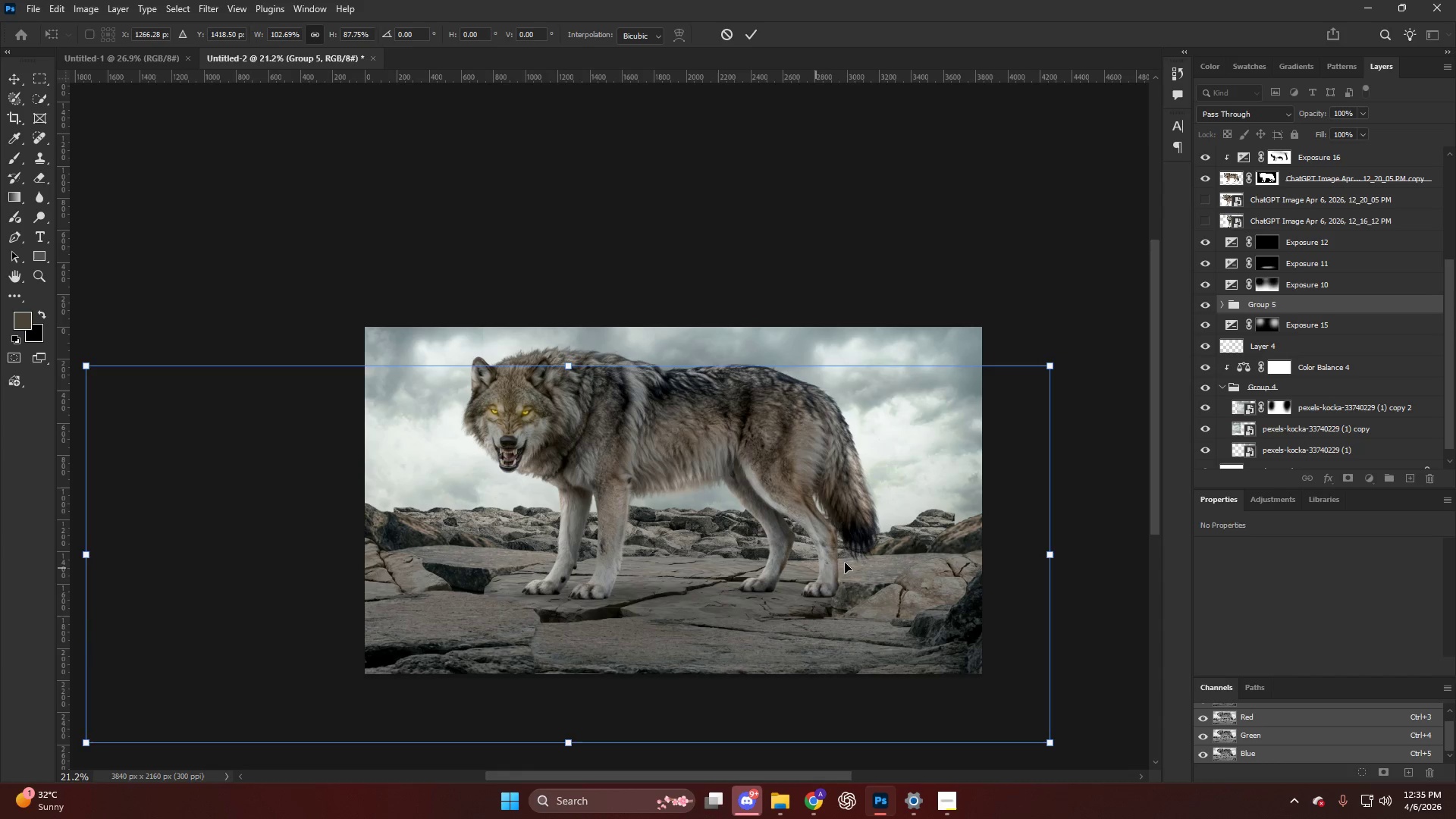 
hold_key(key=ShiftLeft, duration=1.42)
left_click_drag(start_coordinate=[1052, 558], to_coordinate=[1067, 558])
 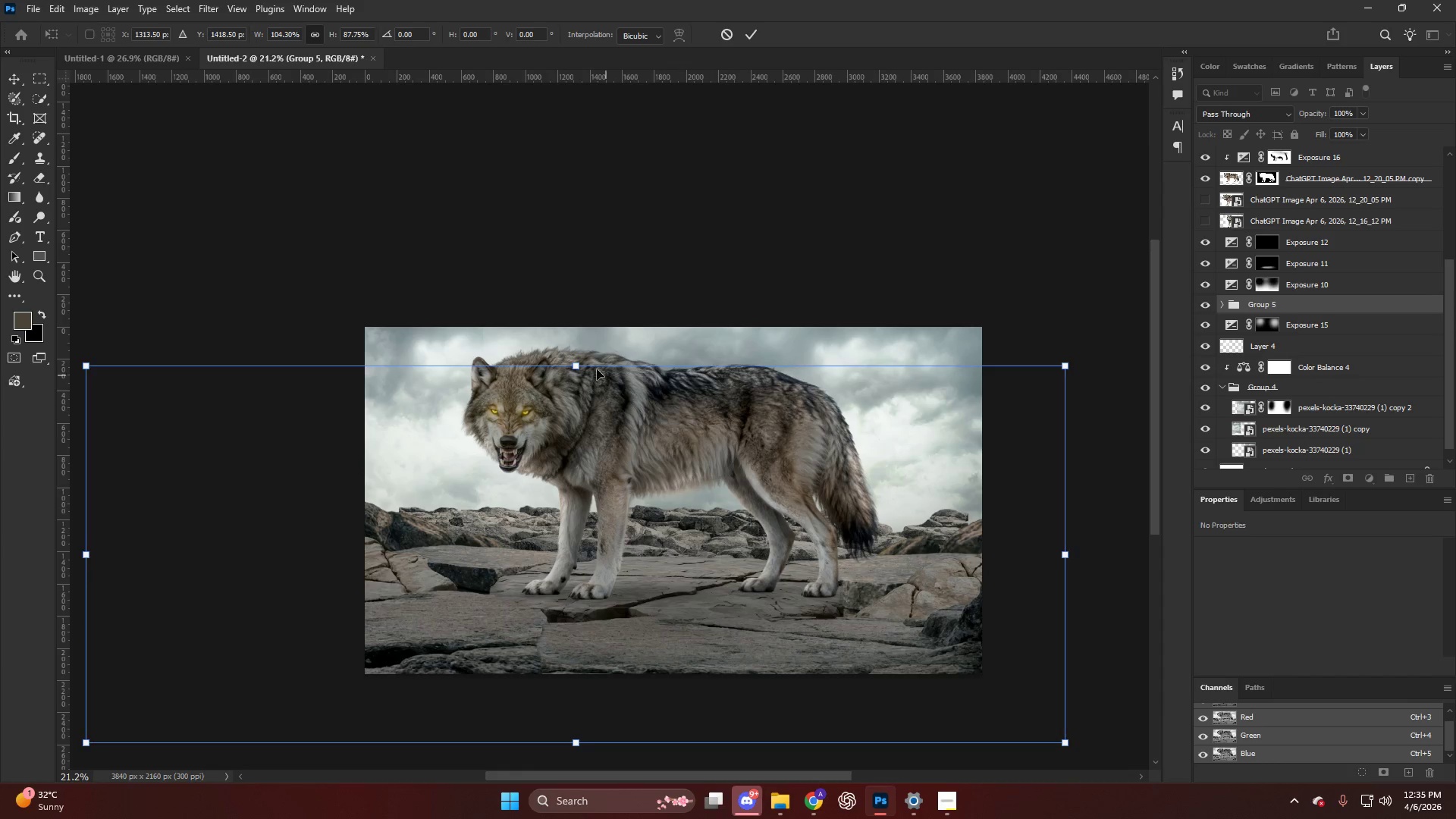 
hold_key(key=AltLeft, duration=0.95)
left_click_drag(start_coordinate=[574, 364], to_coordinate=[576, 381])
 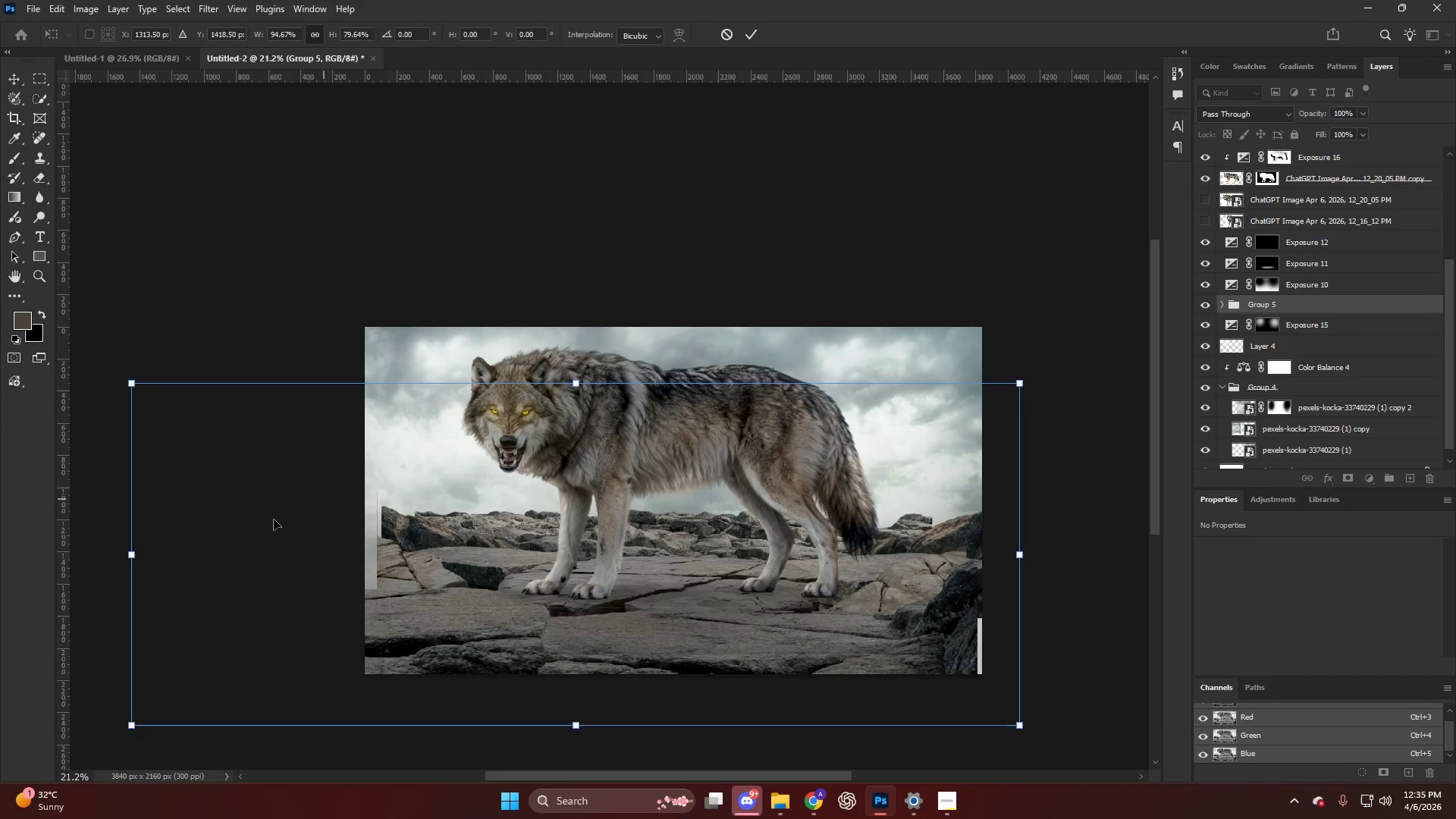 
hold_key(key=ShiftLeft, duration=1.38)
left_click_drag(start_coordinate=[129, 554], to_coordinate=[94, 554])
 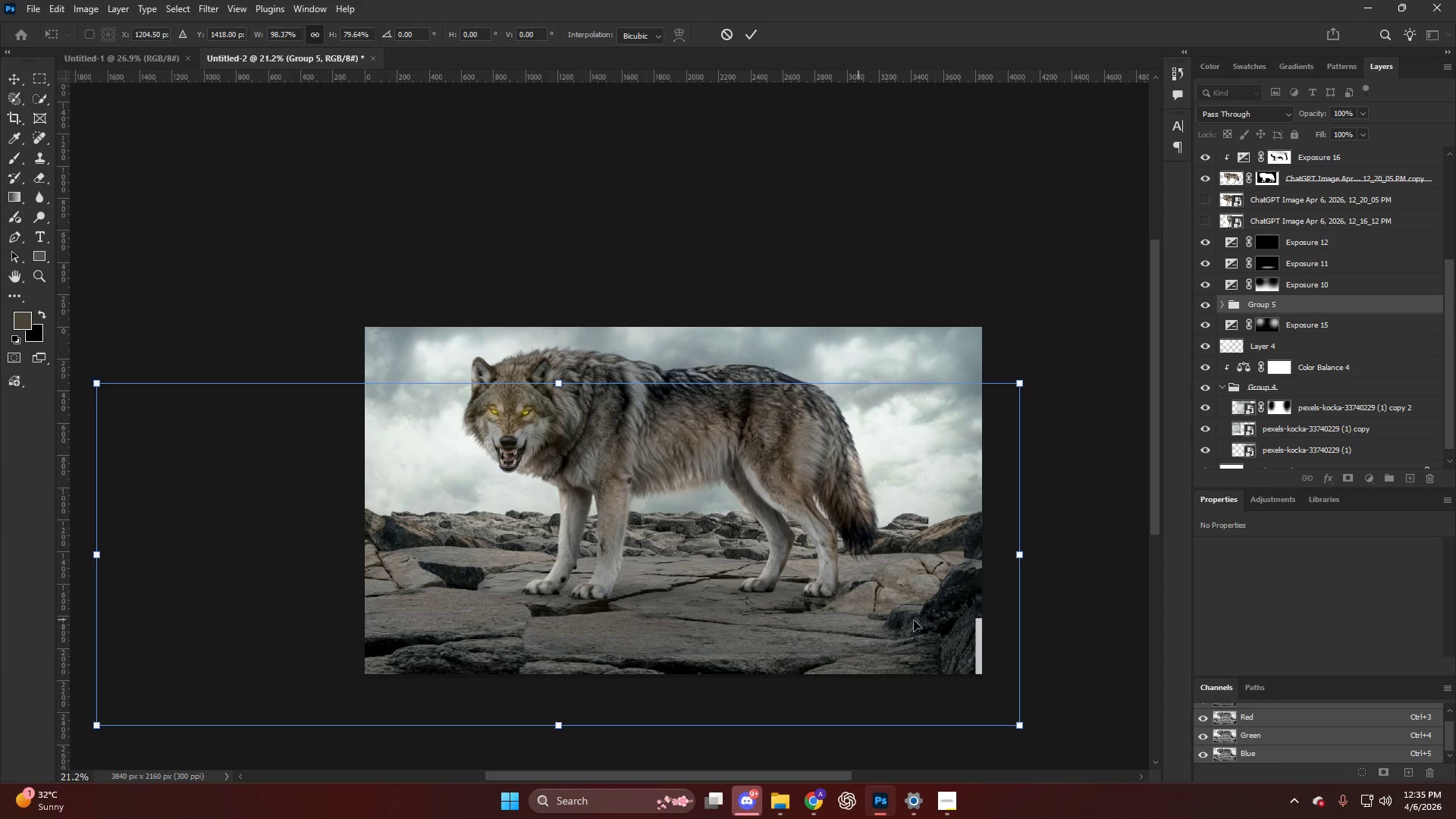 
hold_key(key=ShiftLeft, duration=1.53)
left_click_drag(start_coordinate=[1019, 548], to_coordinate=[1042, 551])
 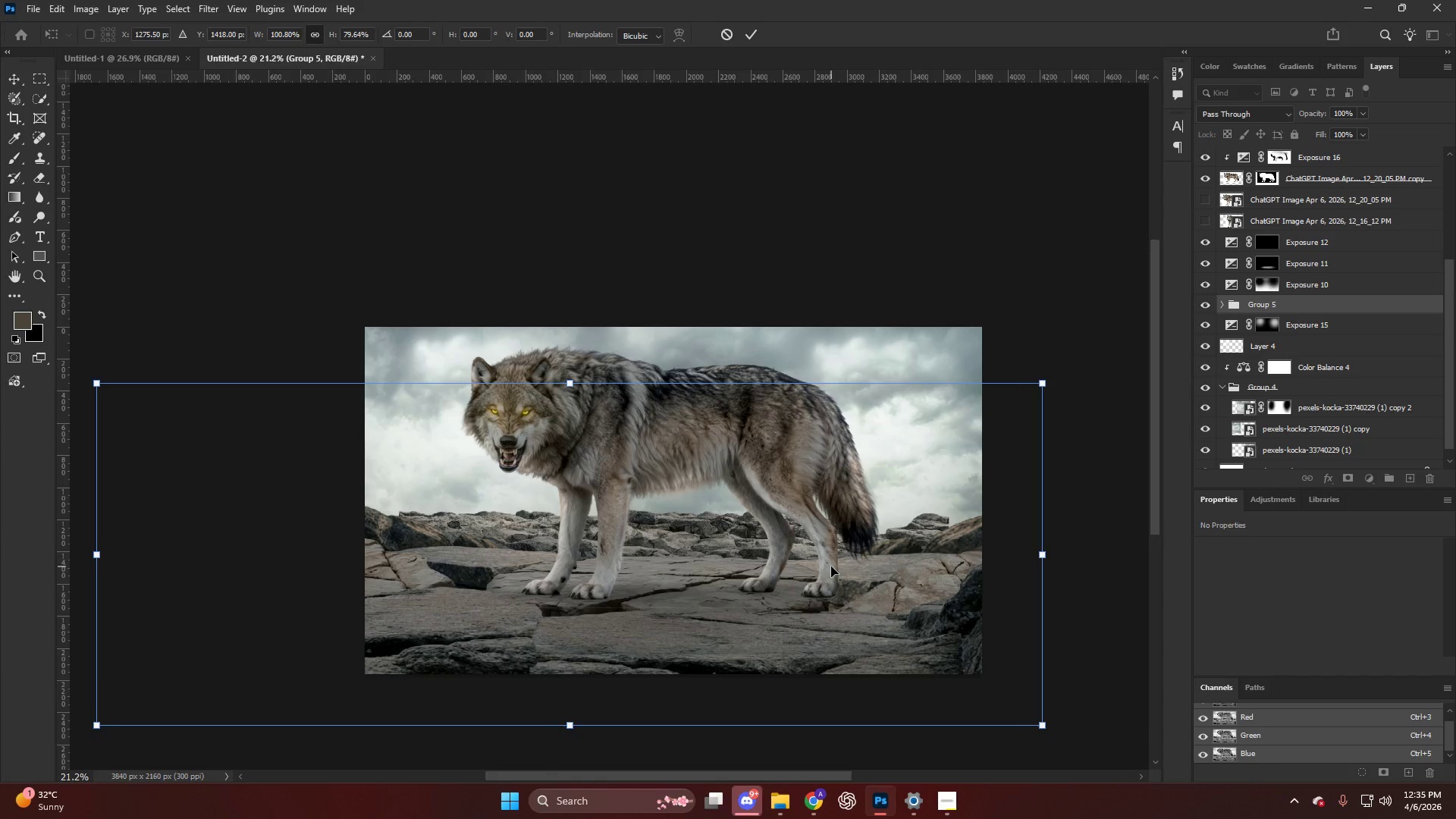 
left_click_drag(start_coordinate=[831, 567], to_coordinate=[830, 575])
 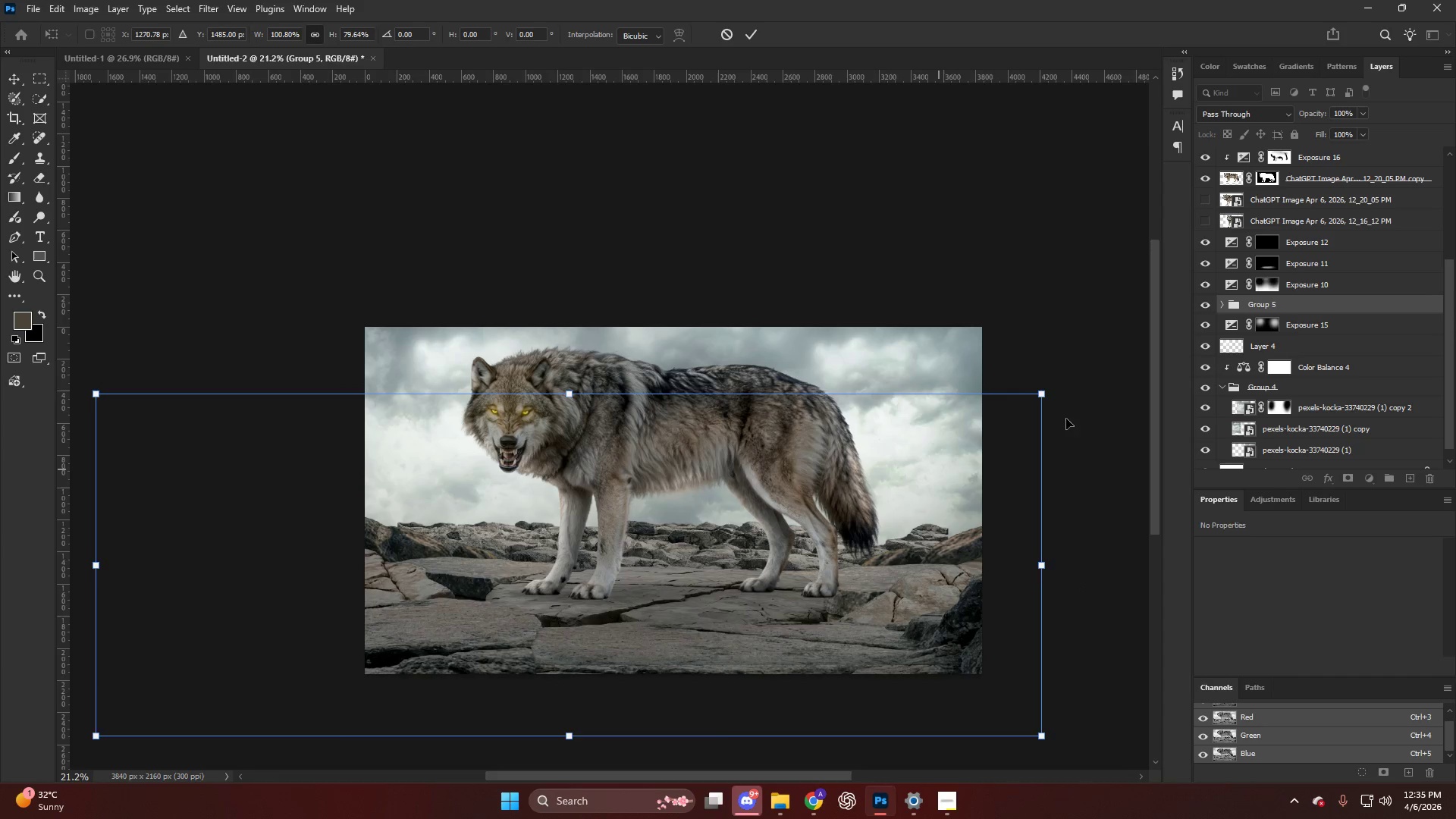 
left_click([1261, 341])
 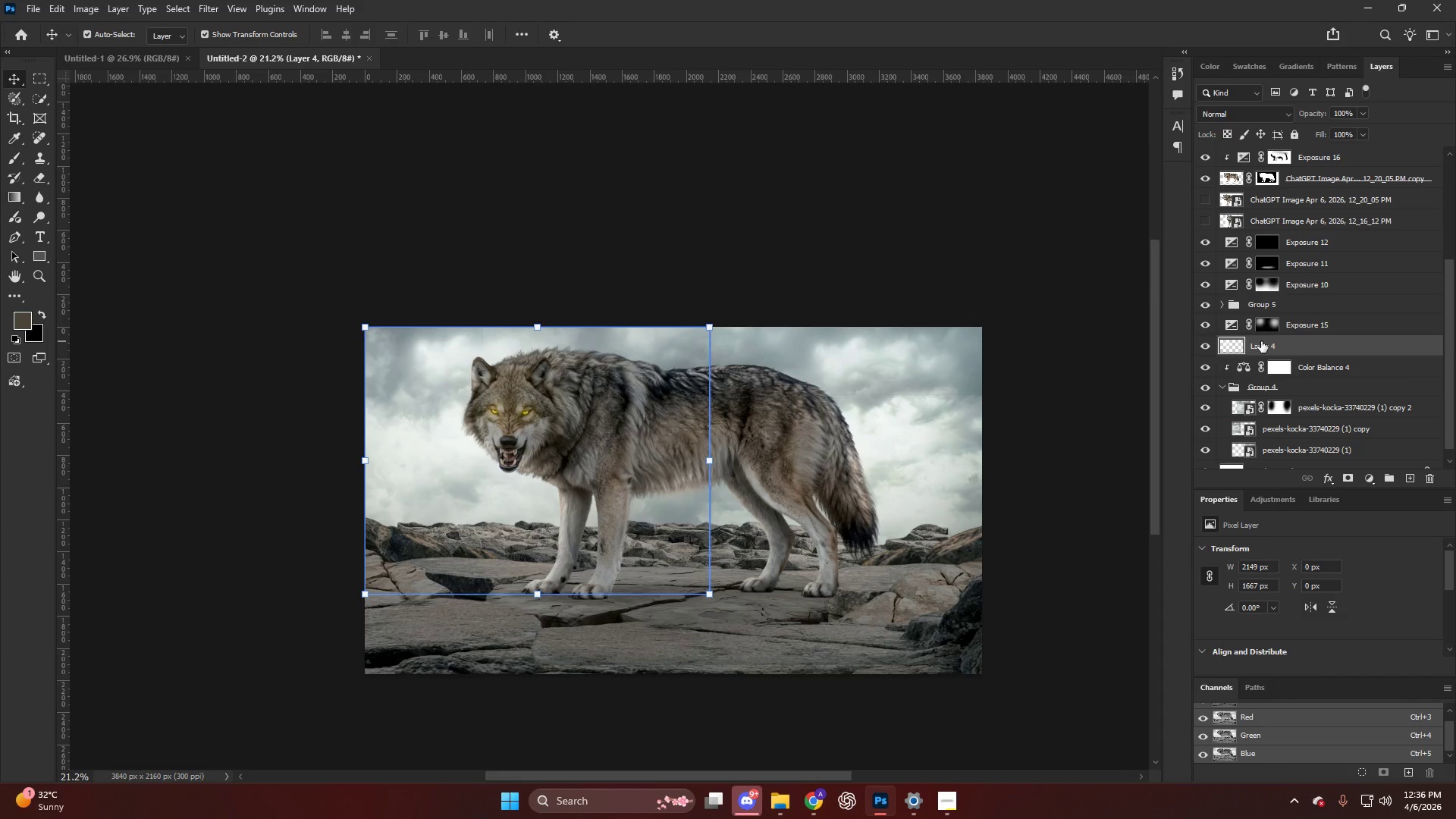 
wait(12.14)
 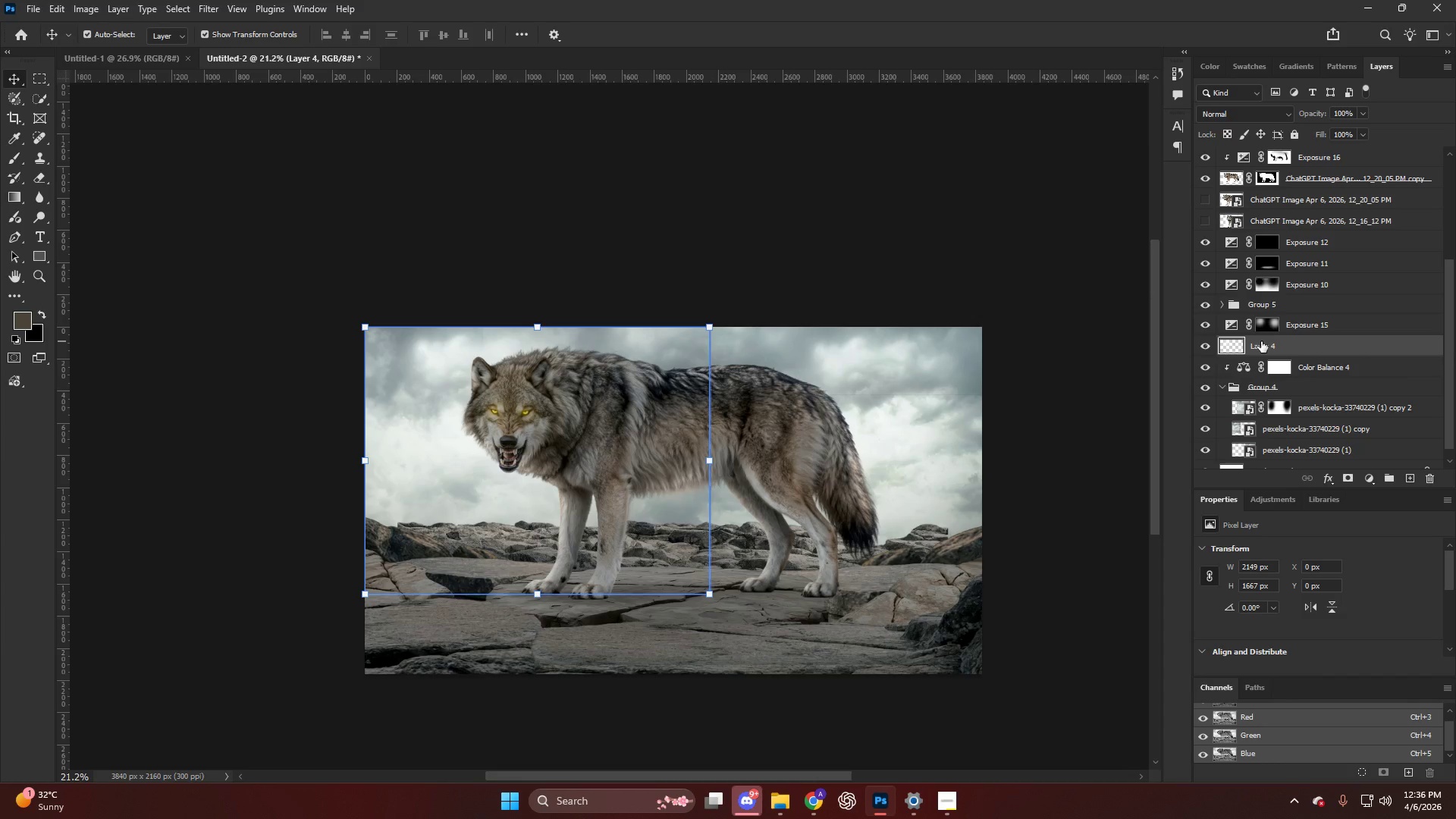 
hold_key(key=AltLeft, duration=0.34)
scroll: coordinate [504, 537], scroll_direction: up, amount: 5.0
 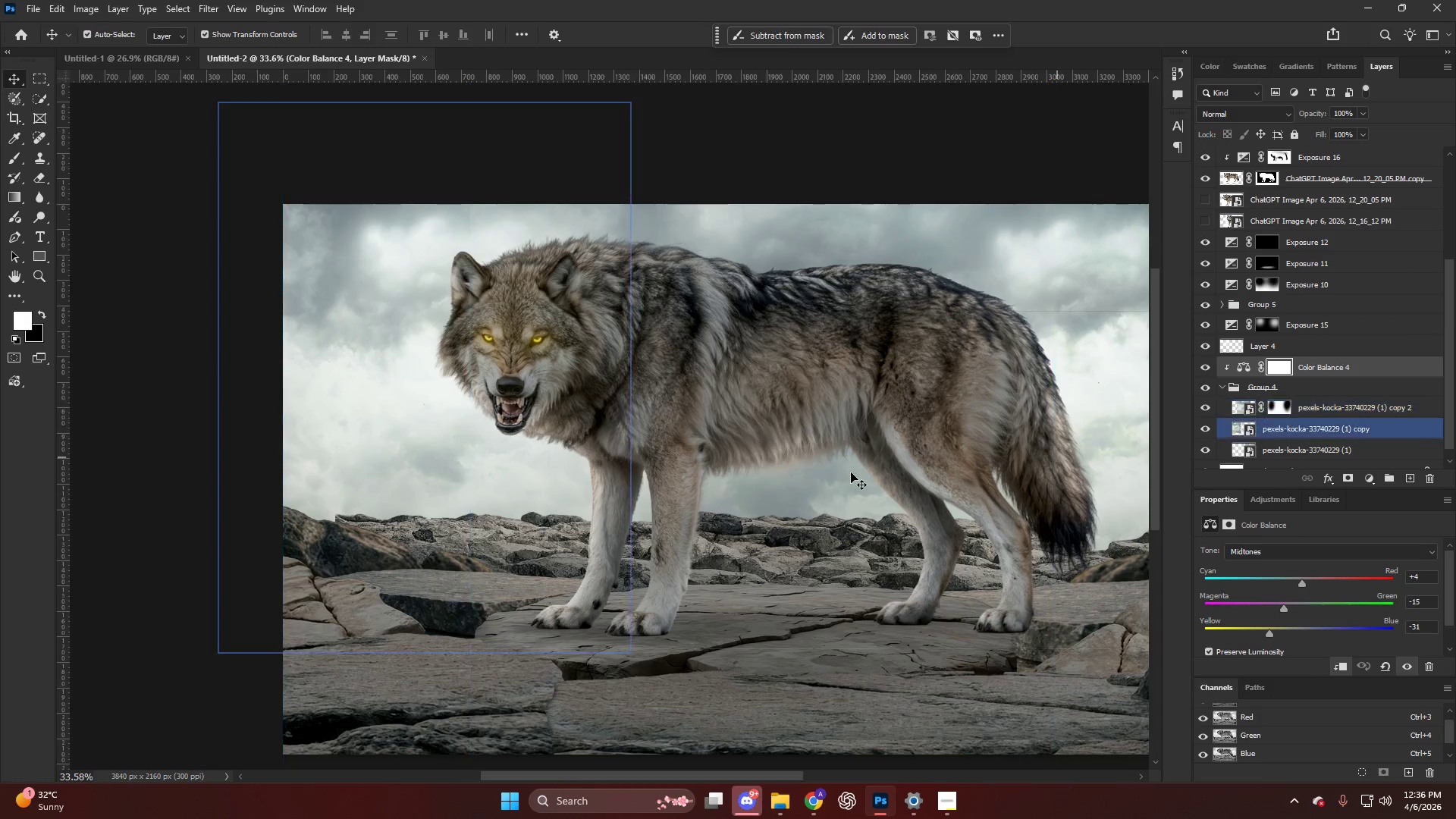 
key(V)
 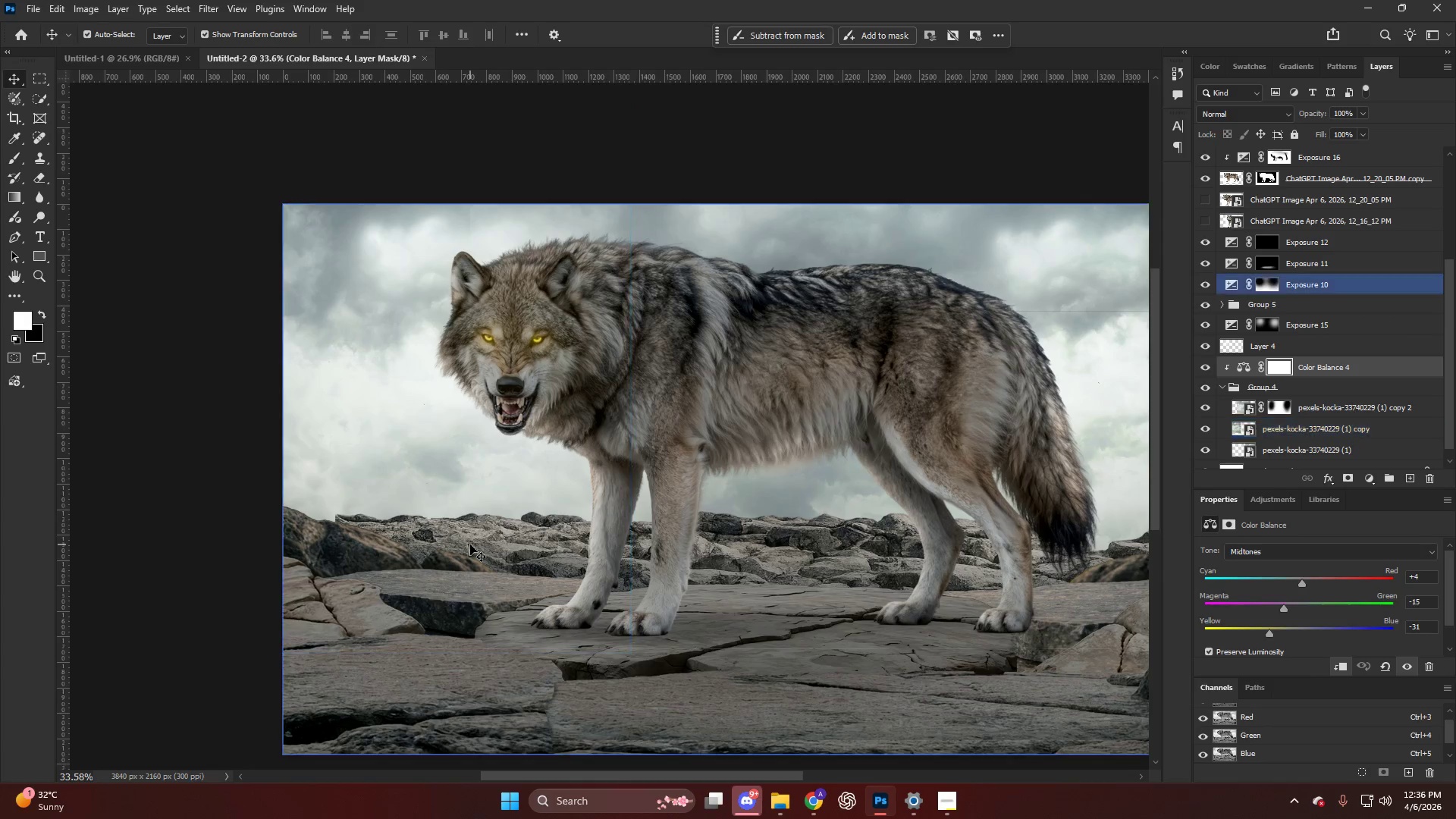 
left_click([470, 544])
 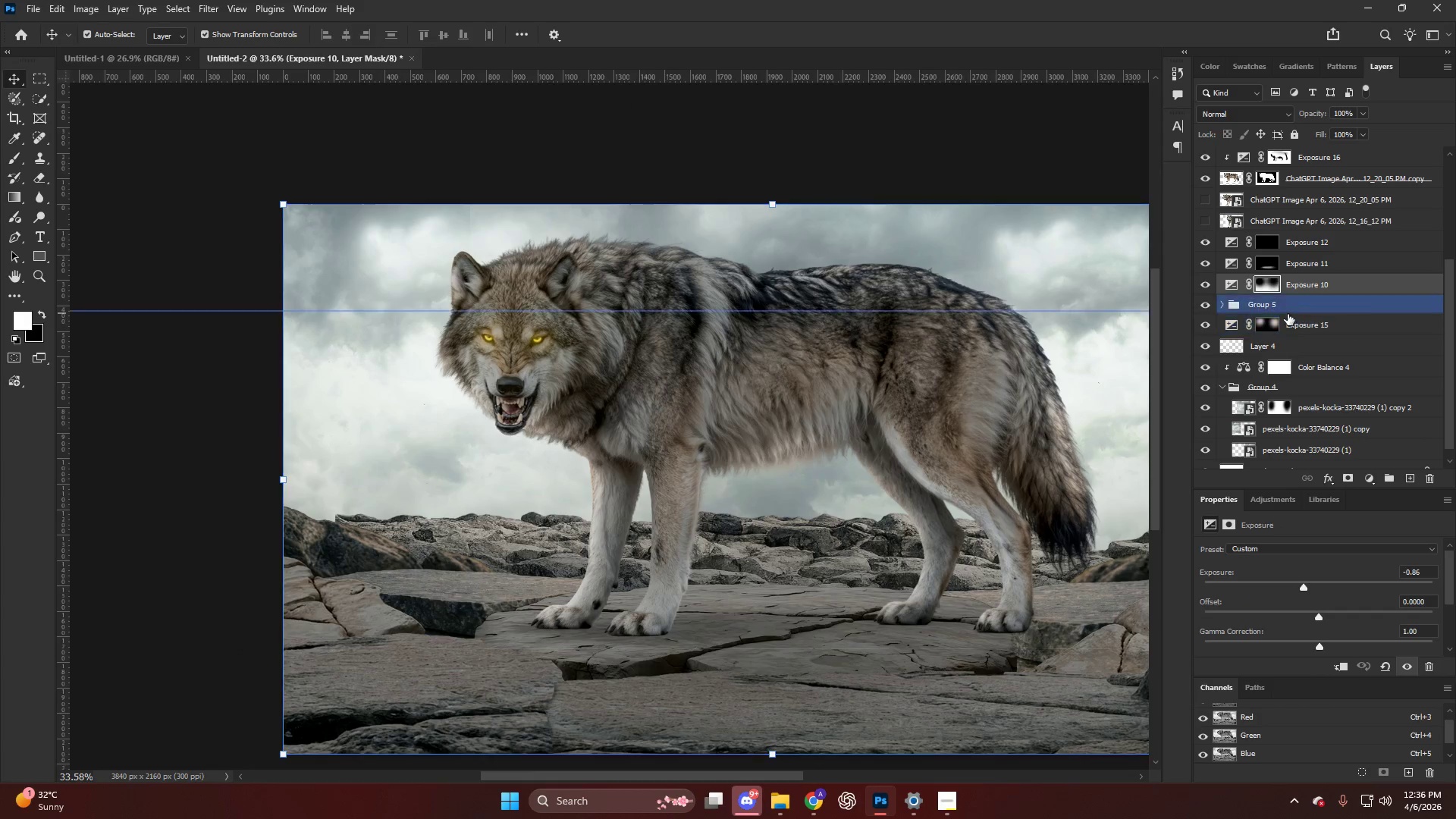 
mouse_move([1228, 297])
 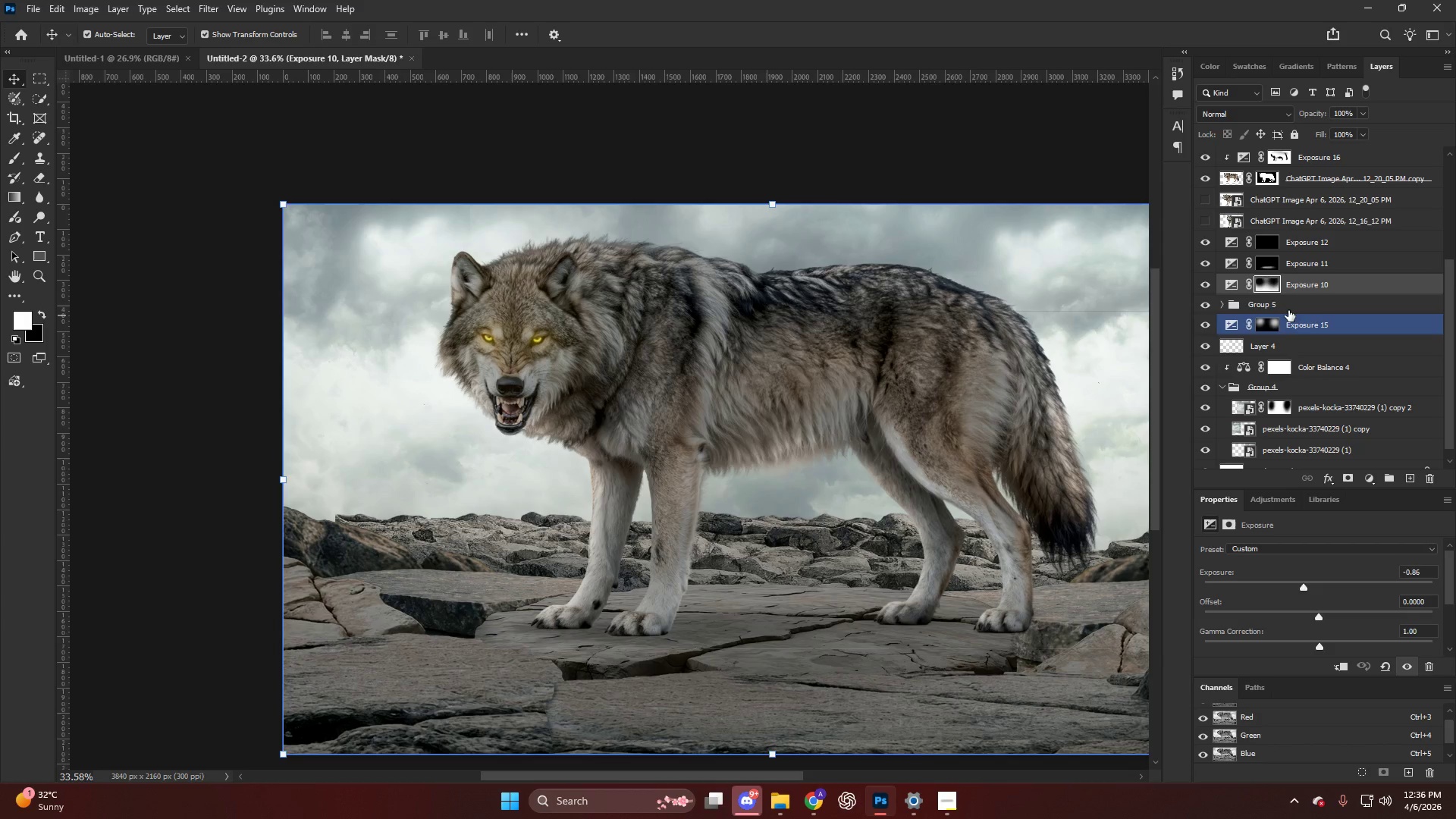 
left_click([1288, 308])
 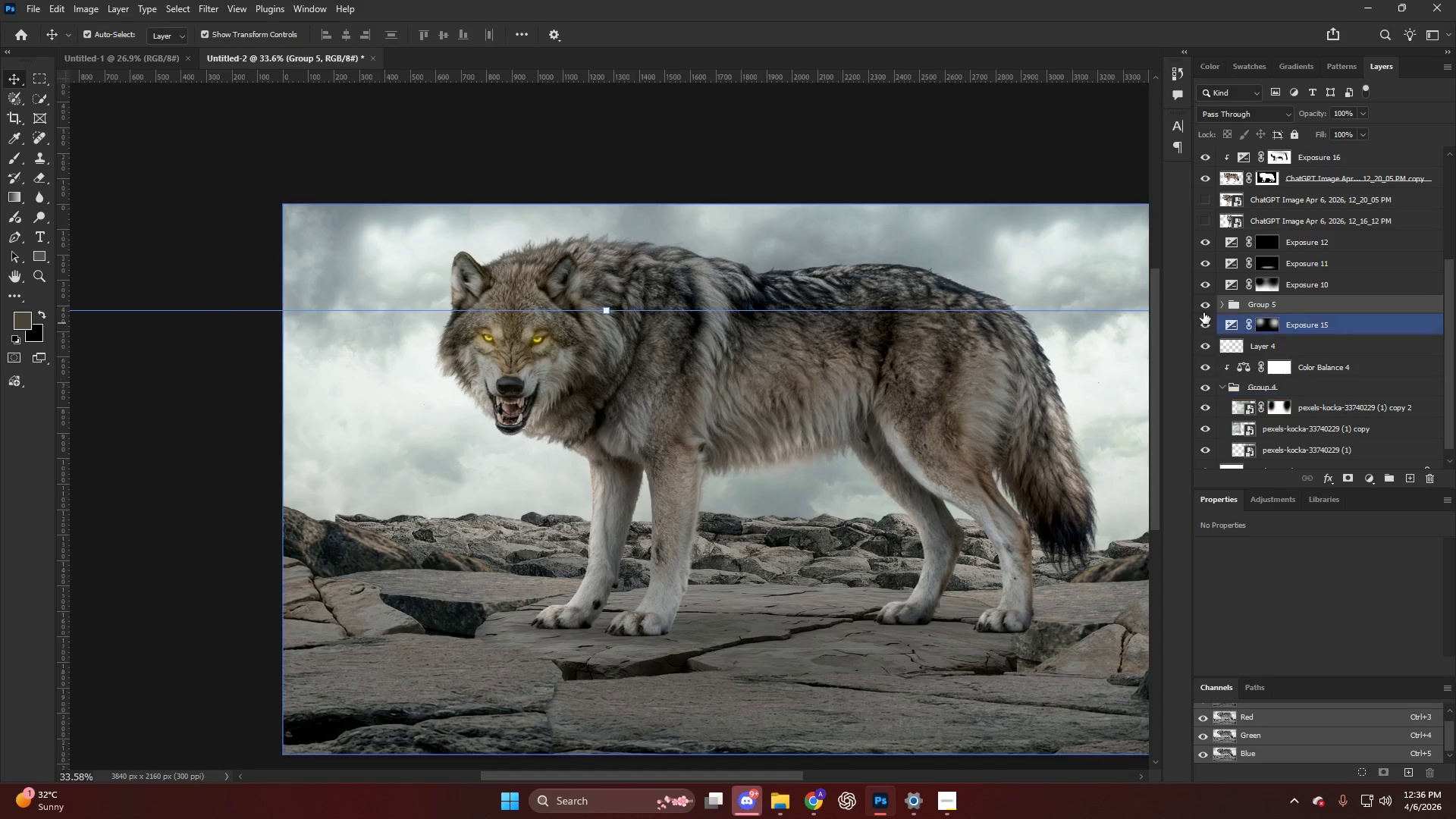 
double_click([1208, 306])
 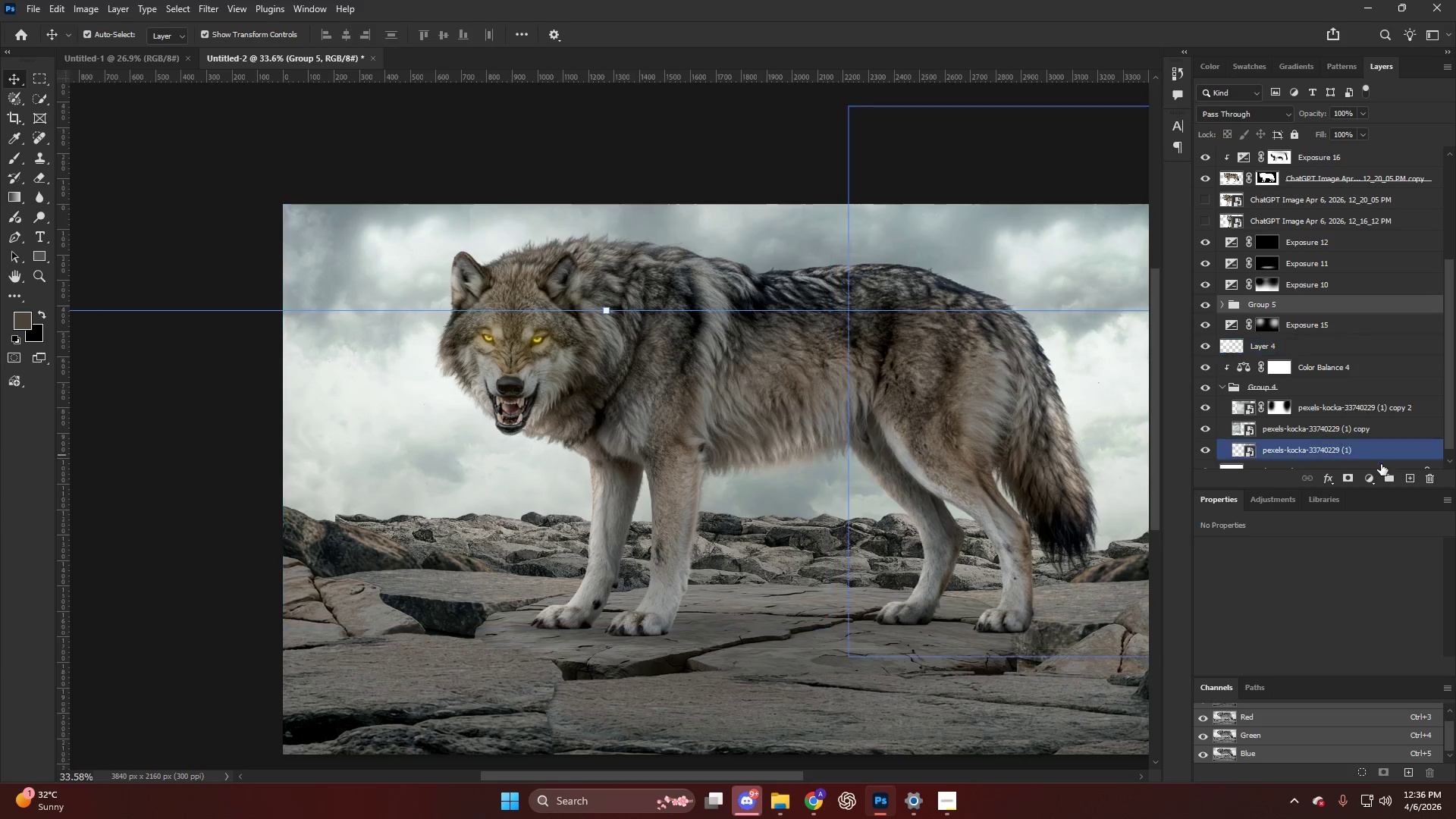 
left_click([1372, 475])
 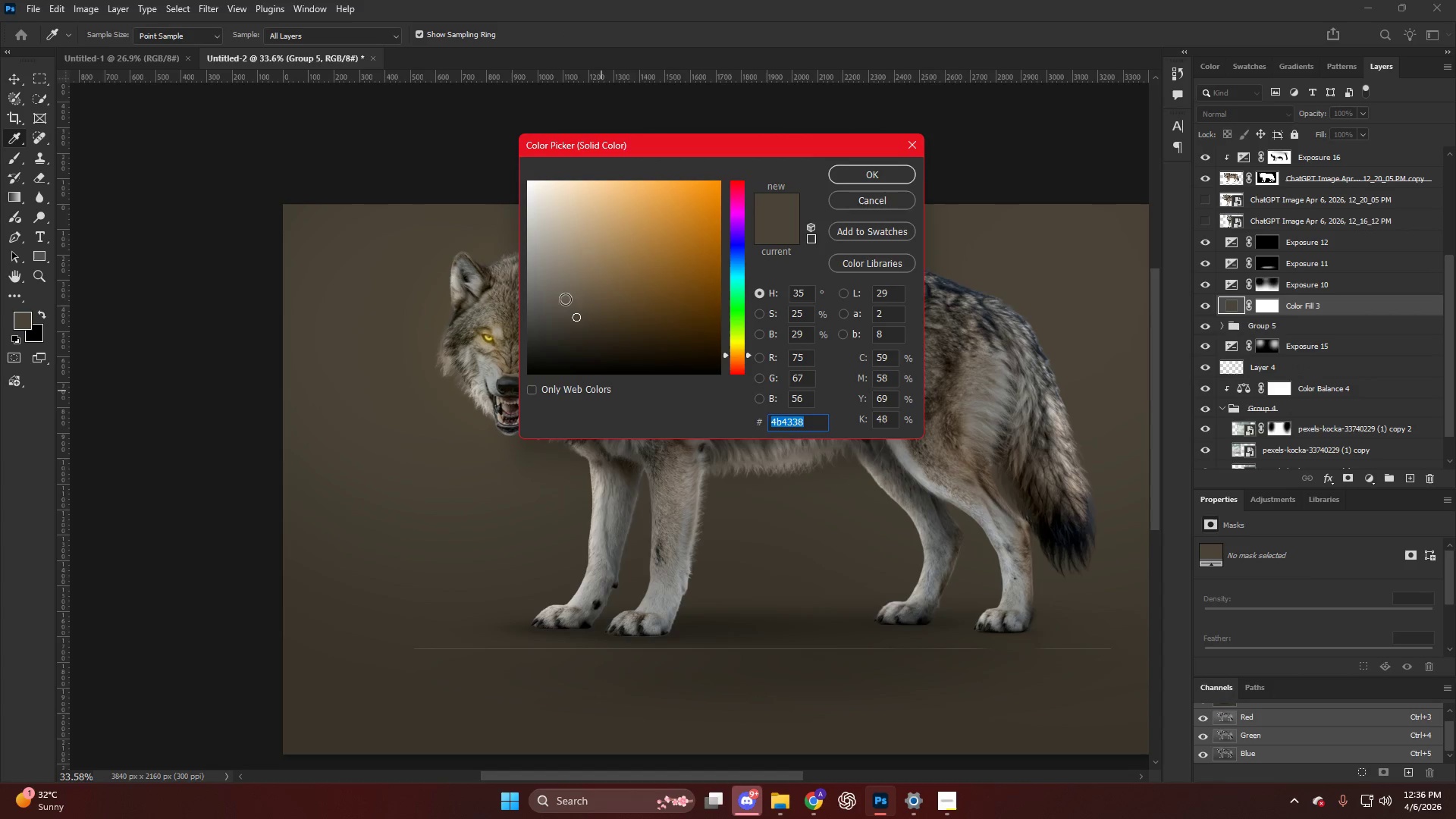 
wait(7.81)
 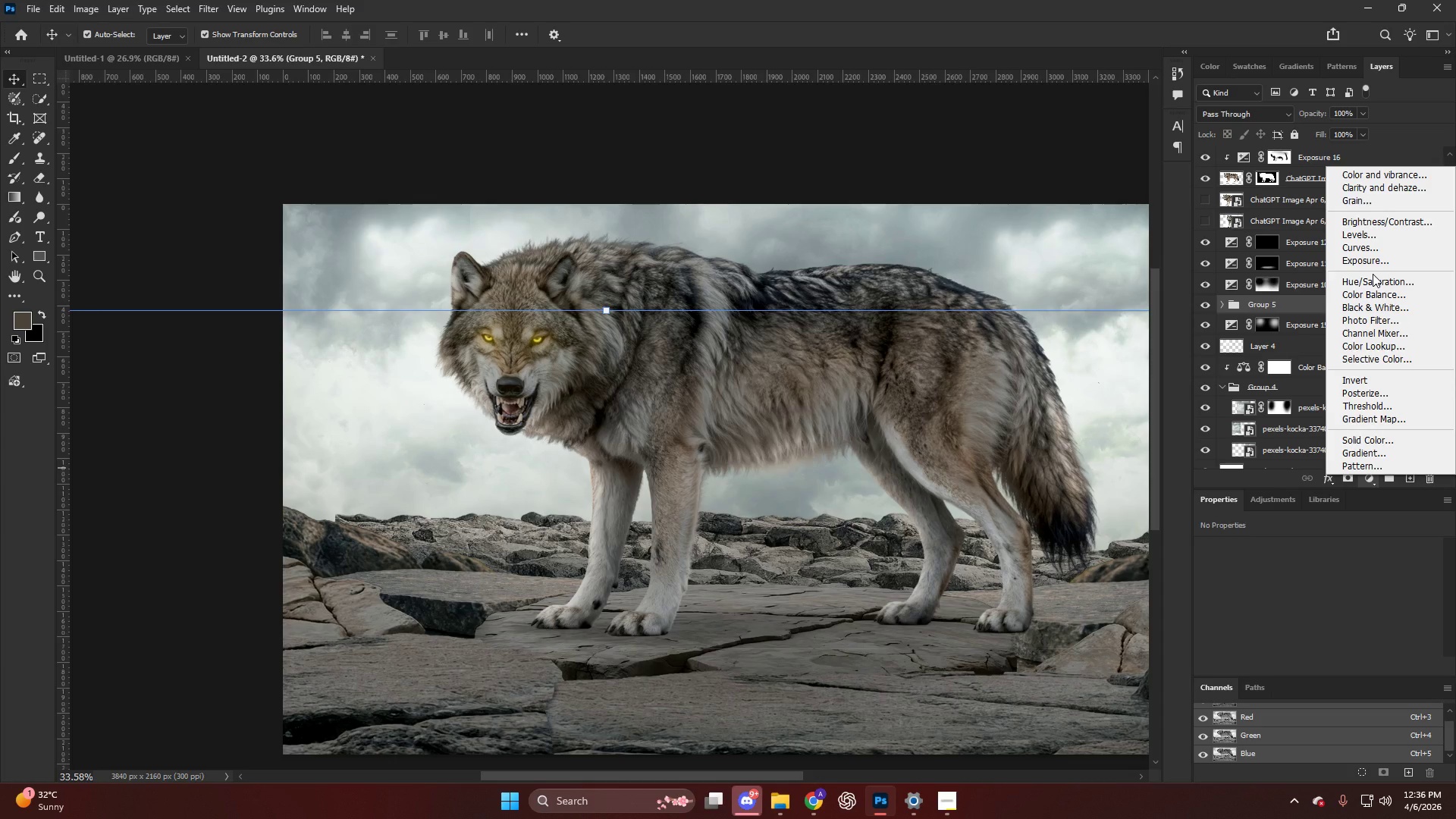 
left_click([859, 180])
 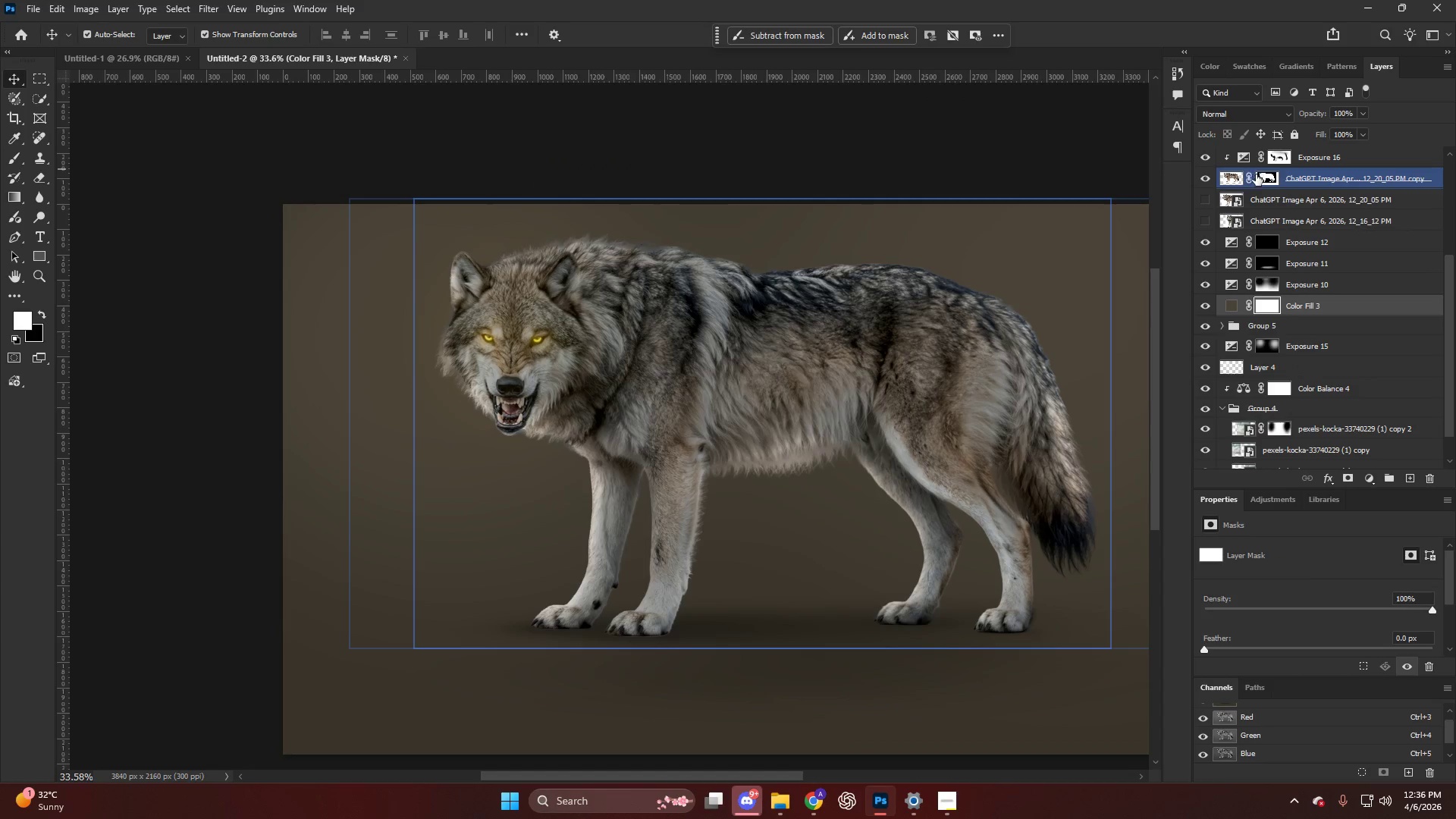 
key(Control+I)
 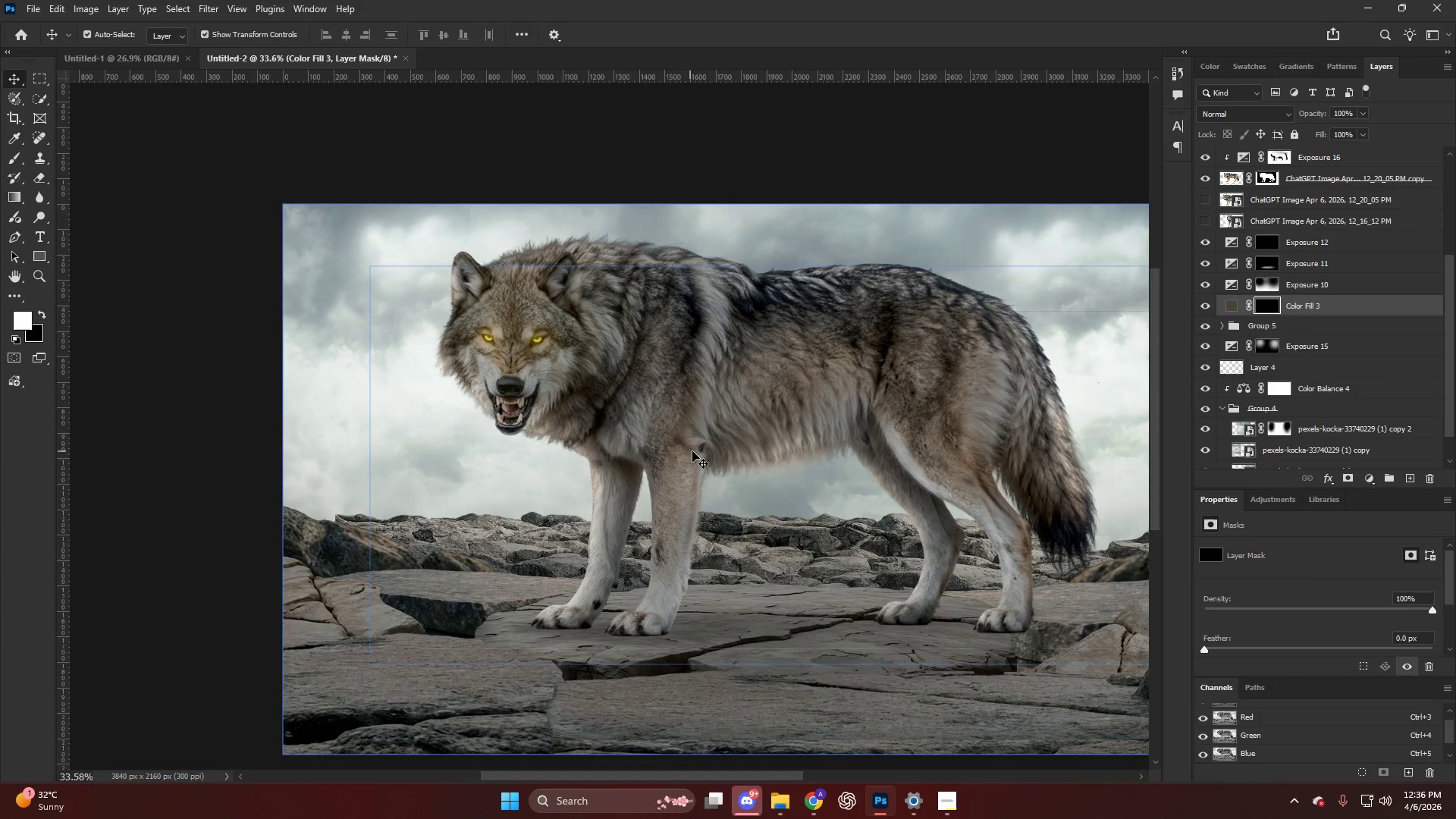 
key(B)
 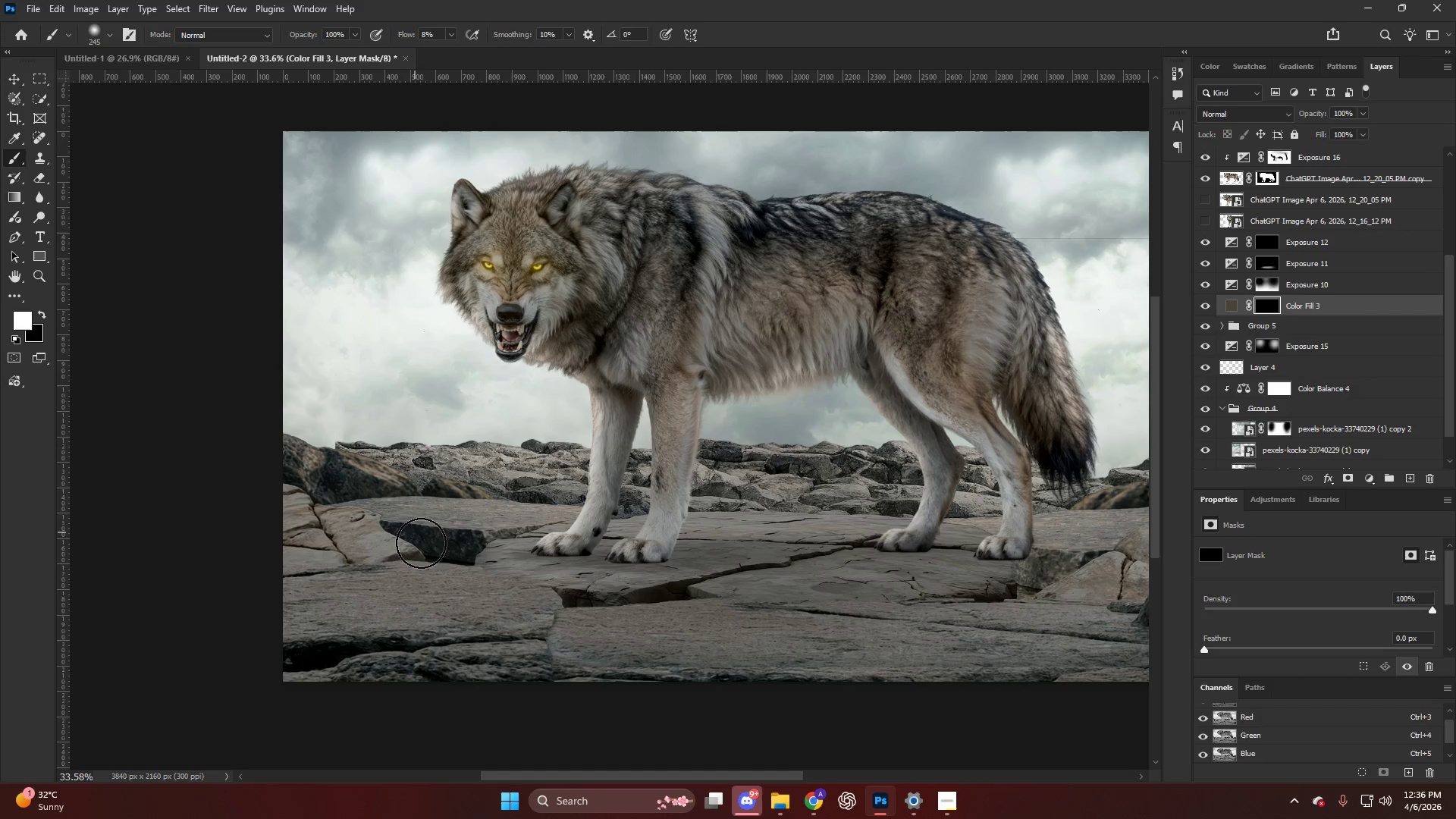 
scroll: coordinate [685, 456], scroll_direction: down, amount: 6.0
 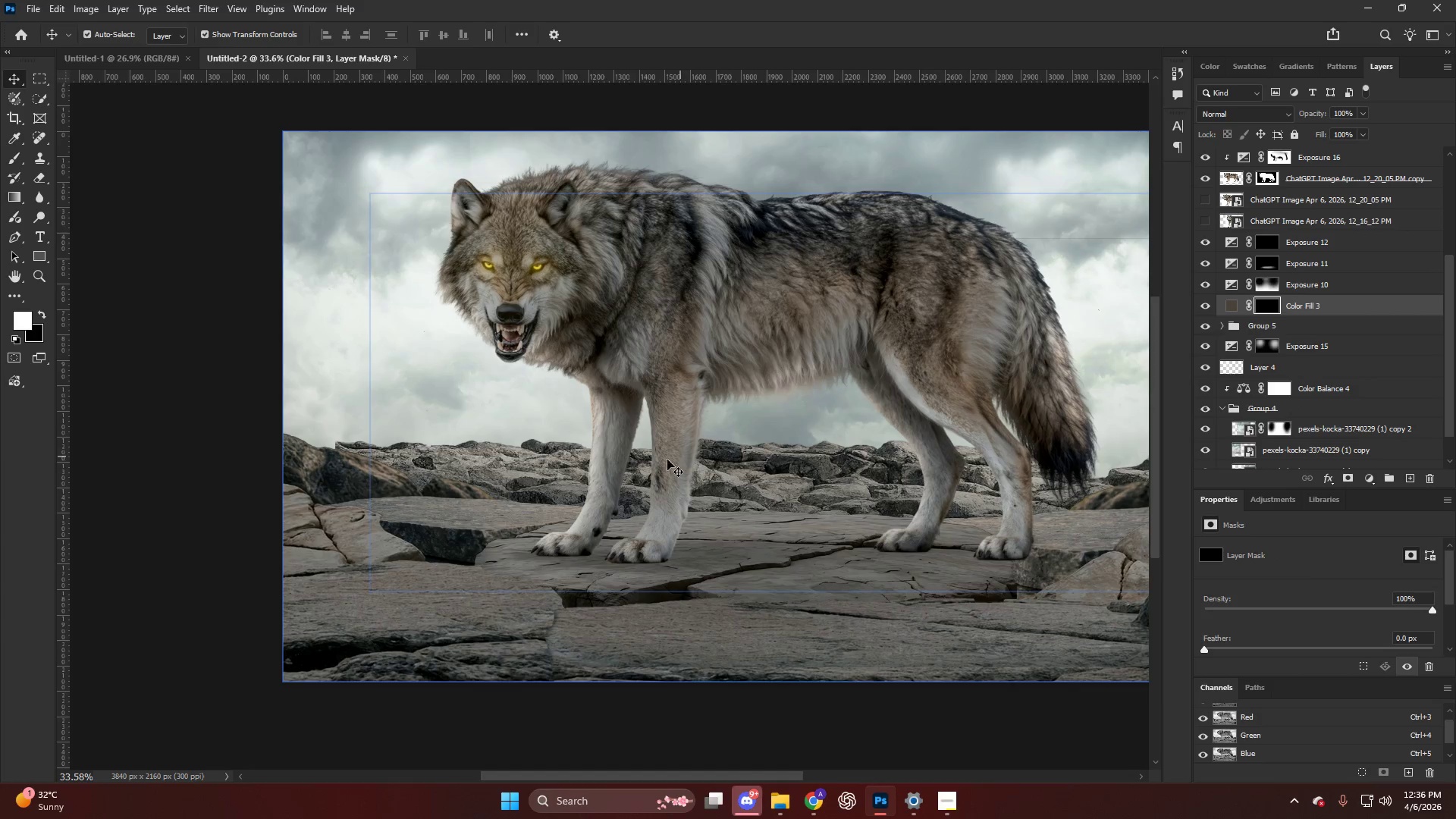 
hold_key(key=AltLeft, duration=0.45)
 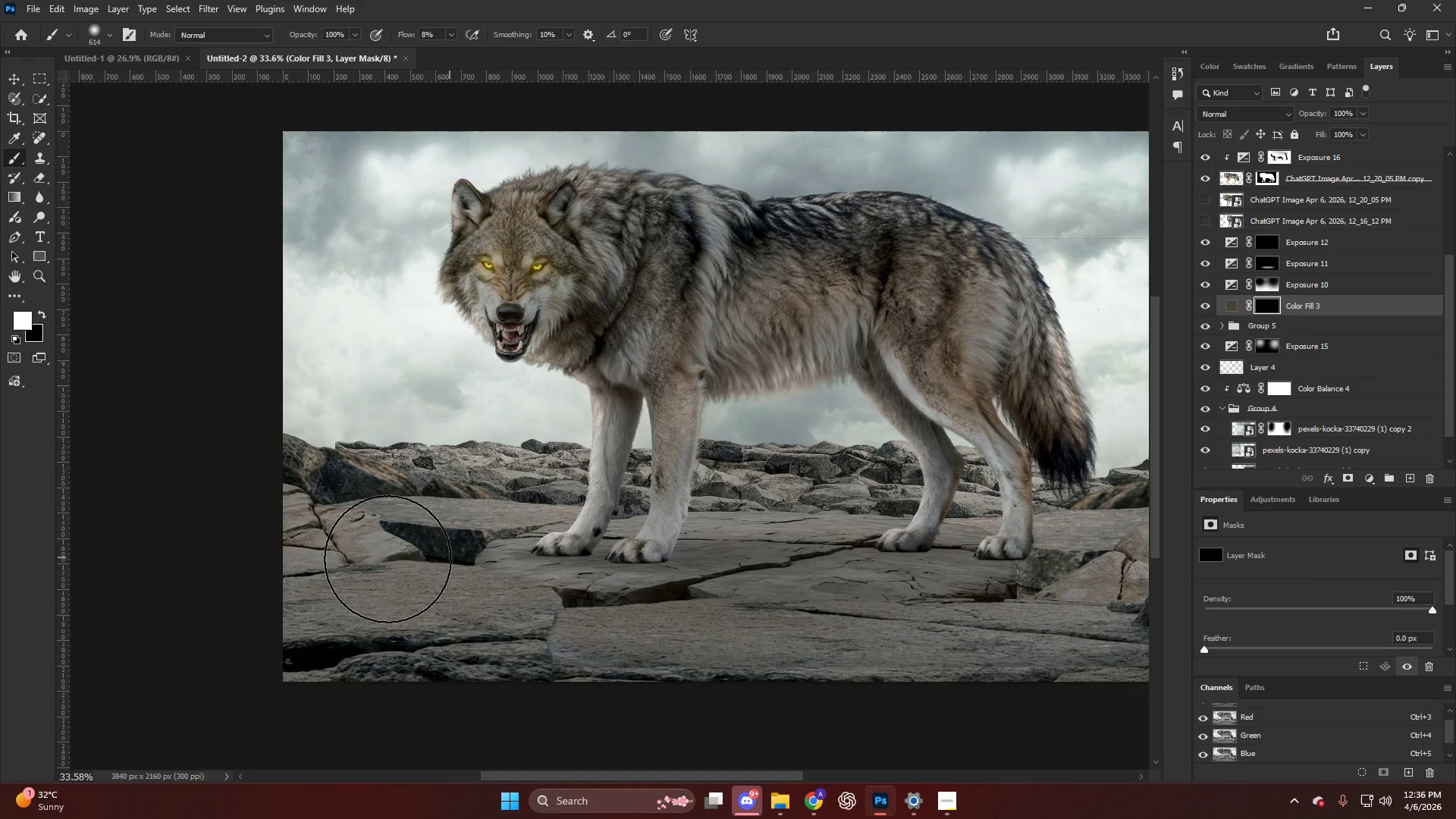 
key(Alt+AltLeft)
 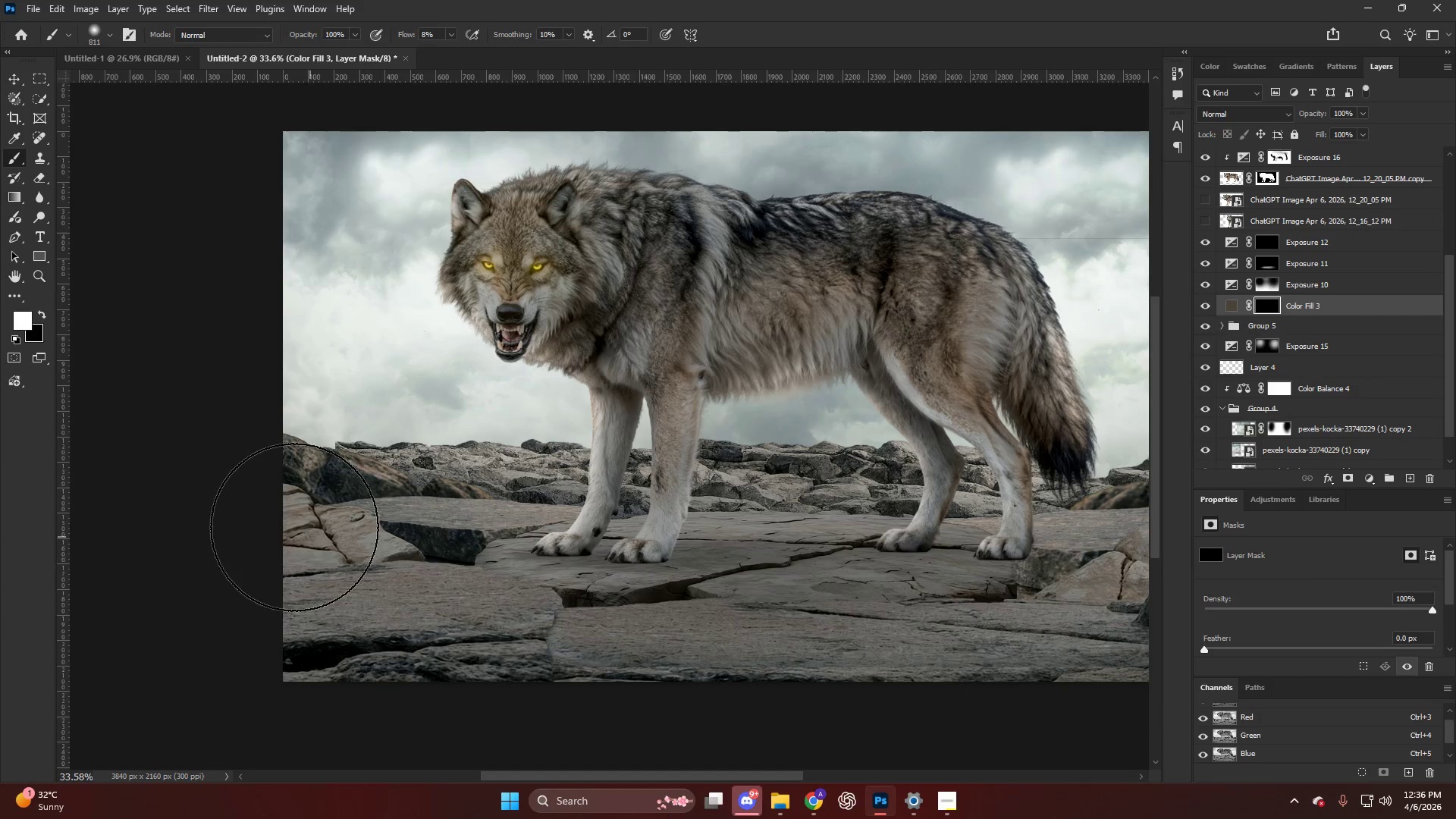 
left_click_drag(start_coordinate=[299, 522], to_coordinate=[646, 529])
 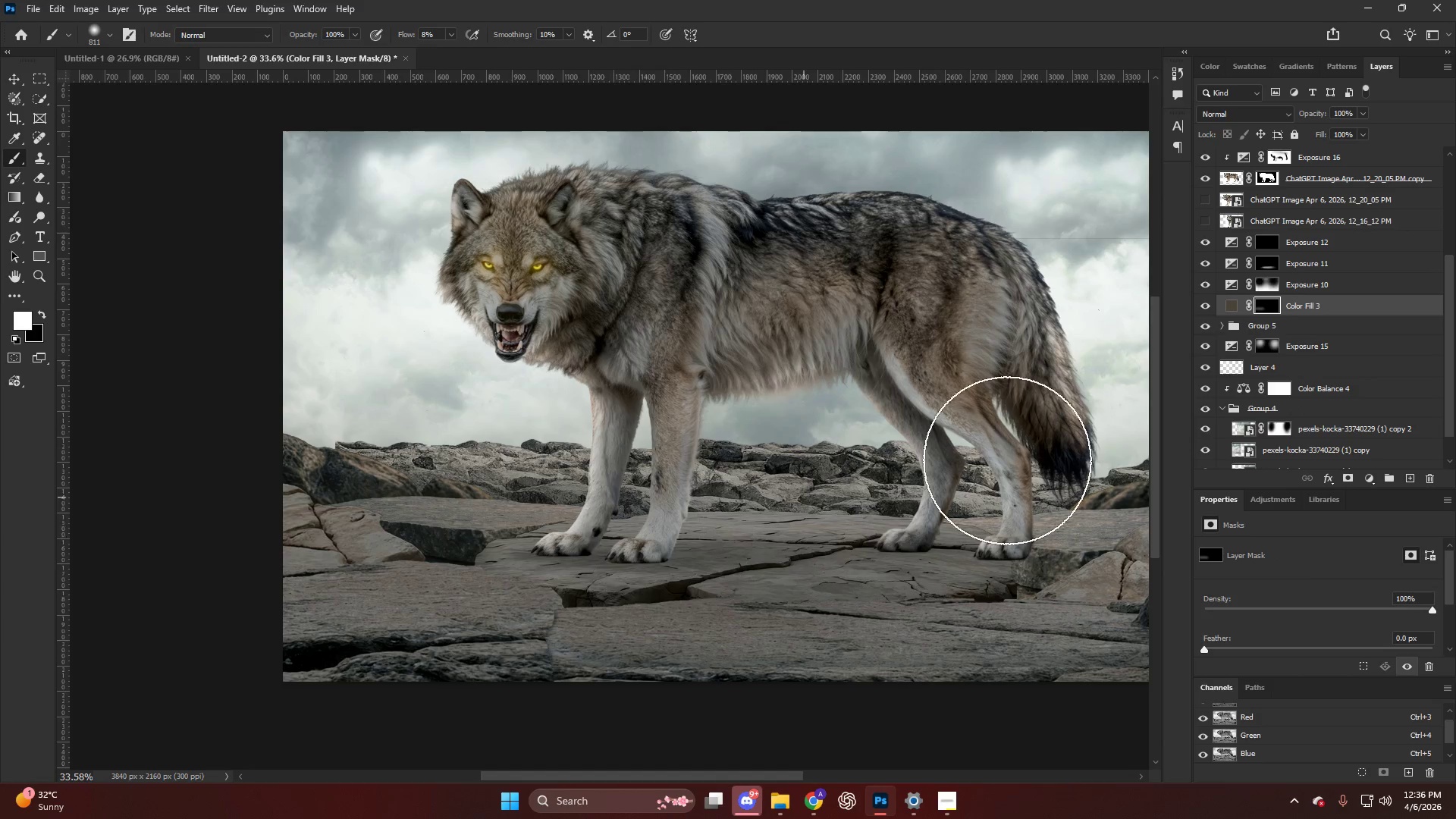 
key(Control+ControlLeft)
 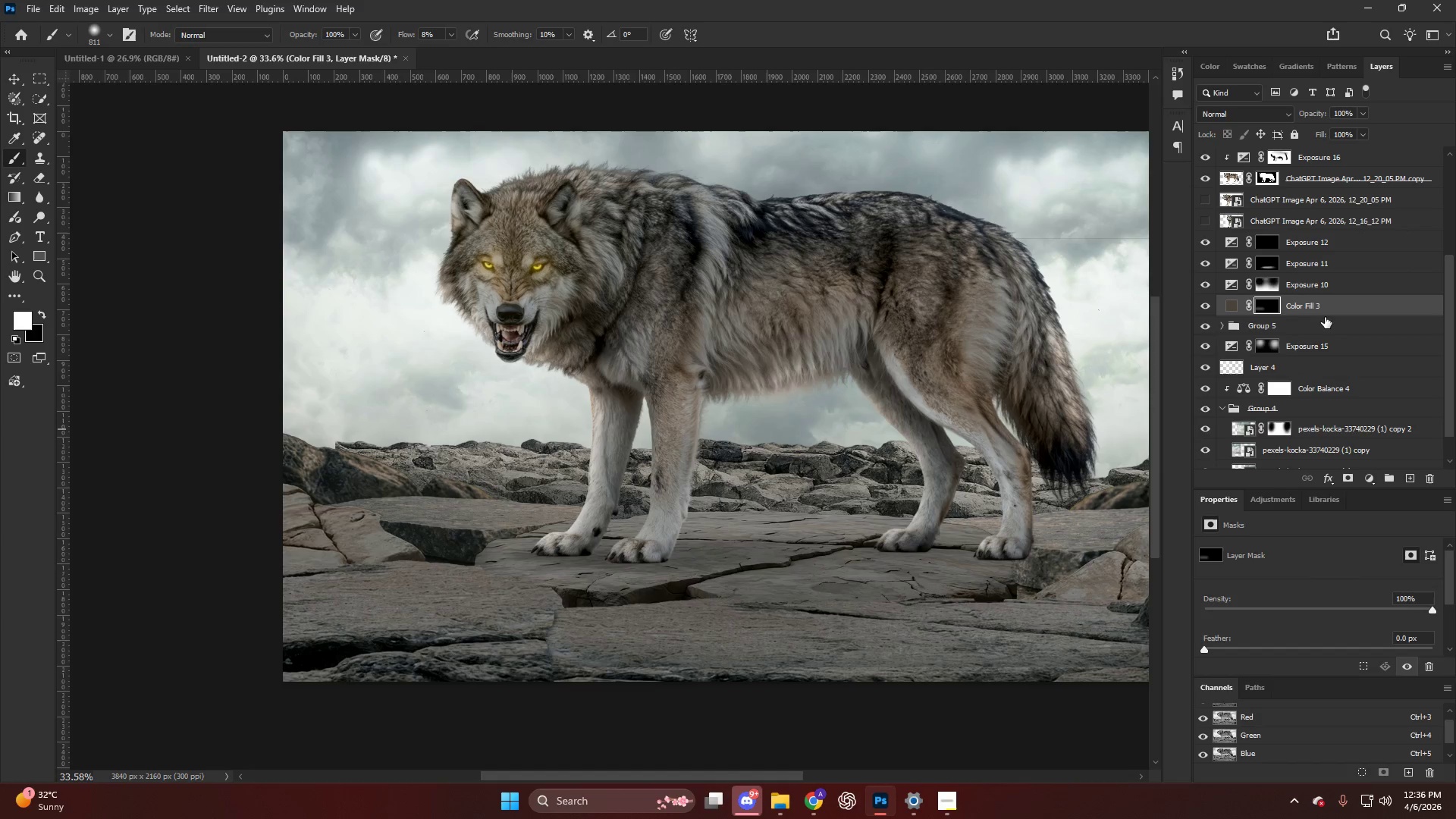 
key(Control+ControlLeft)
 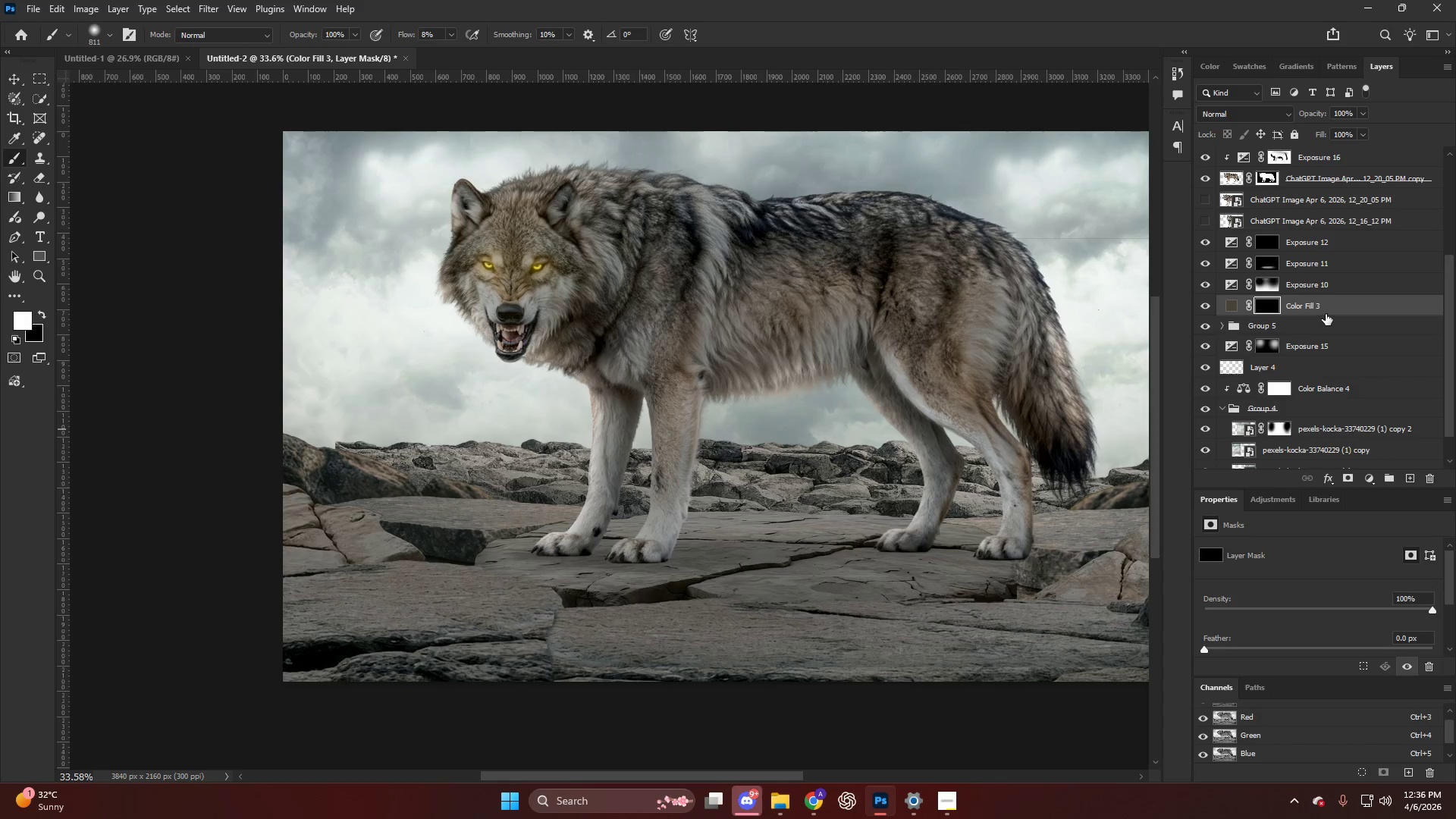 
key(Control+Z)
 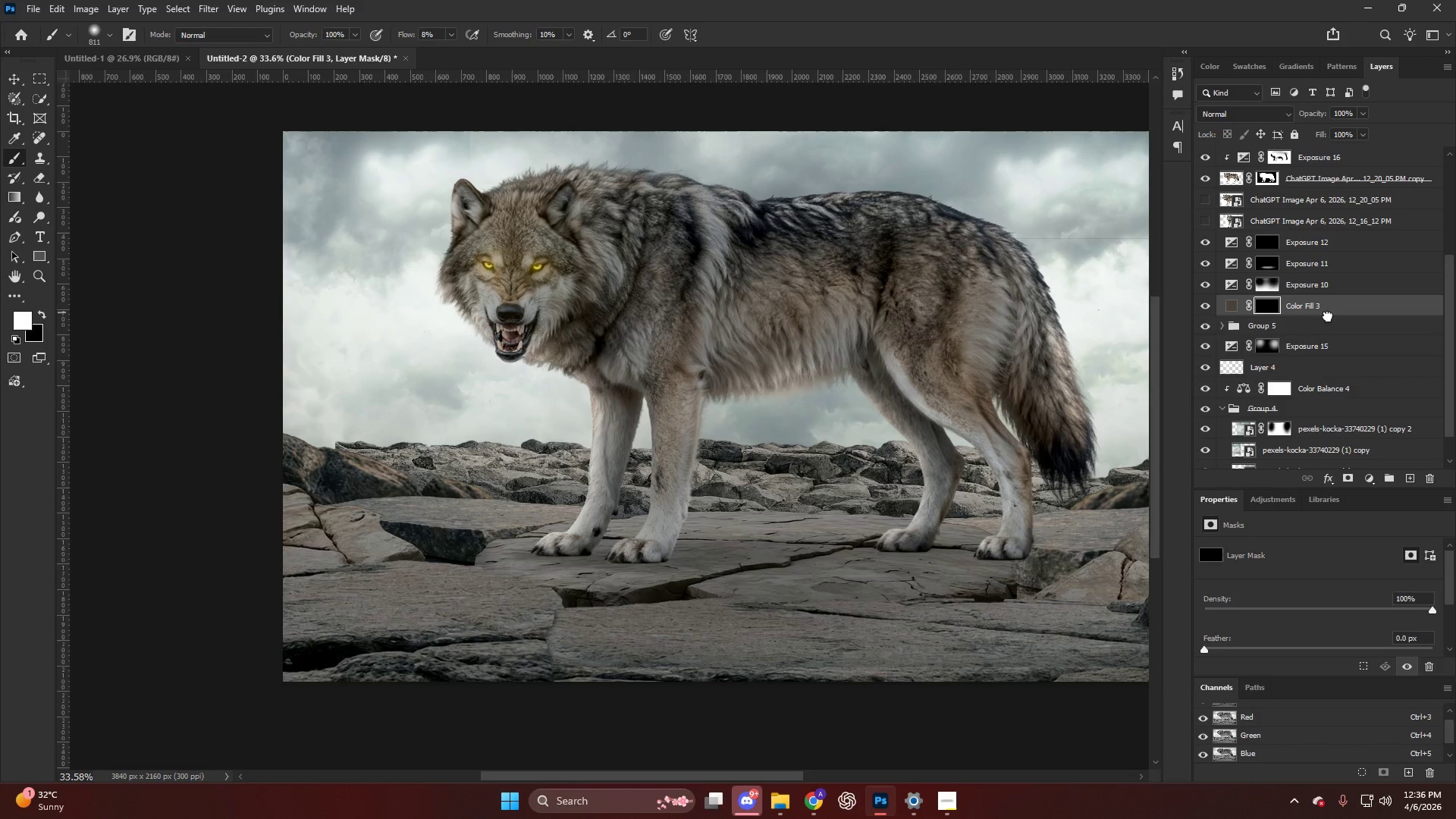 
left_click_drag(start_coordinate=[1327, 312], to_coordinate=[1313, 385])
 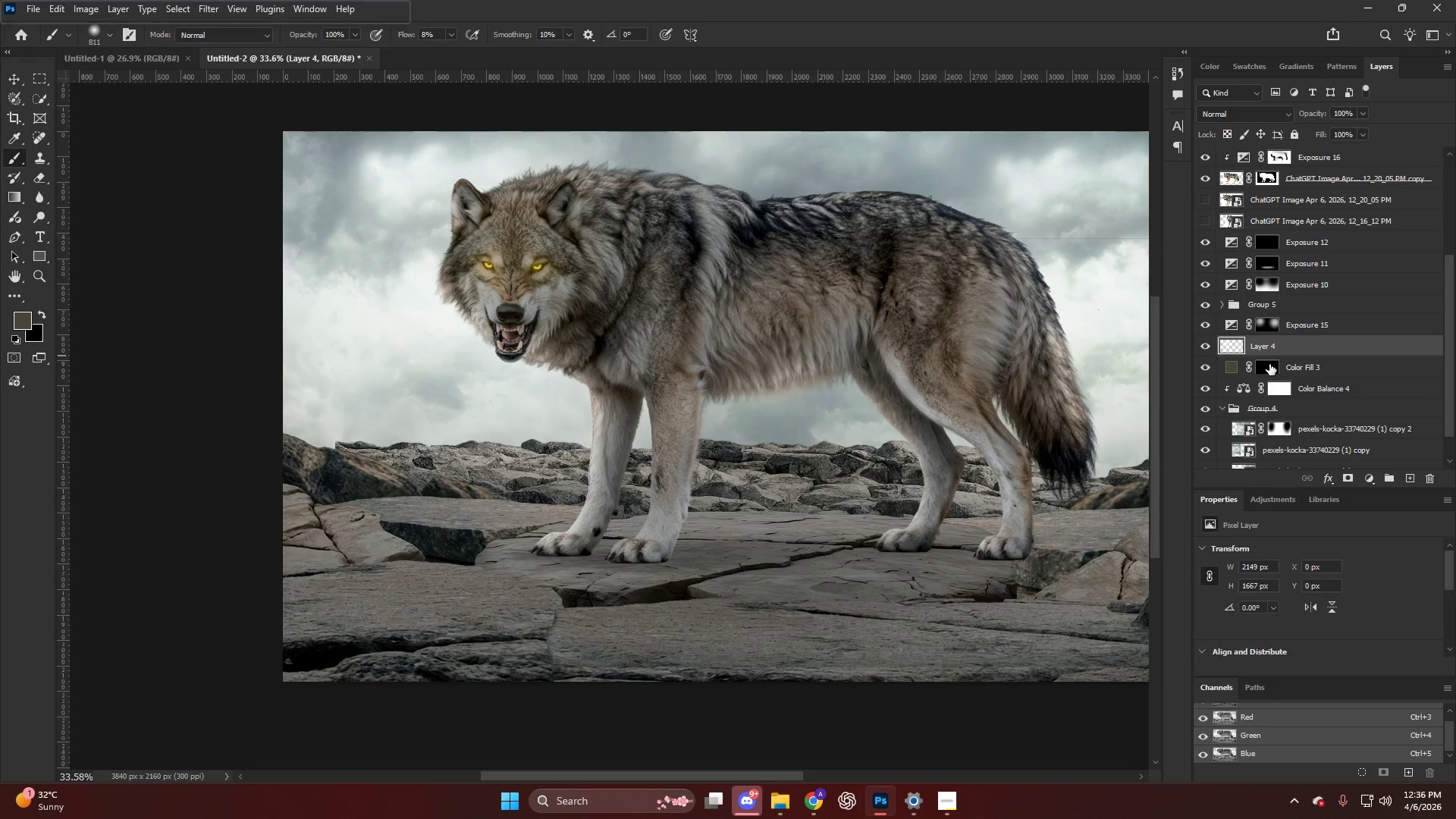 
double_click([1269, 366])
 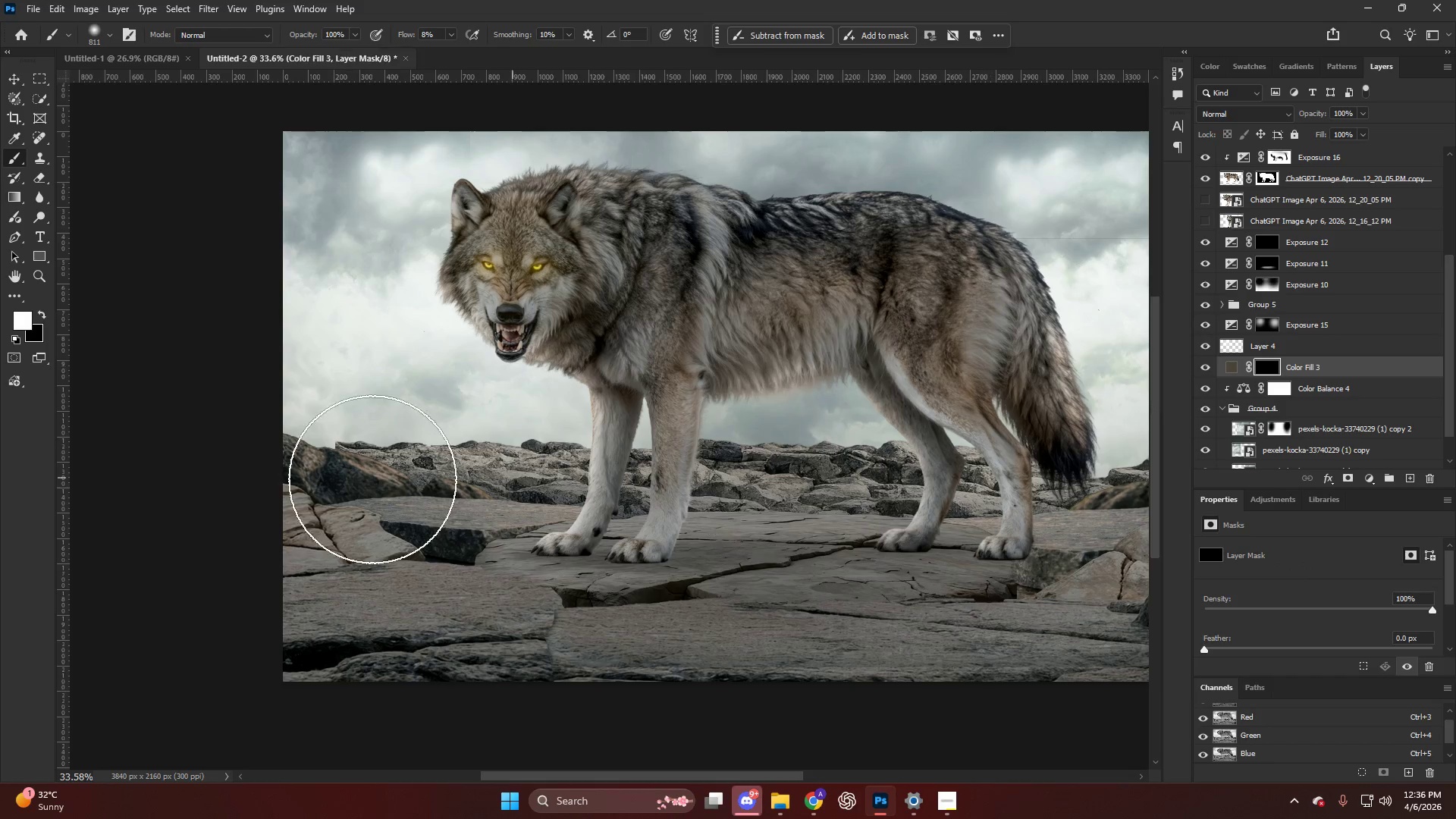 
key(B)
 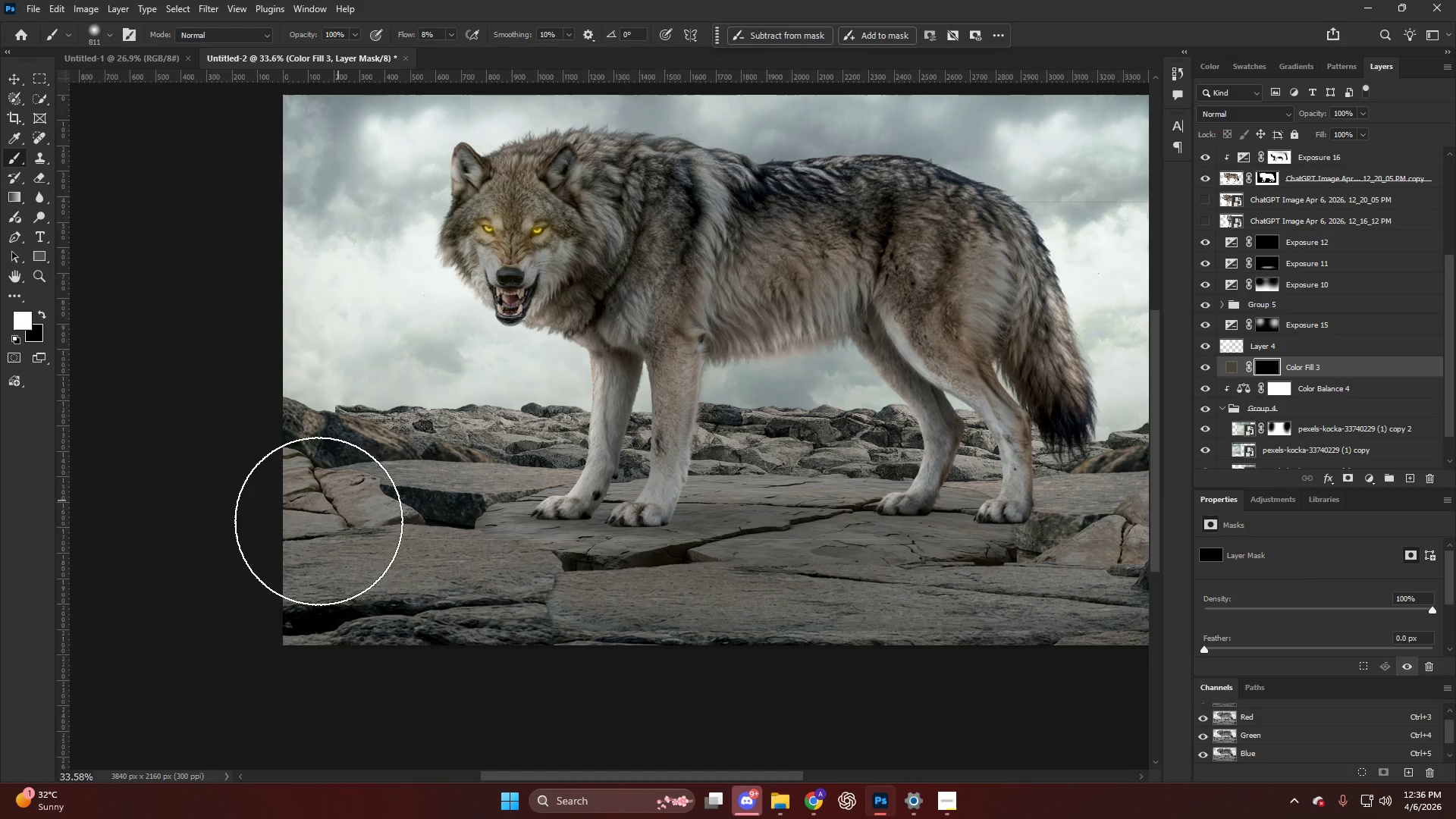 
scroll: coordinate [355, 479], scroll_direction: down, amount: 3.0
 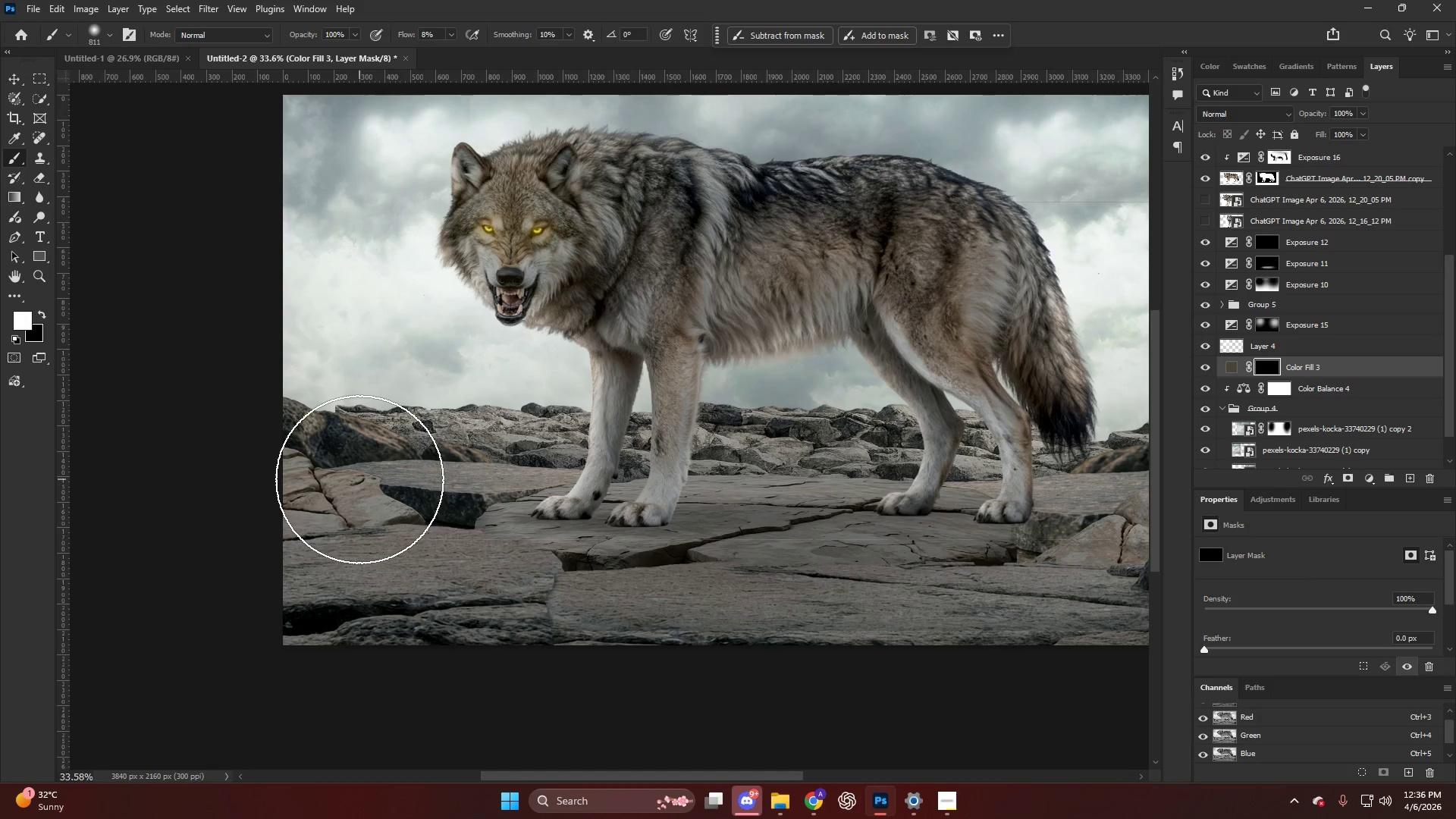 
key(Alt+AltLeft)
 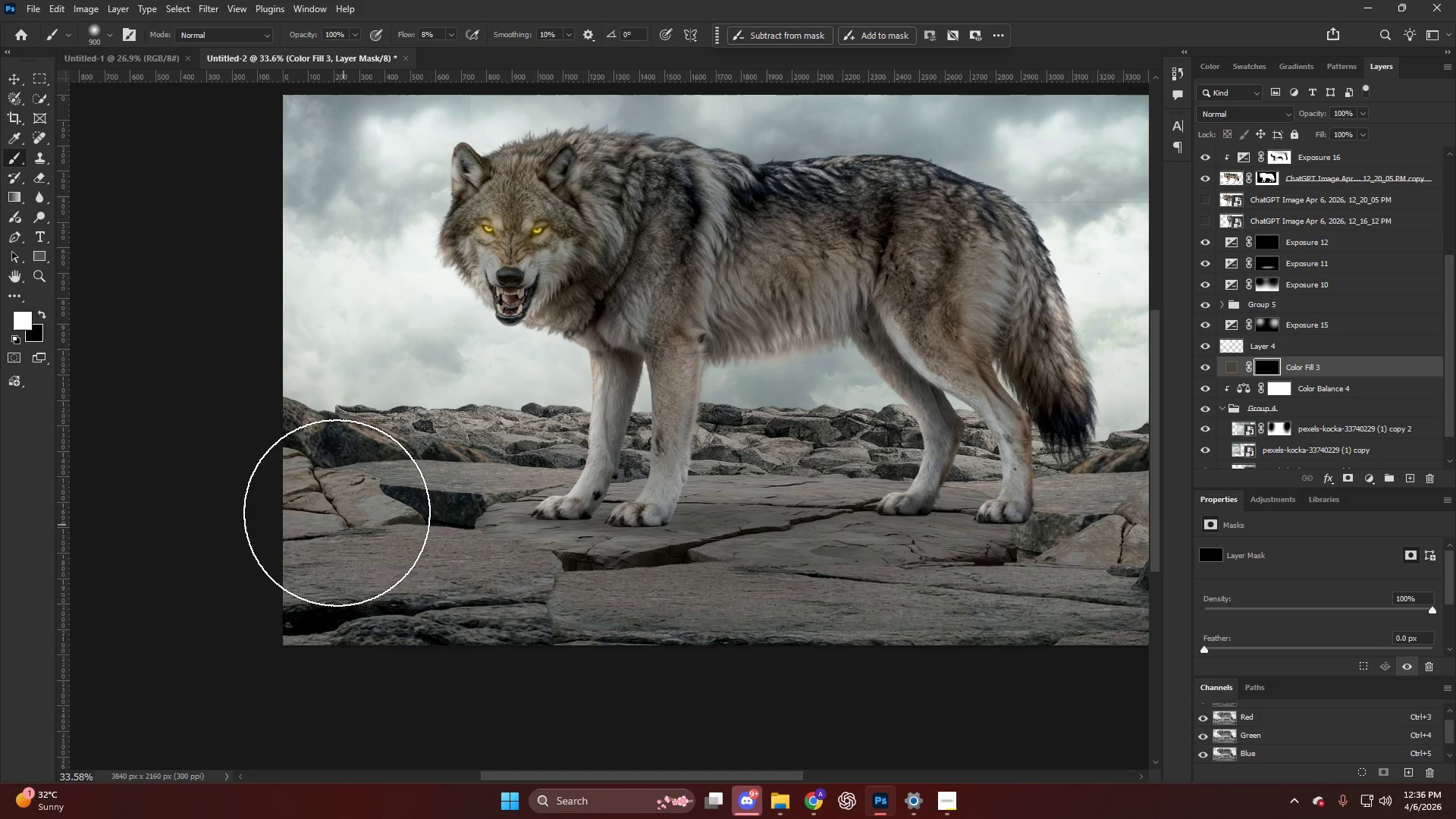 
left_click_drag(start_coordinate=[322, 491], to_coordinate=[461, 504])
 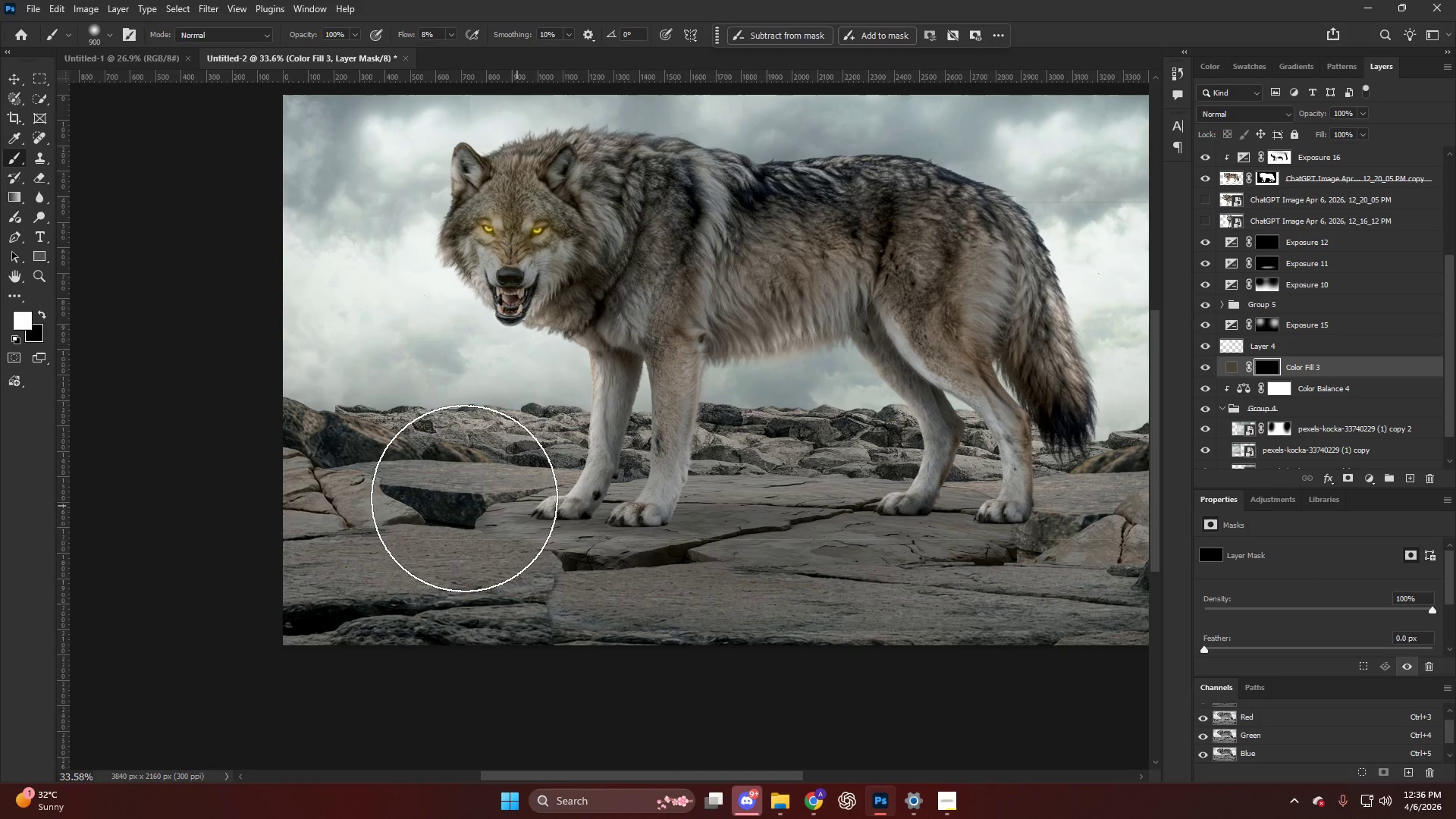 
key(Alt+AltLeft)
 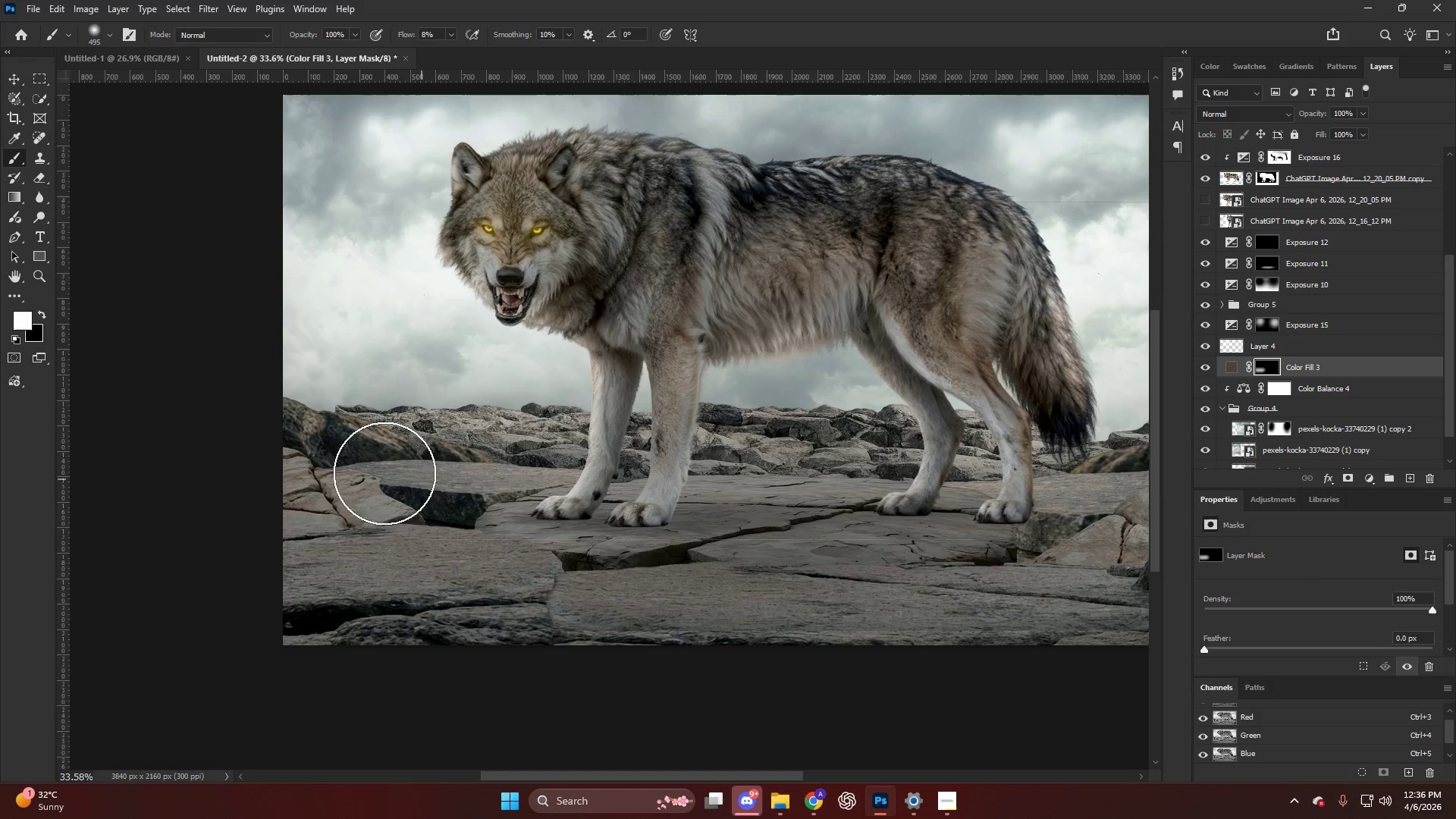 
left_click_drag(start_coordinate=[277, 466], to_coordinate=[373, 446])
 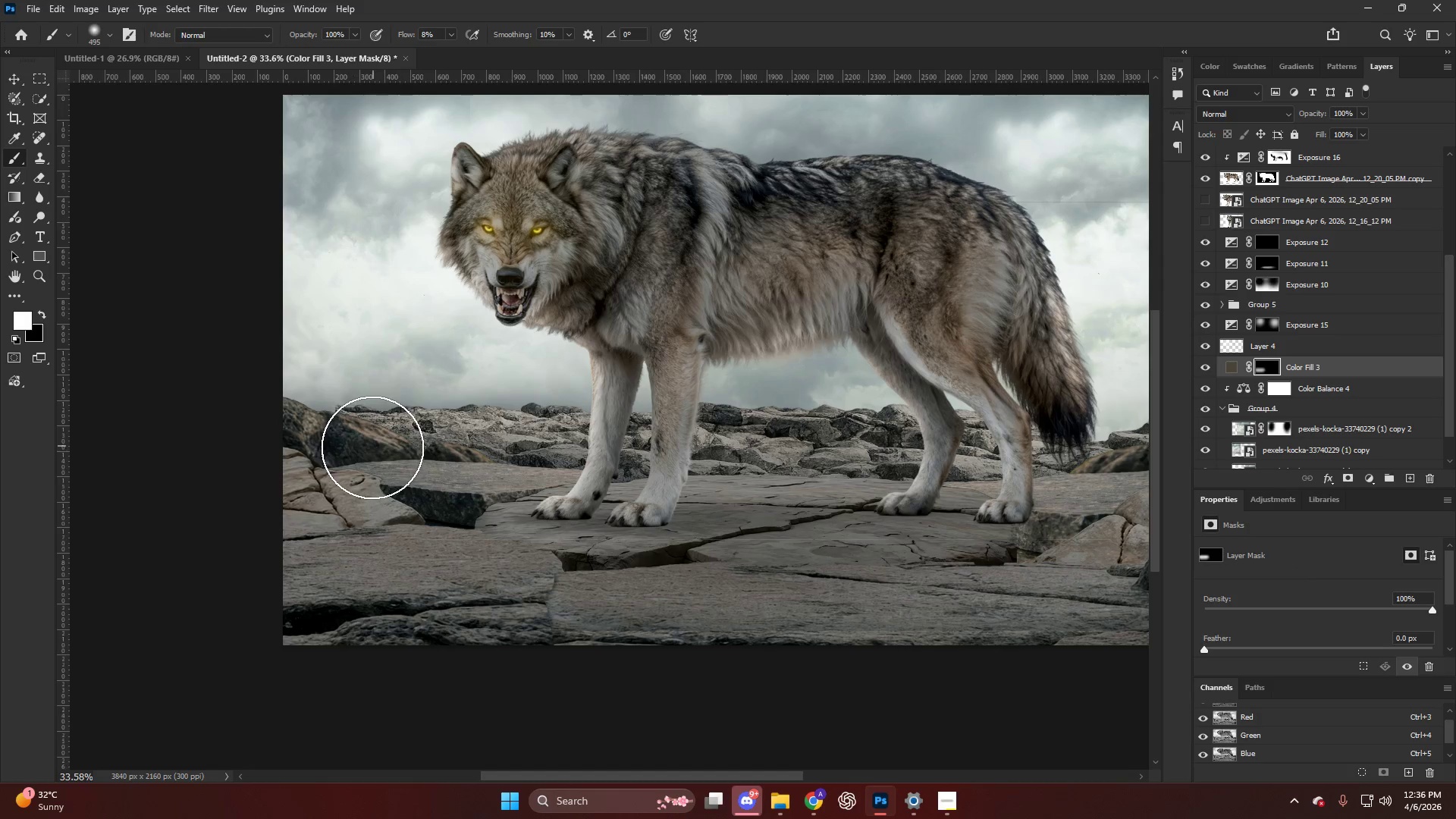 
key(Alt+AltLeft)
 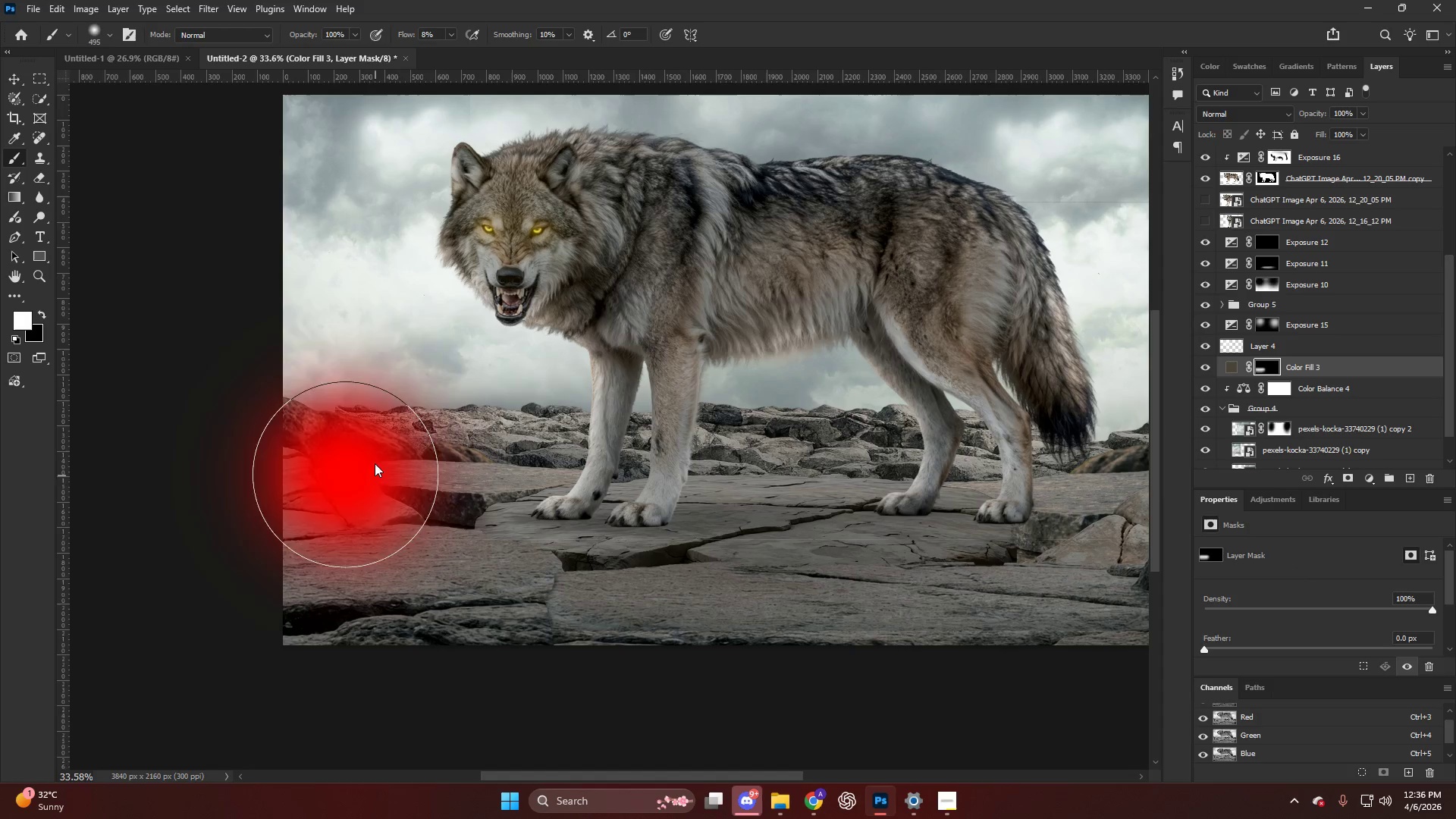 
left_click_drag(start_coordinate=[391, 460], to_coordinate=[776, 475])
 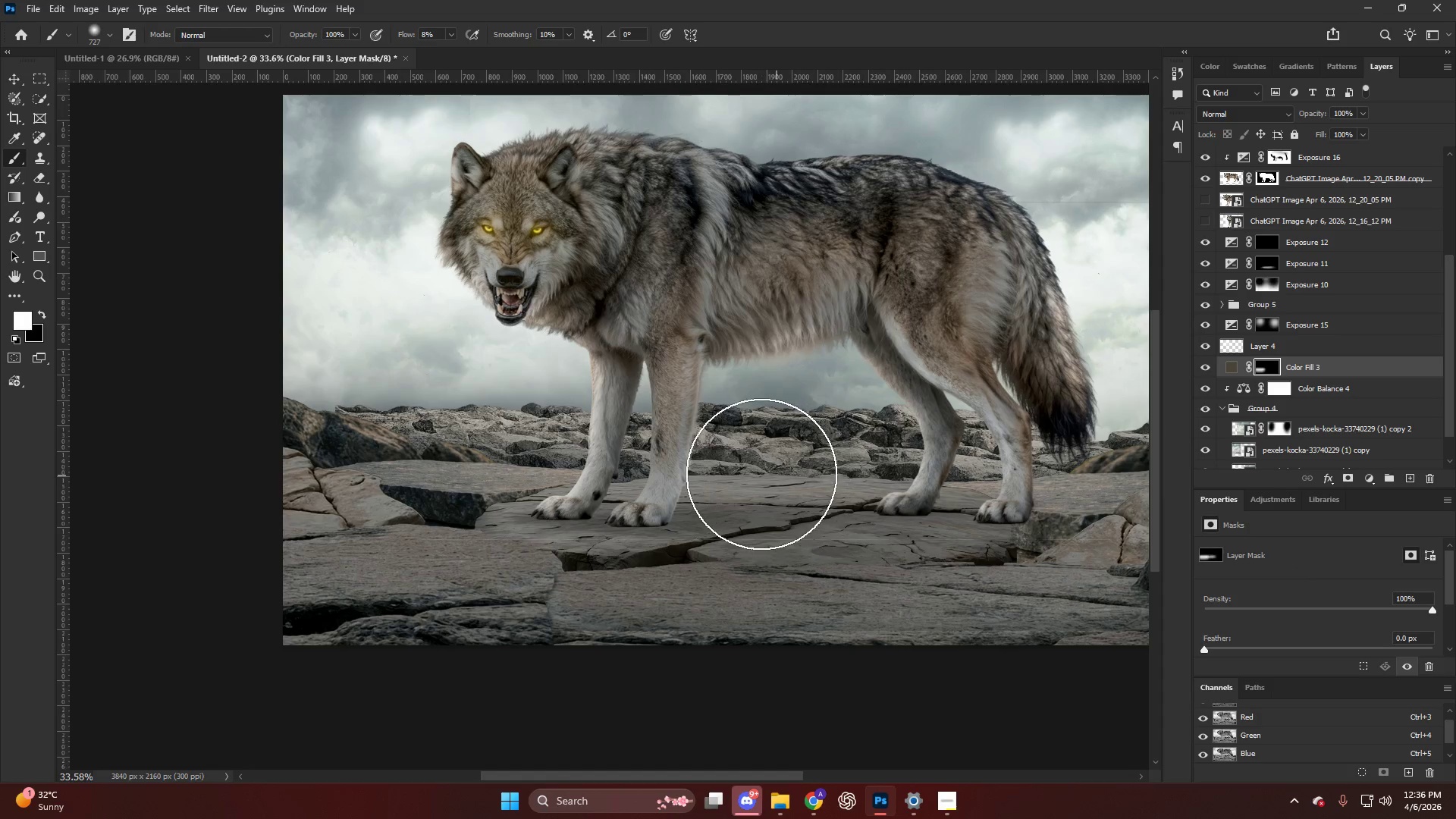 
key(Control+ControlLeft)
 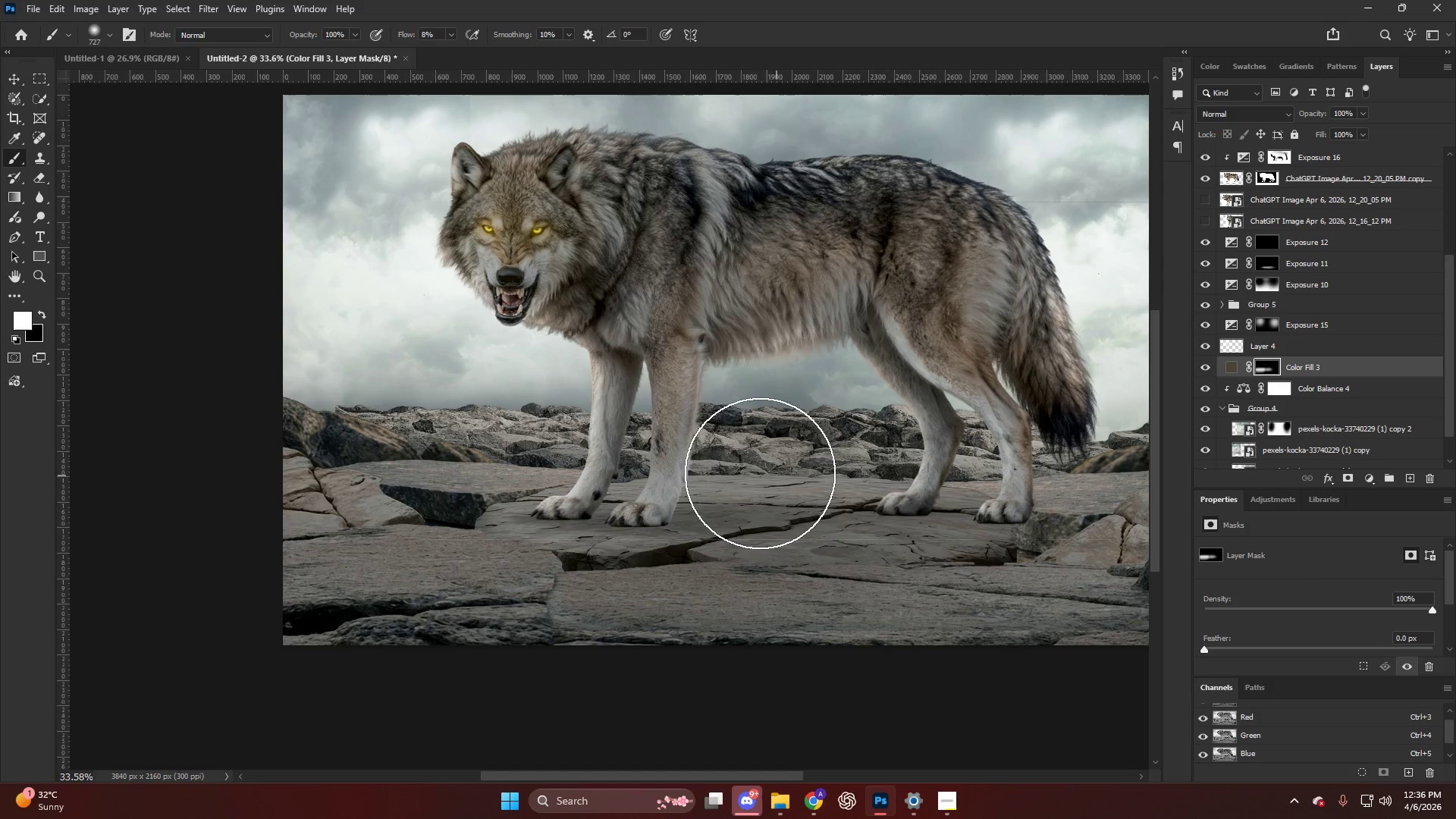 
left_click_drag(start_coordinate=[743, 477], to_coordinate=[1222, 496])
 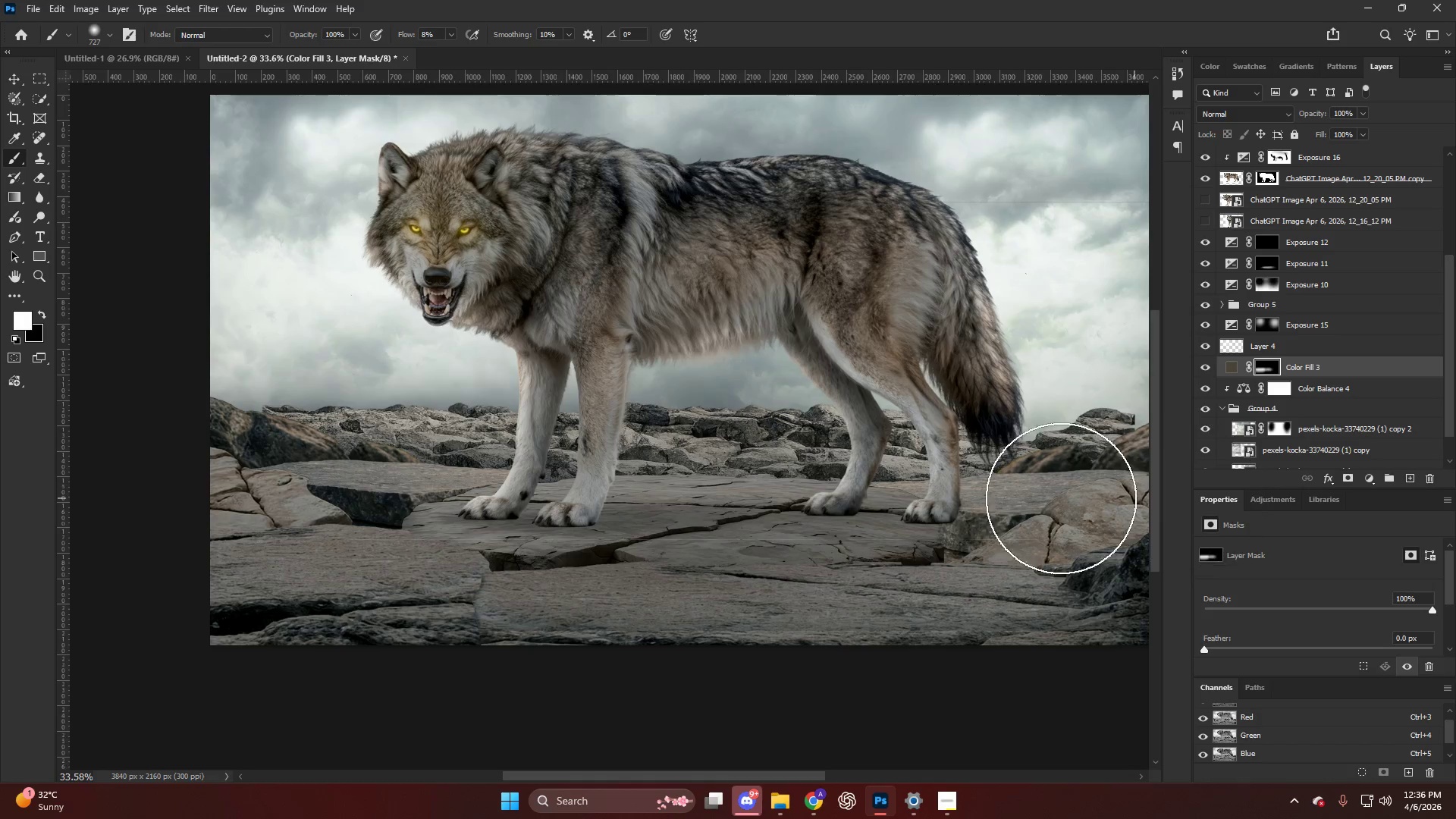 
scroll: coordinate [750, 477], scroll_direction: down, amount: 6.0
 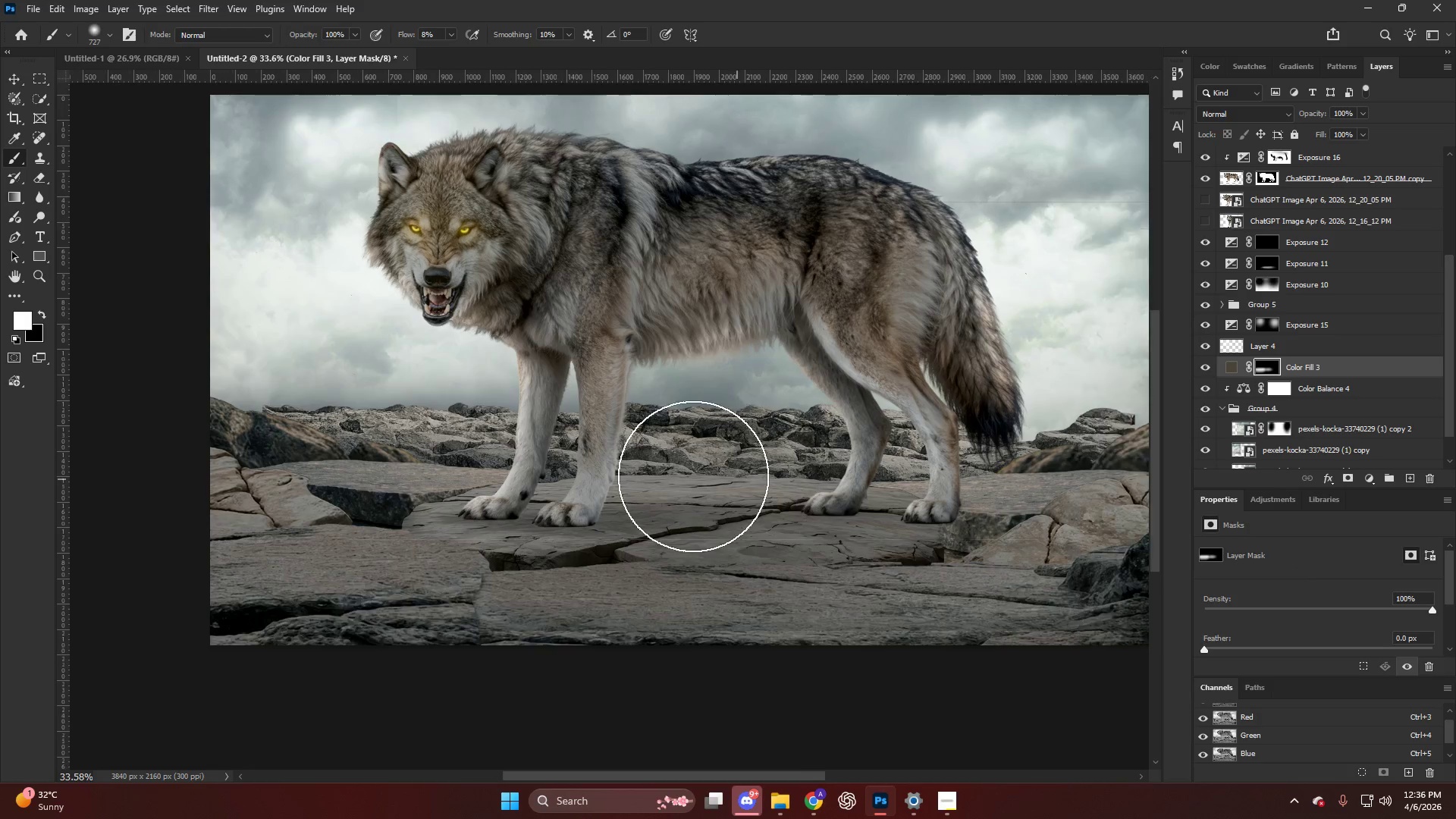 
key(Control+ControlLeft)
 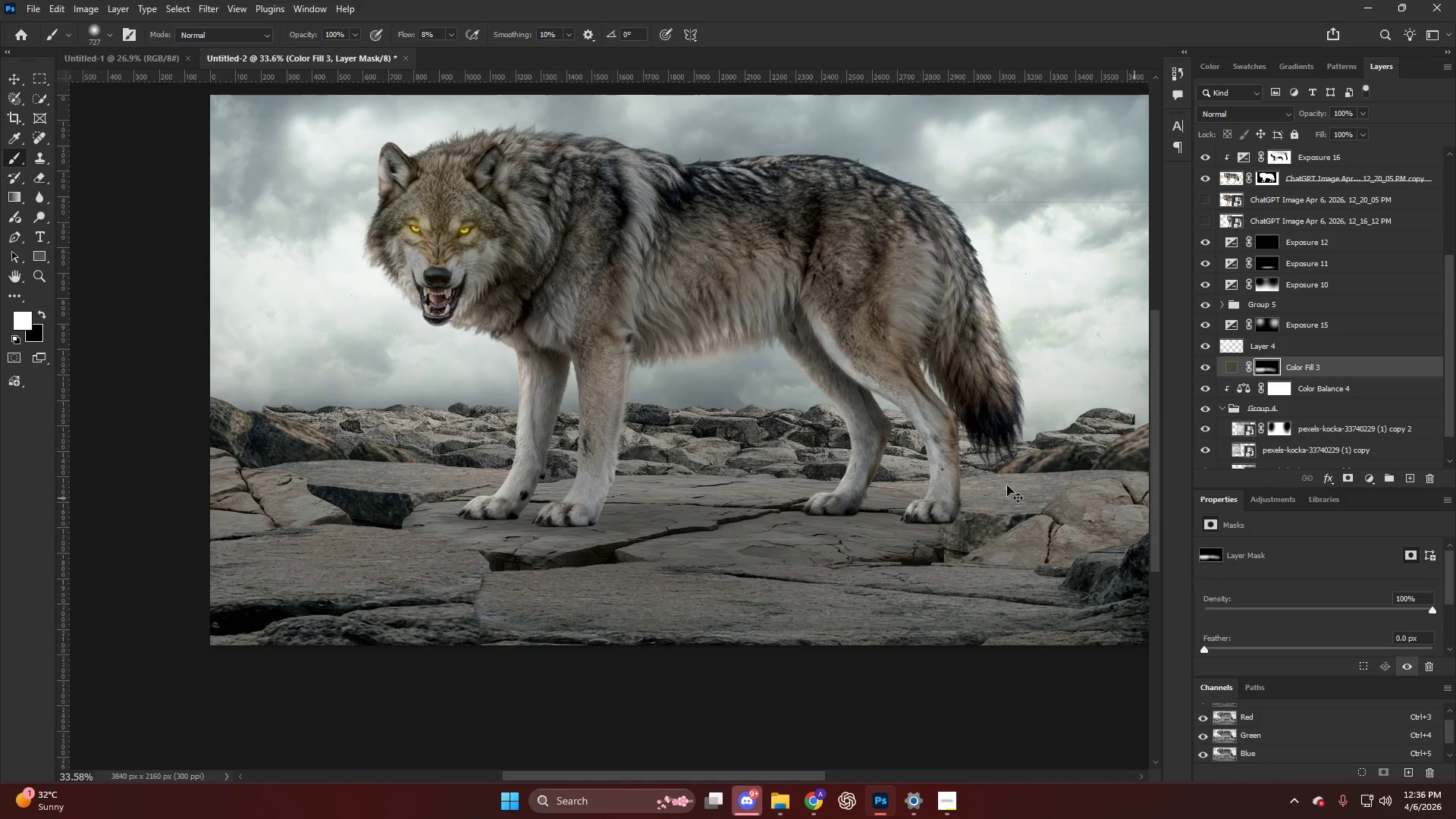 
left_click_drag(start_coordinate=[868, 474], to_coordinate=[822, 477])
 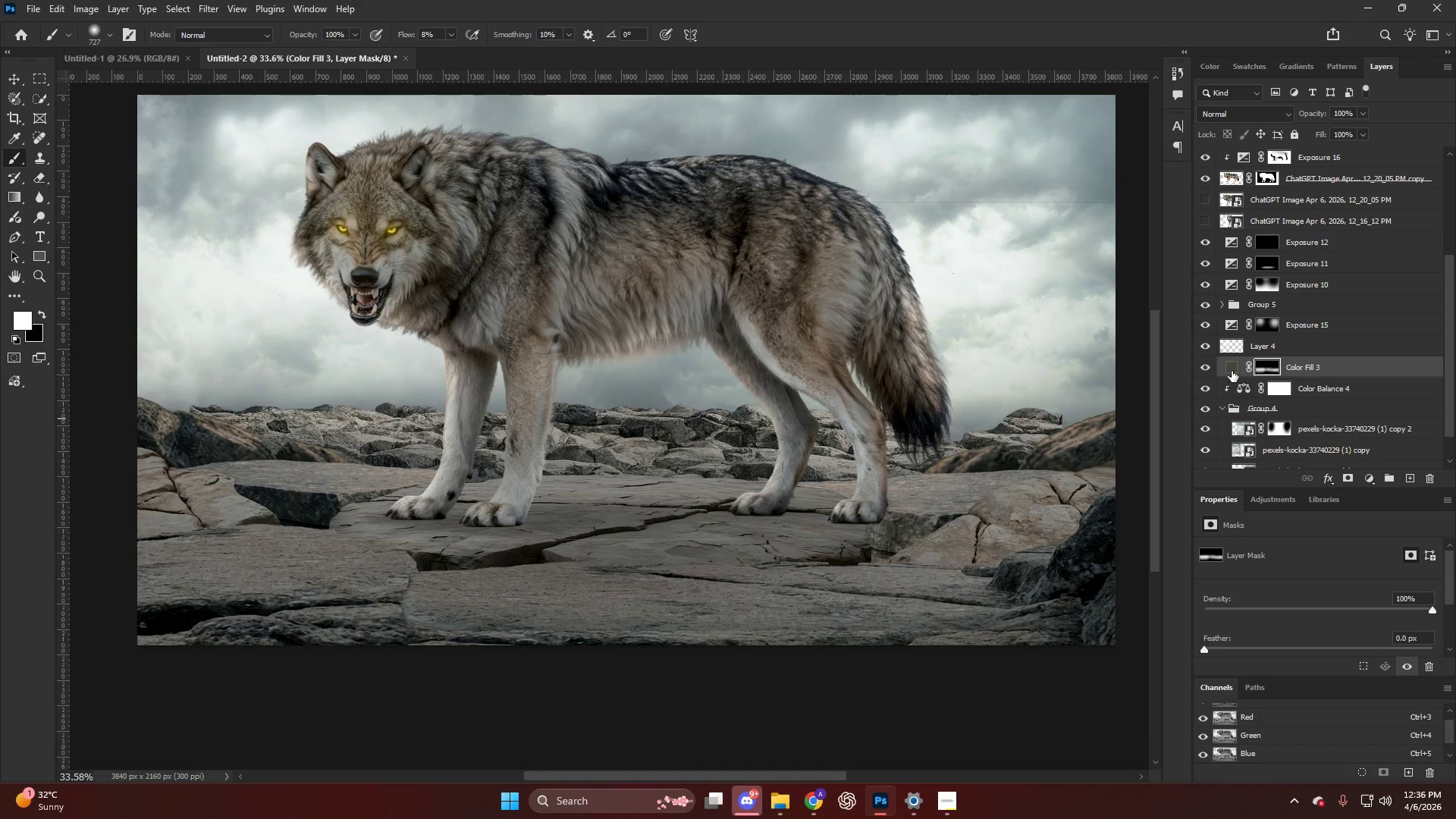 
scroll: coordinate [999, 487], scroll_direction: down, amount: 6.0
 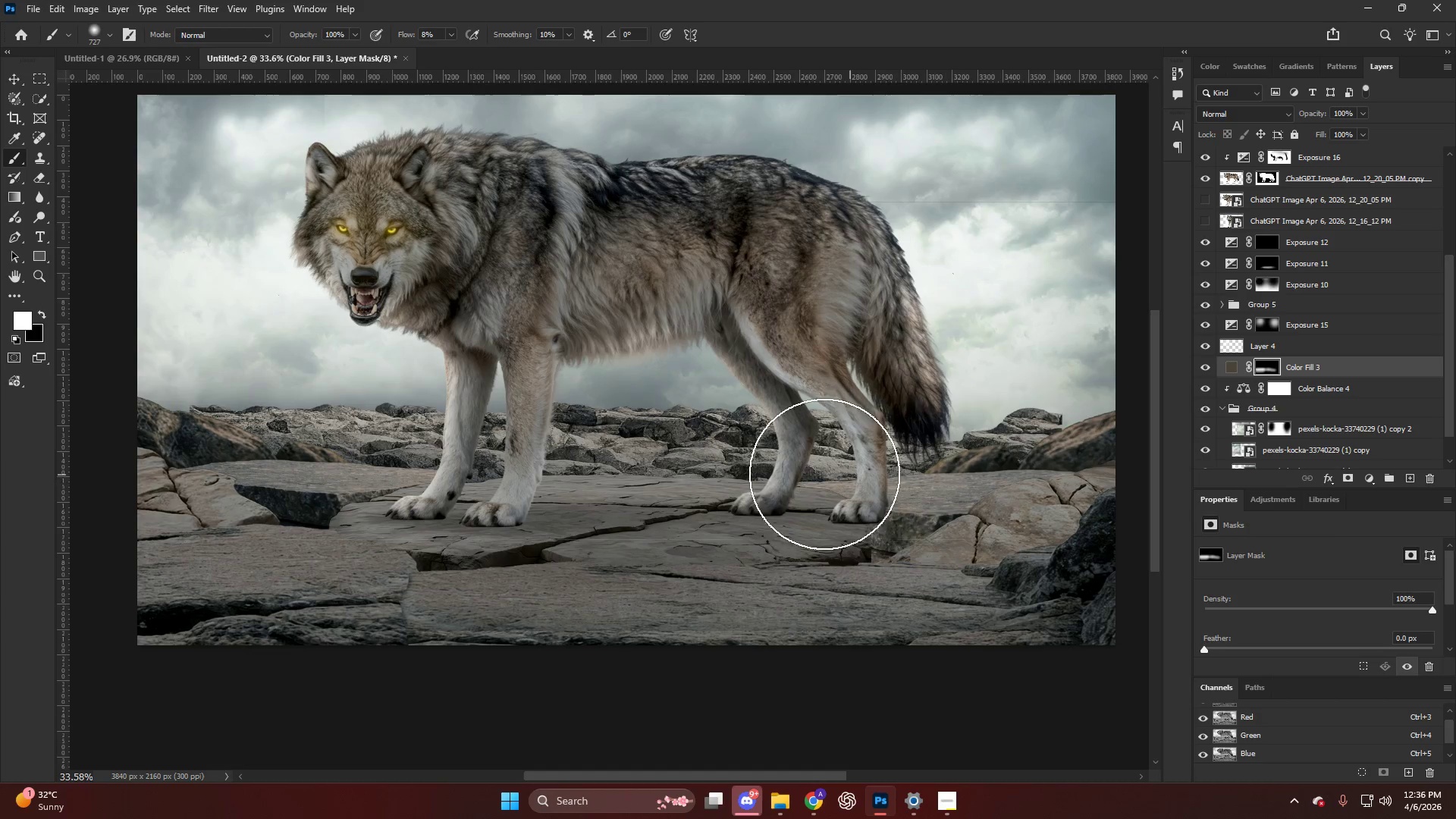 
double_click([1232, 371])
 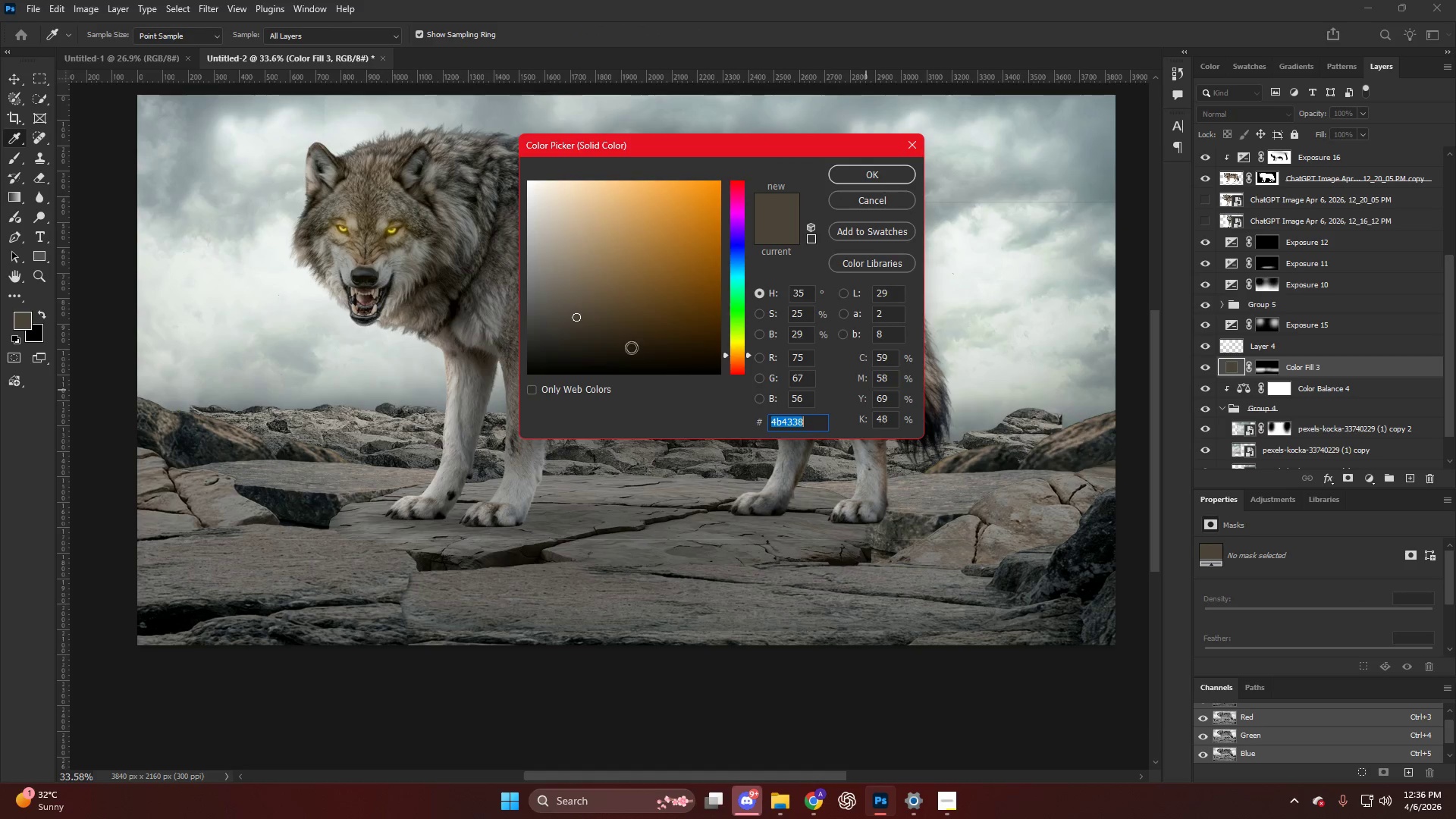 
left_click_drag(start_coordinate=[560, 301], to_coordinate=[597, 334])
 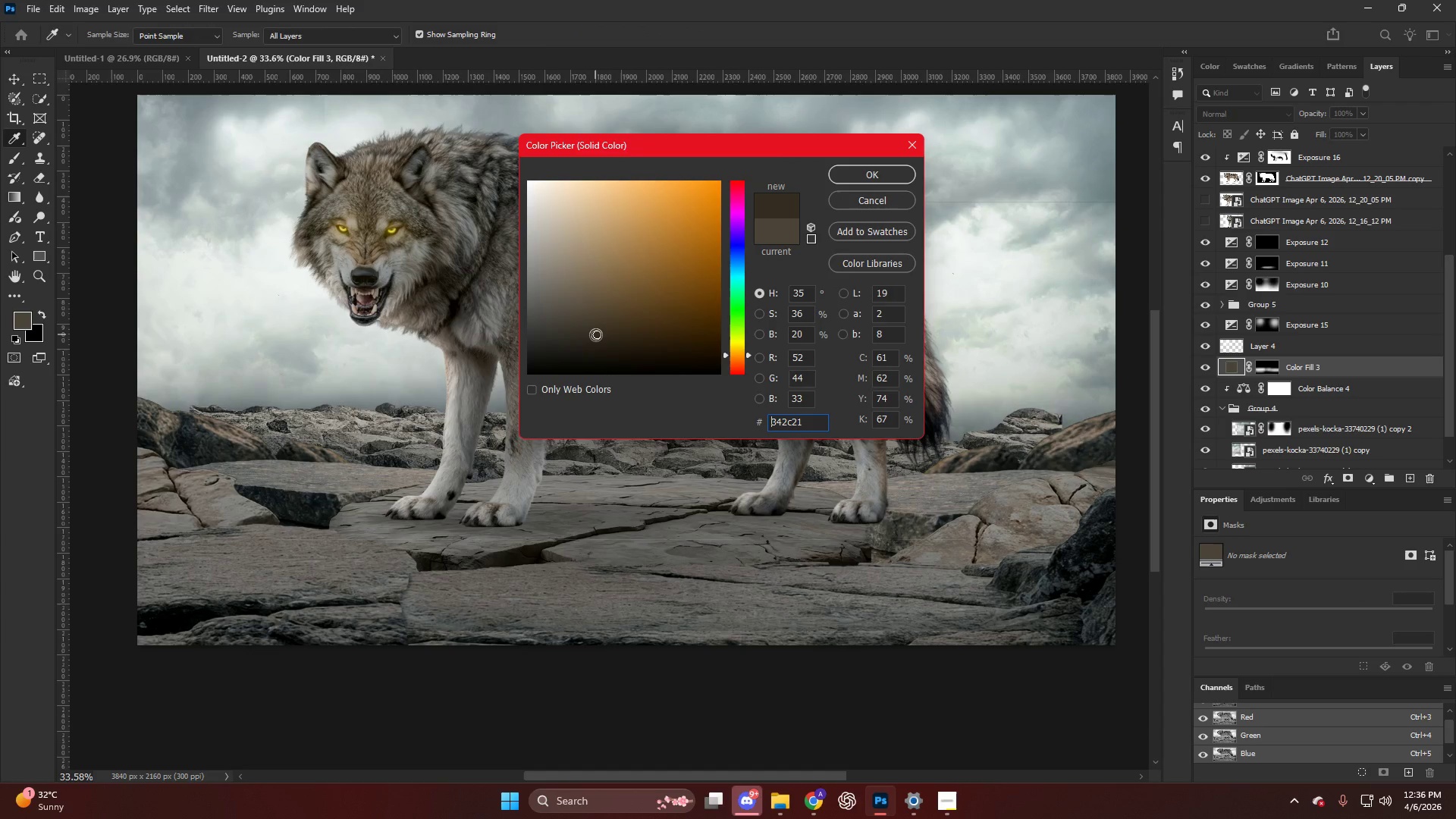 
key(NumpadEnter)
 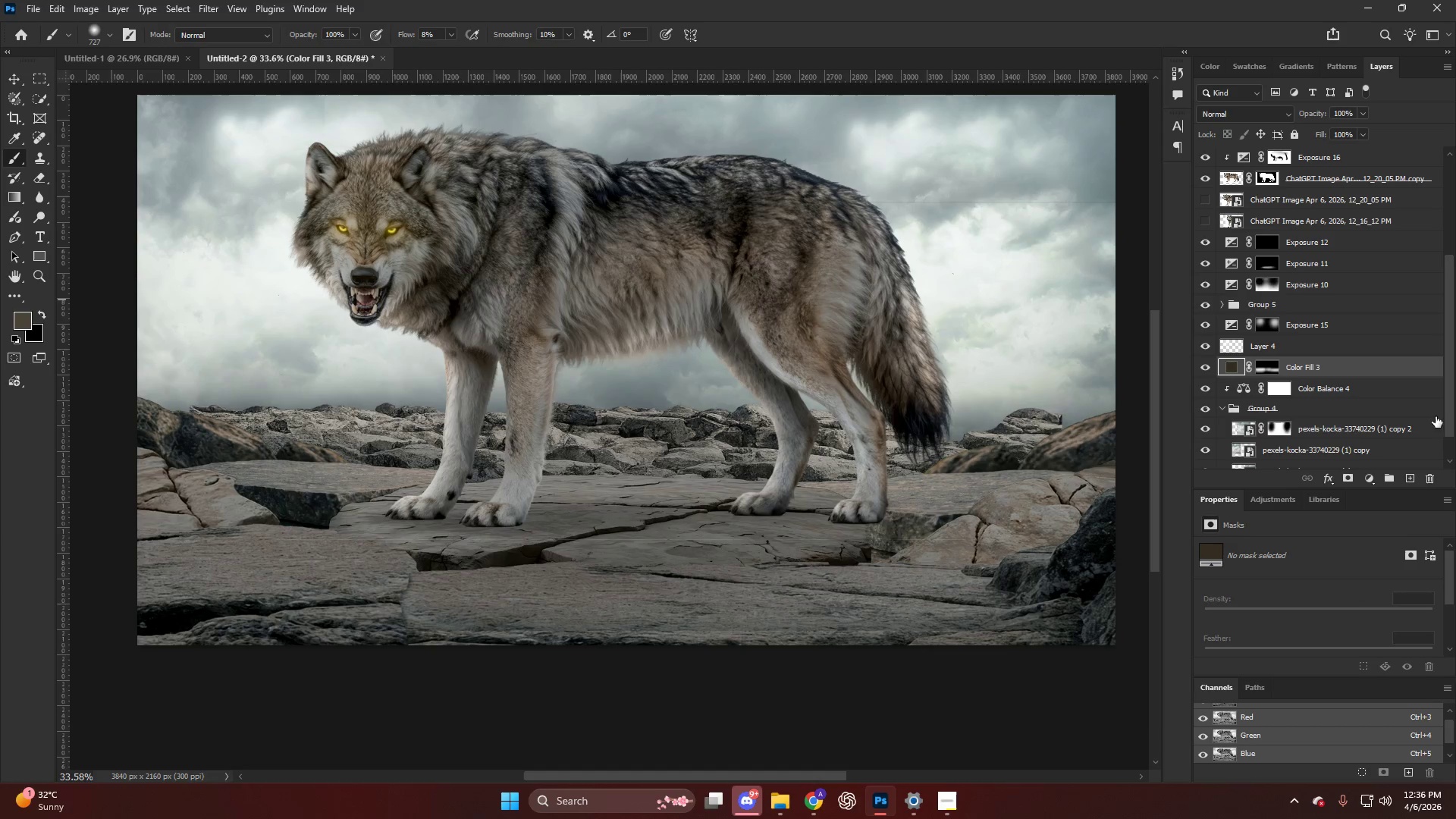 
left_click([1360, 414])
 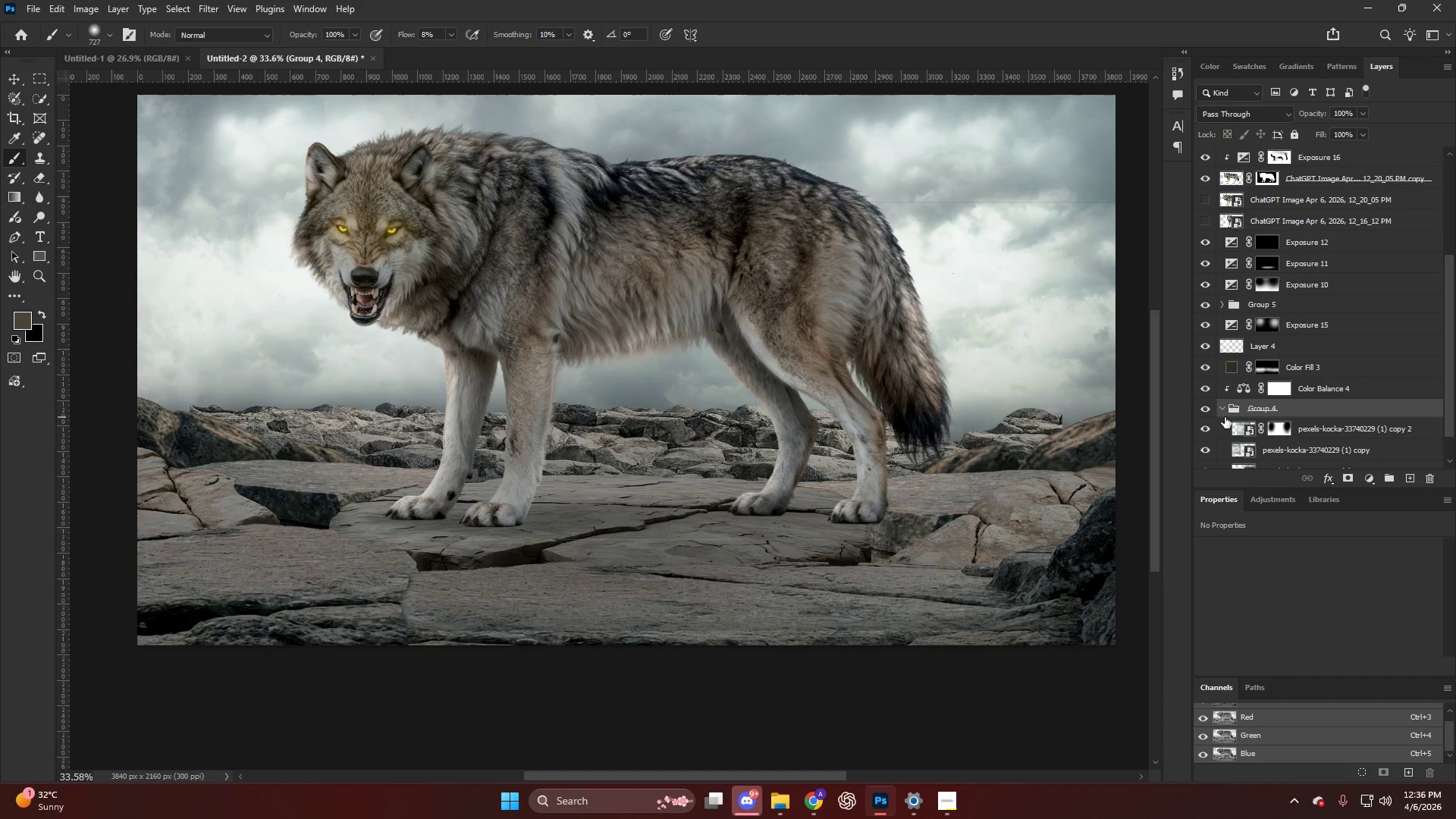 
left_click([1222, 413])
 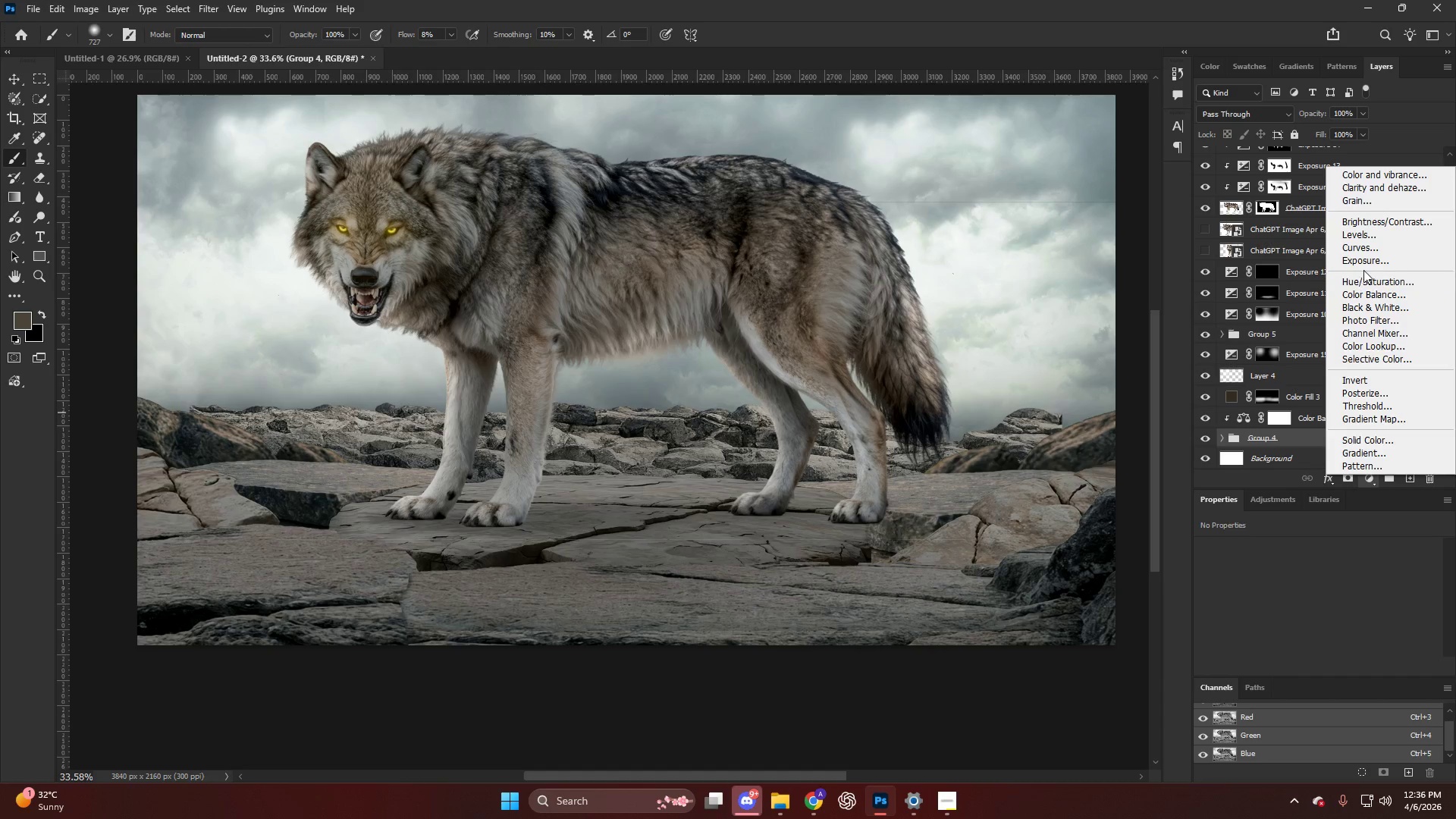 
wait(5.3)
 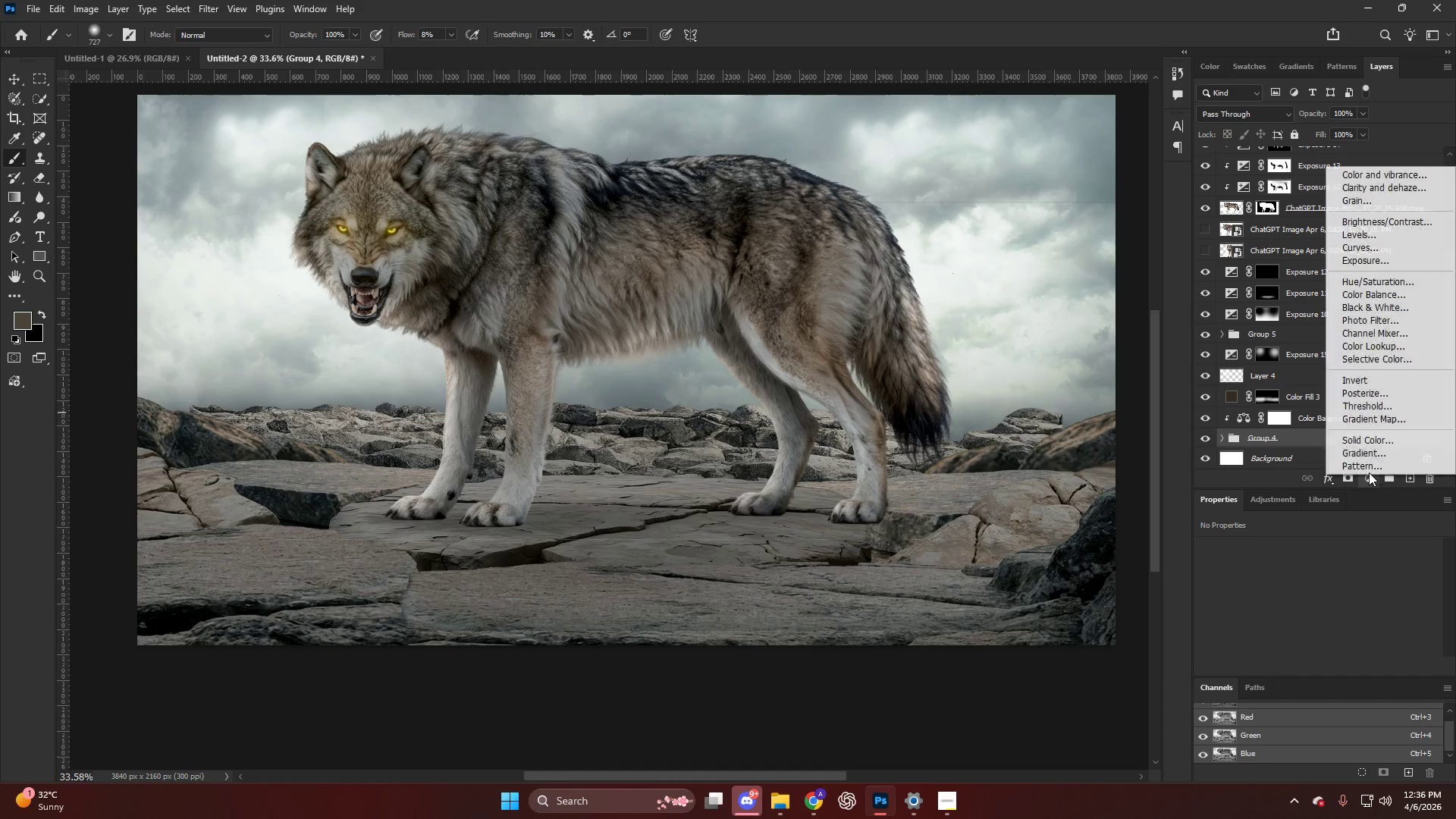 
left_click_drag(start_coordinate=[1311, 583], to_coordinate=[1299, 587])
 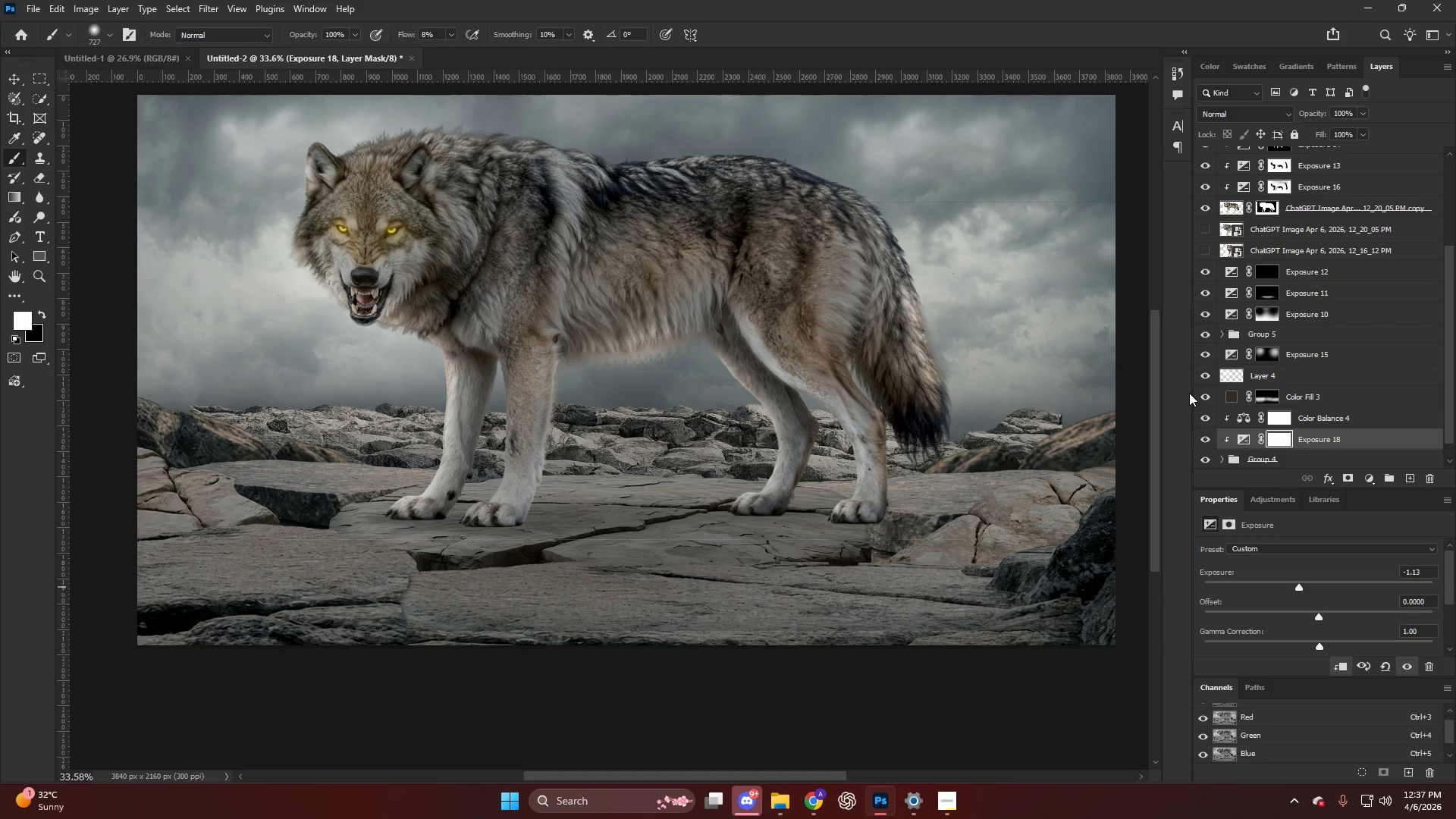 
left_click_drag(start_coordinate=[1205, 400], to_coordinate=[1209, 402])
 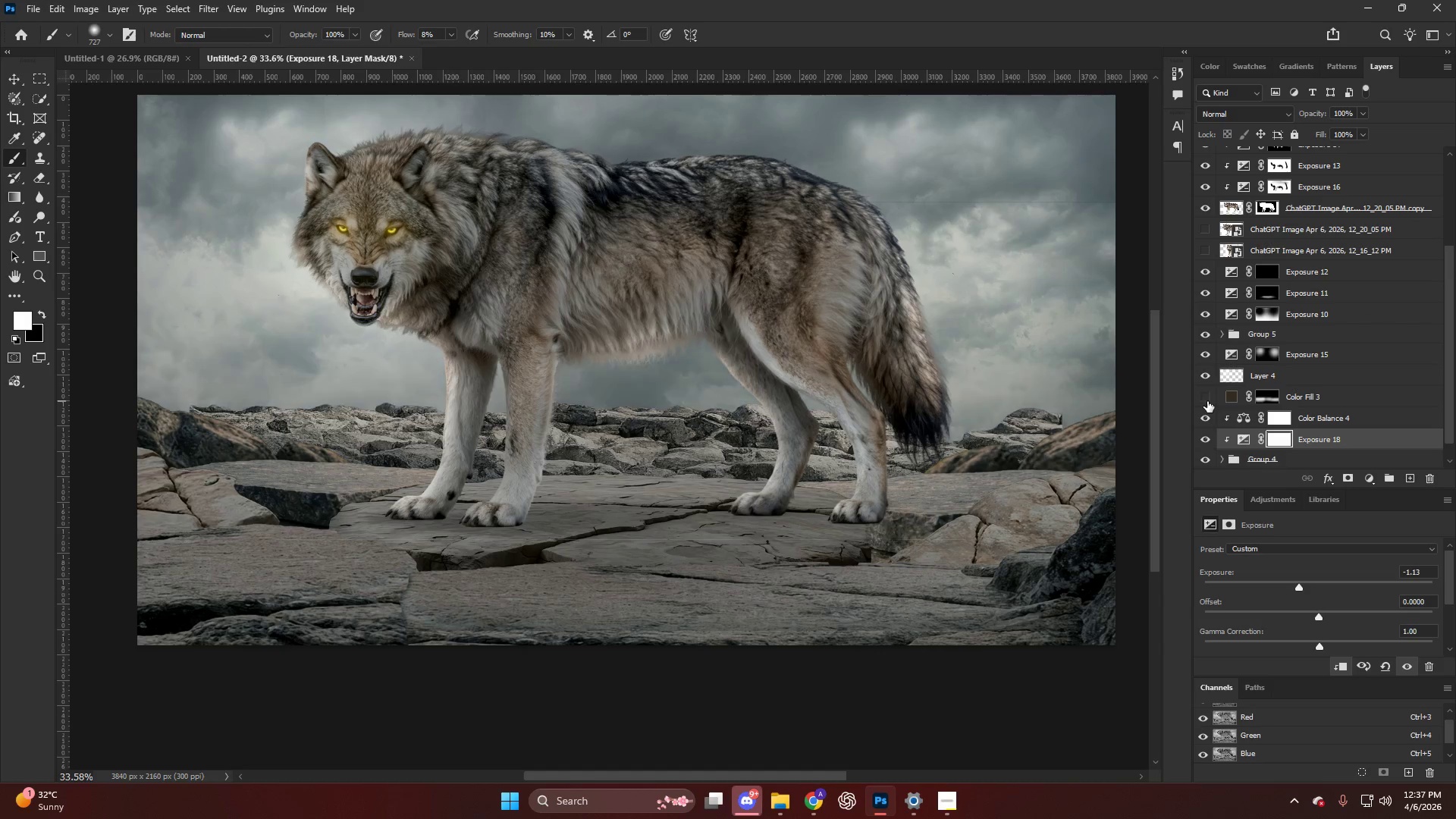 
double_click([1207, 401])
 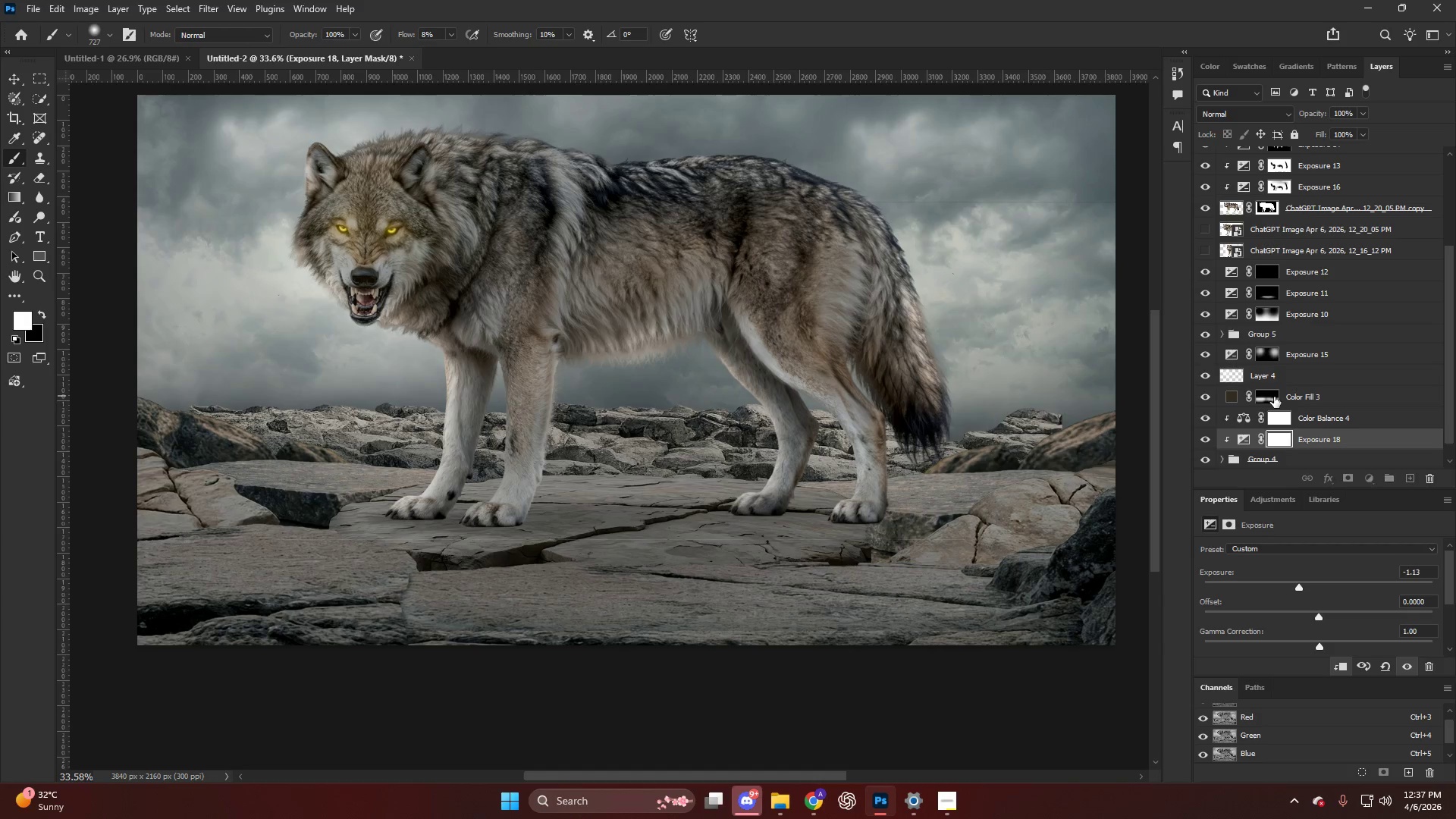 
key(B)
 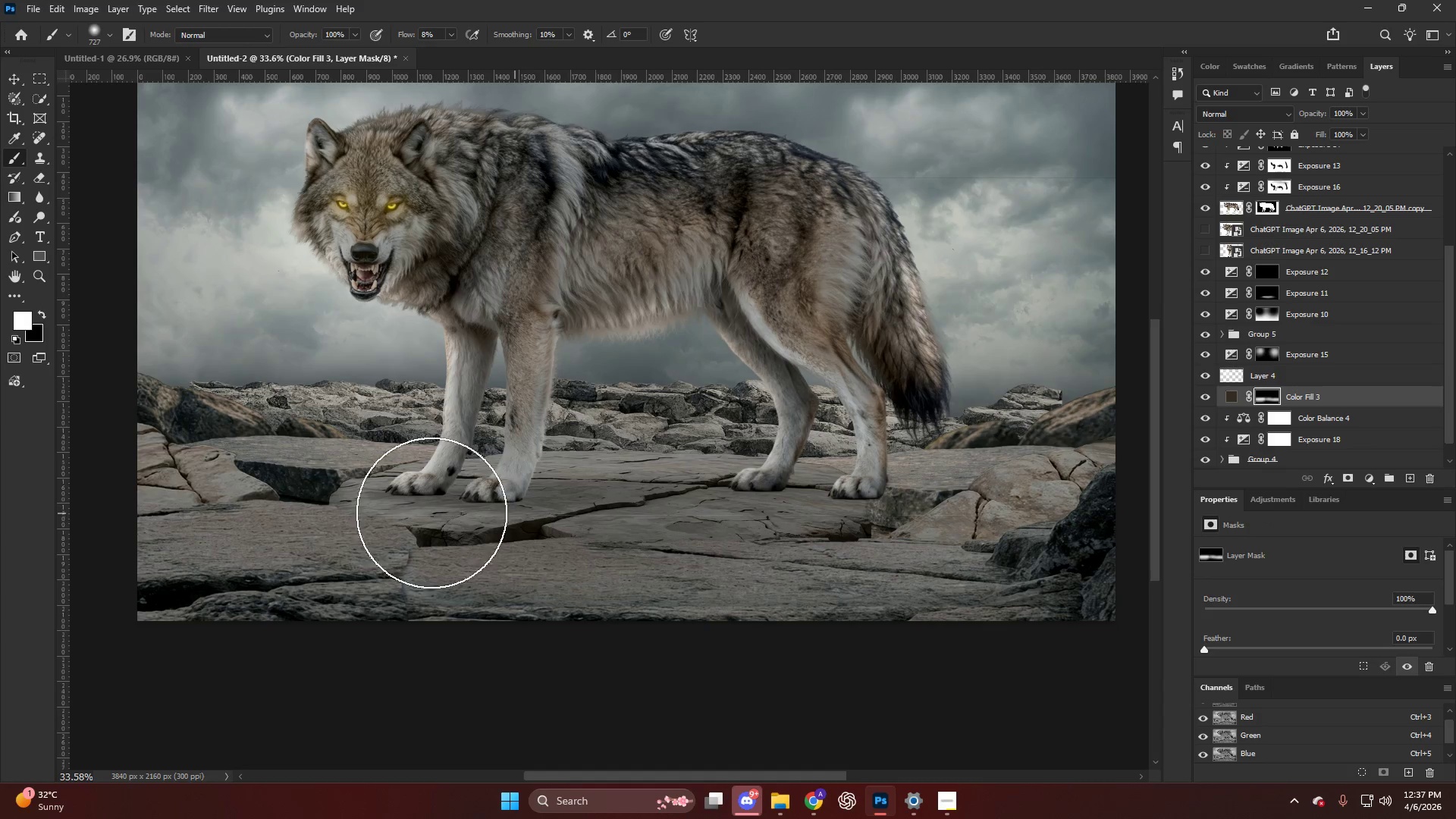 
scroll: coordinate [623, 545], scroll_direction: down, amount: 2.0
 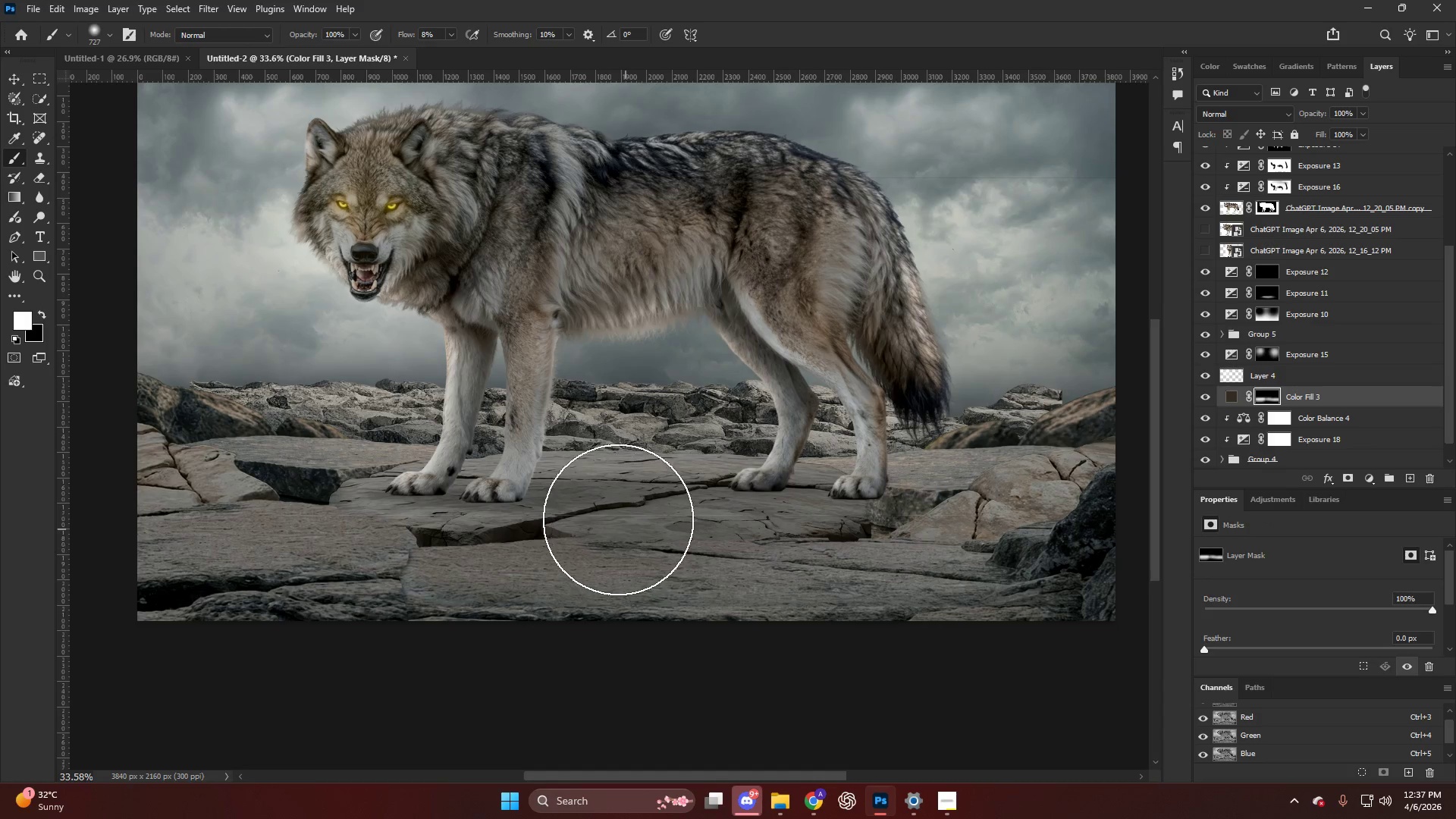 
key(Alt+AltLeft)
 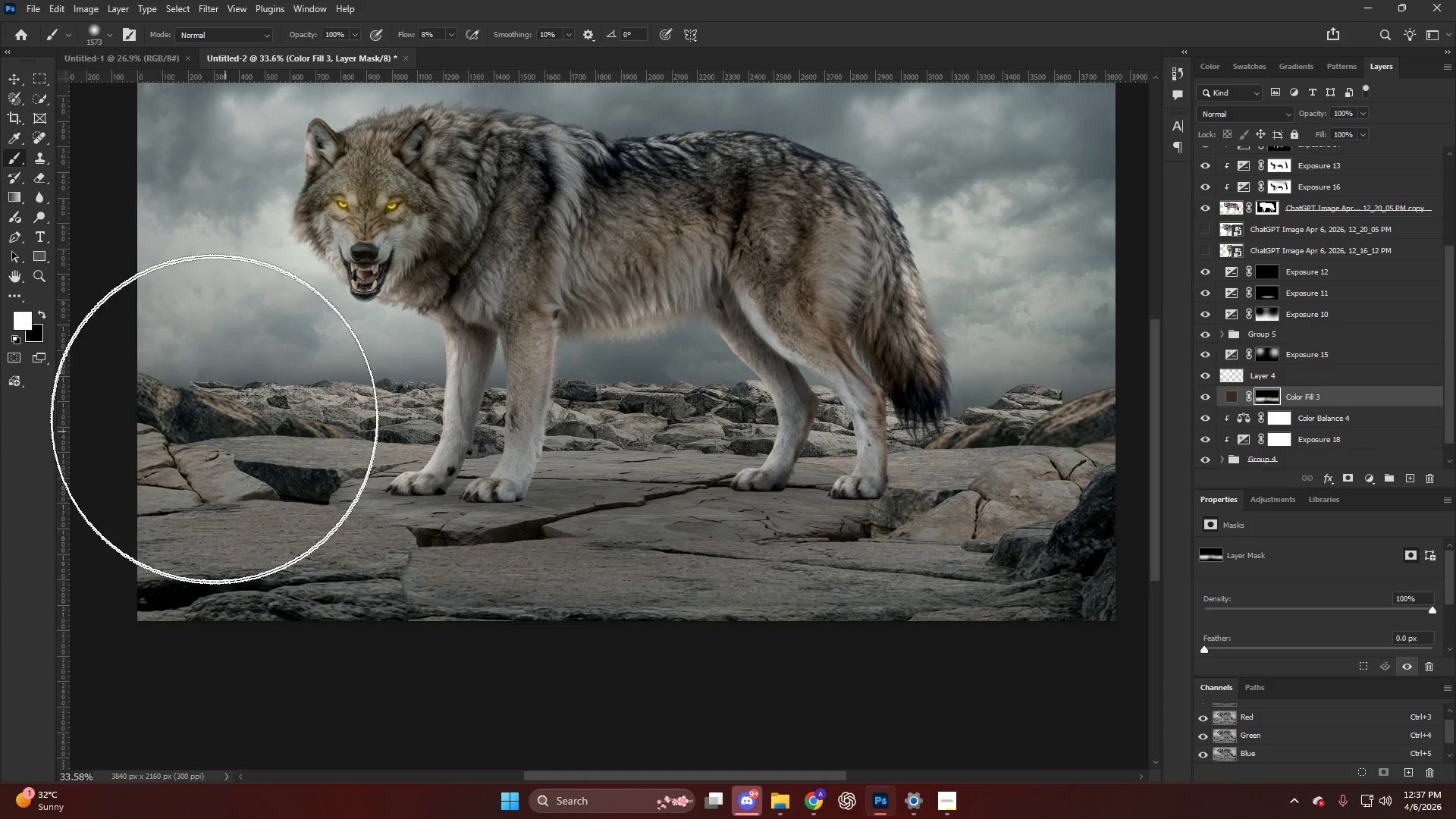 
left_click_drag(start_coordinate=[224, 393], to_coordinate=[1096, 366])
 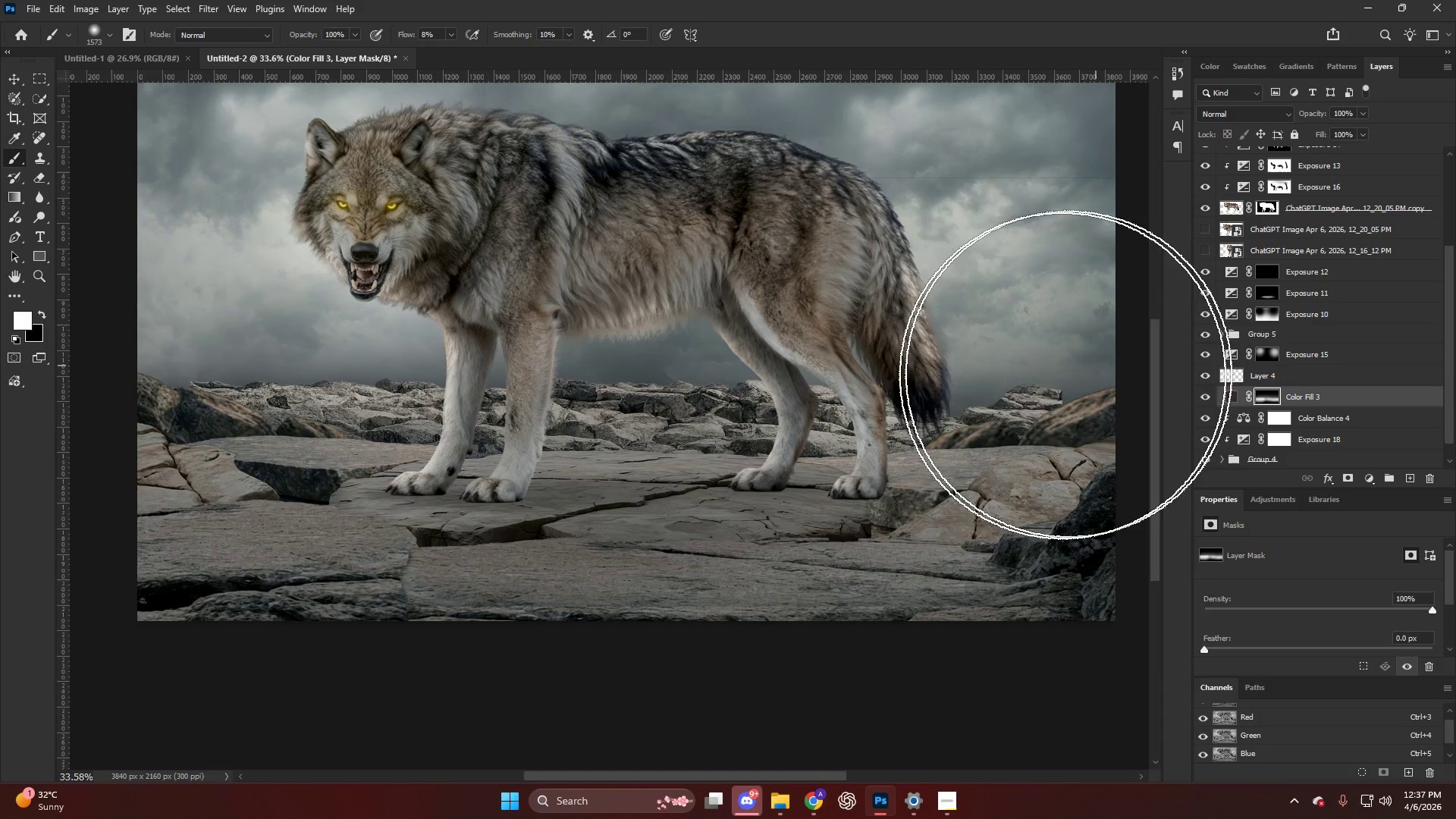 
hold_key(key=AltLeft, duration=0.36)
scroll: coordinate [1045, 393], scroll_direction: down, amount: 6.0
 